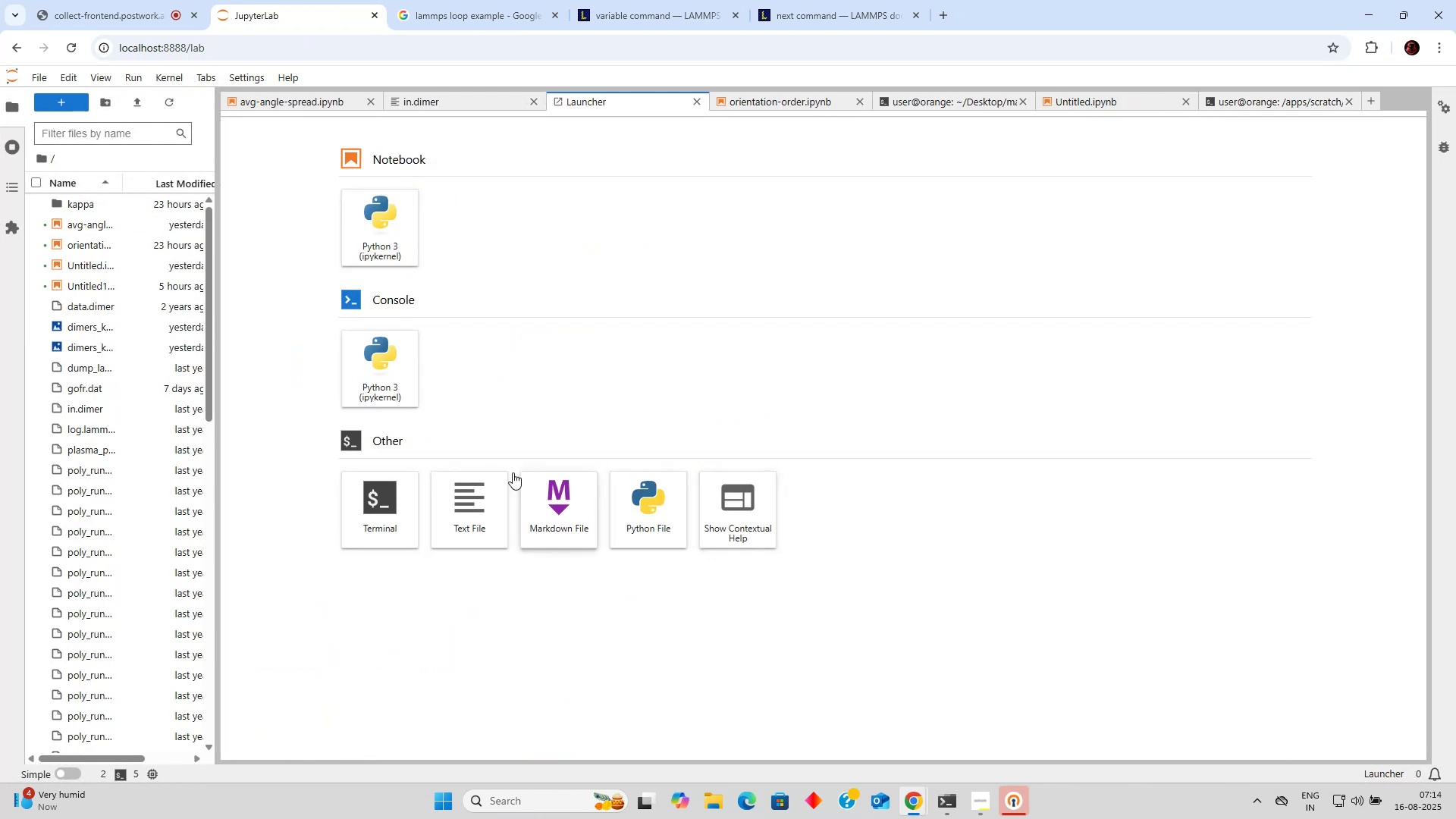 
left_click([913, 97])
 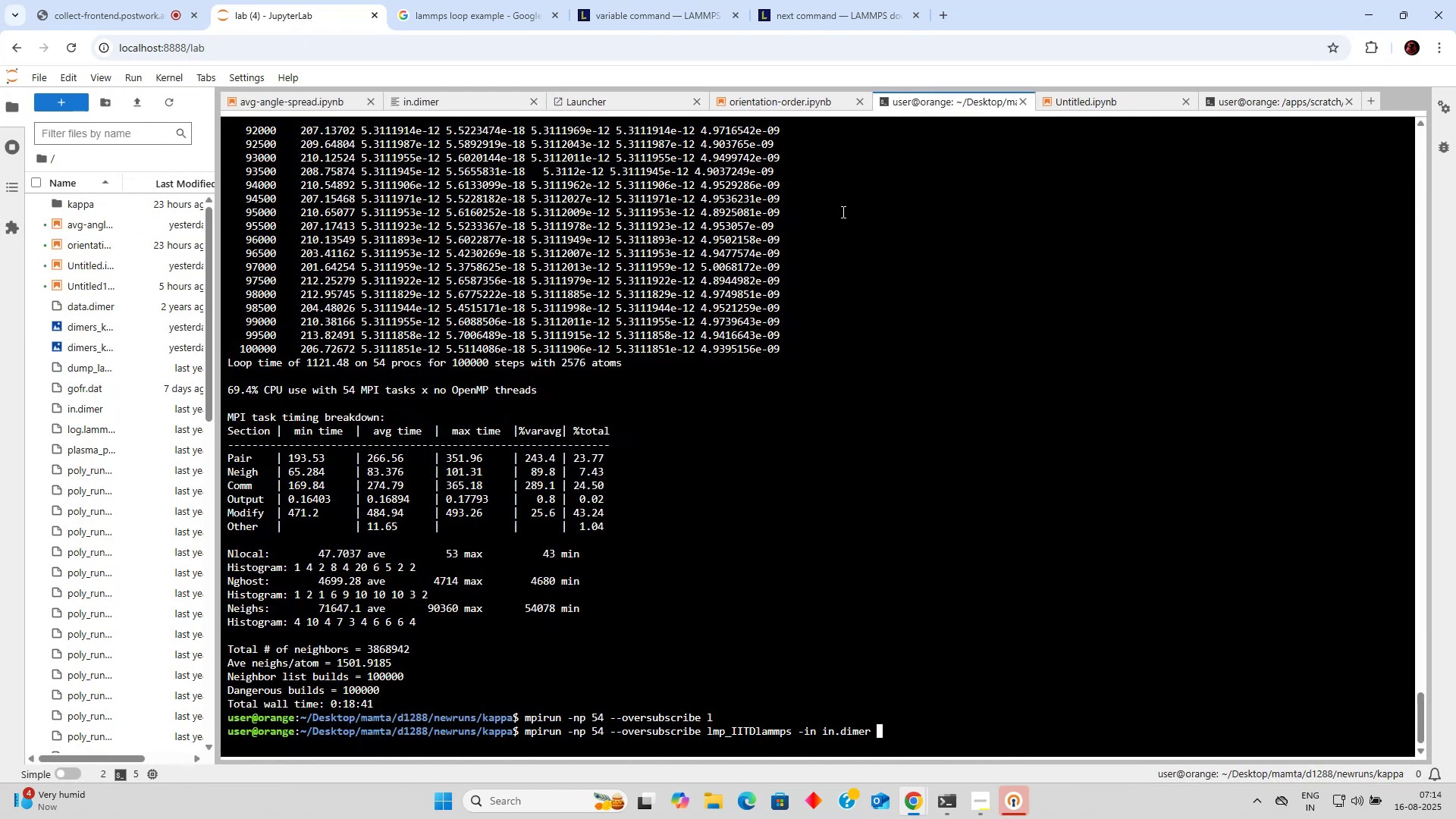 
scroll: coordinate [843, 242], scroll_direction: down, amount: 1.0
 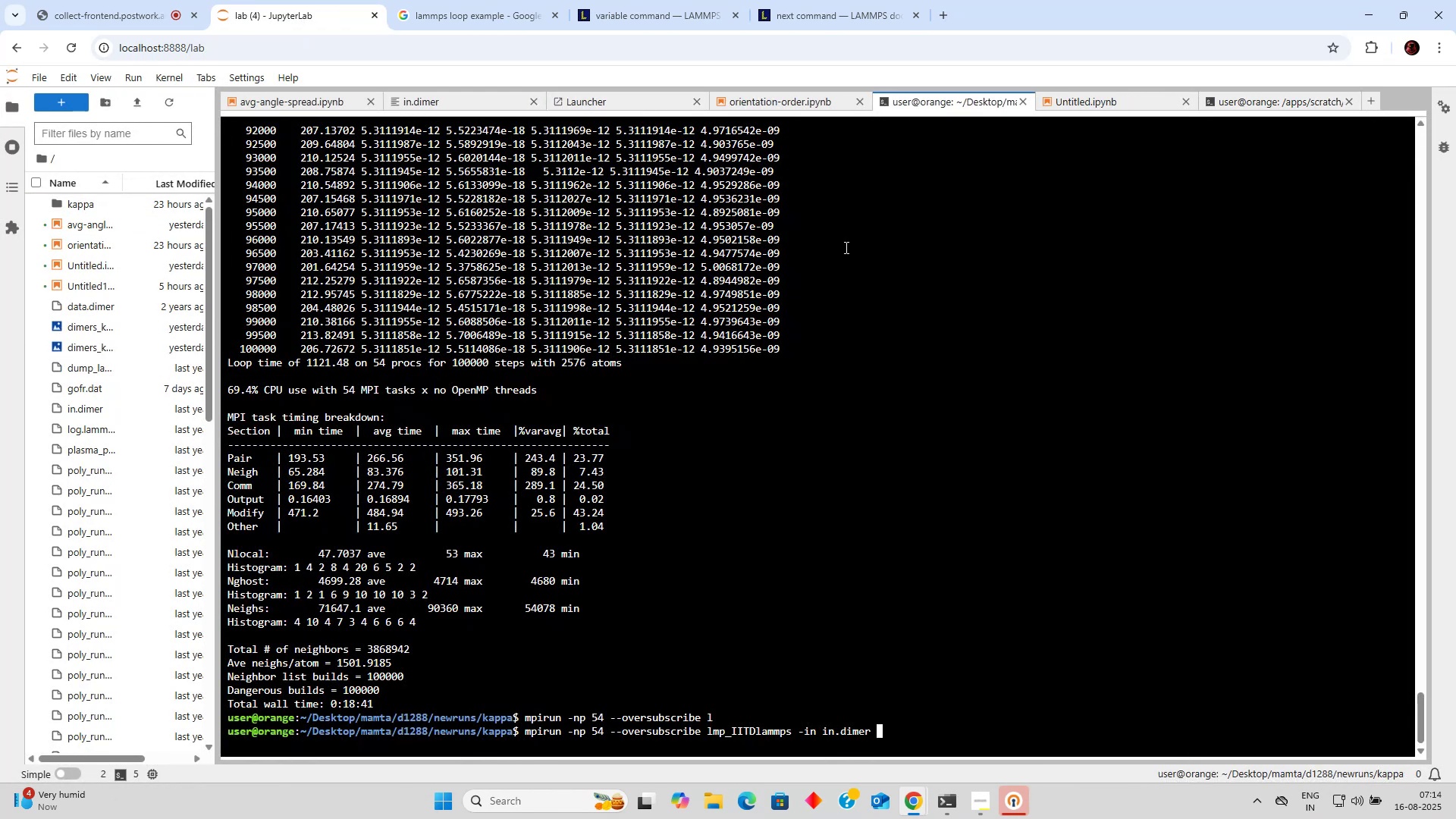 
hold_key(key=Backspace, duration=1.53)
 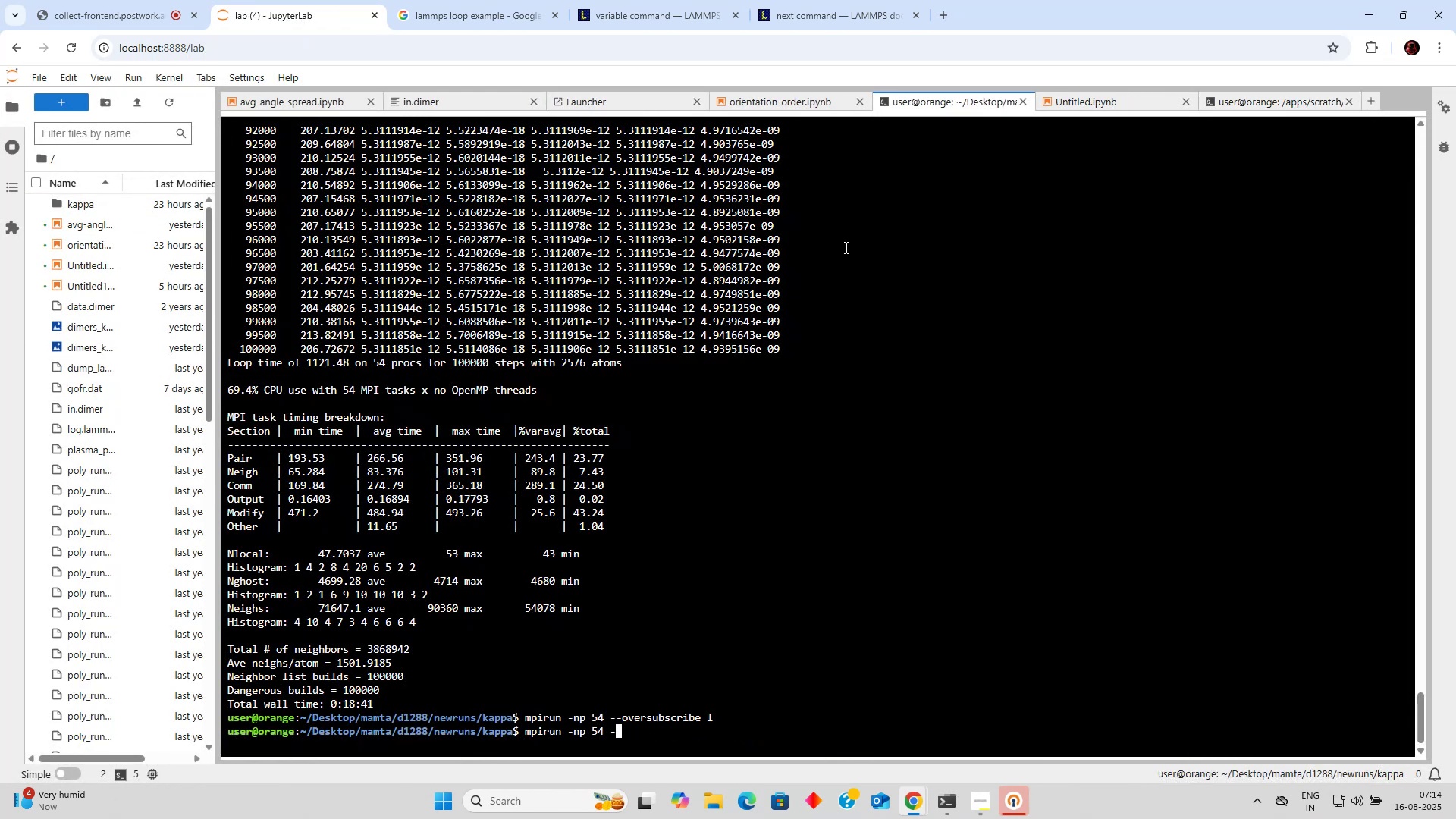 
hold_key(key=Backspace, duration=1.06)
 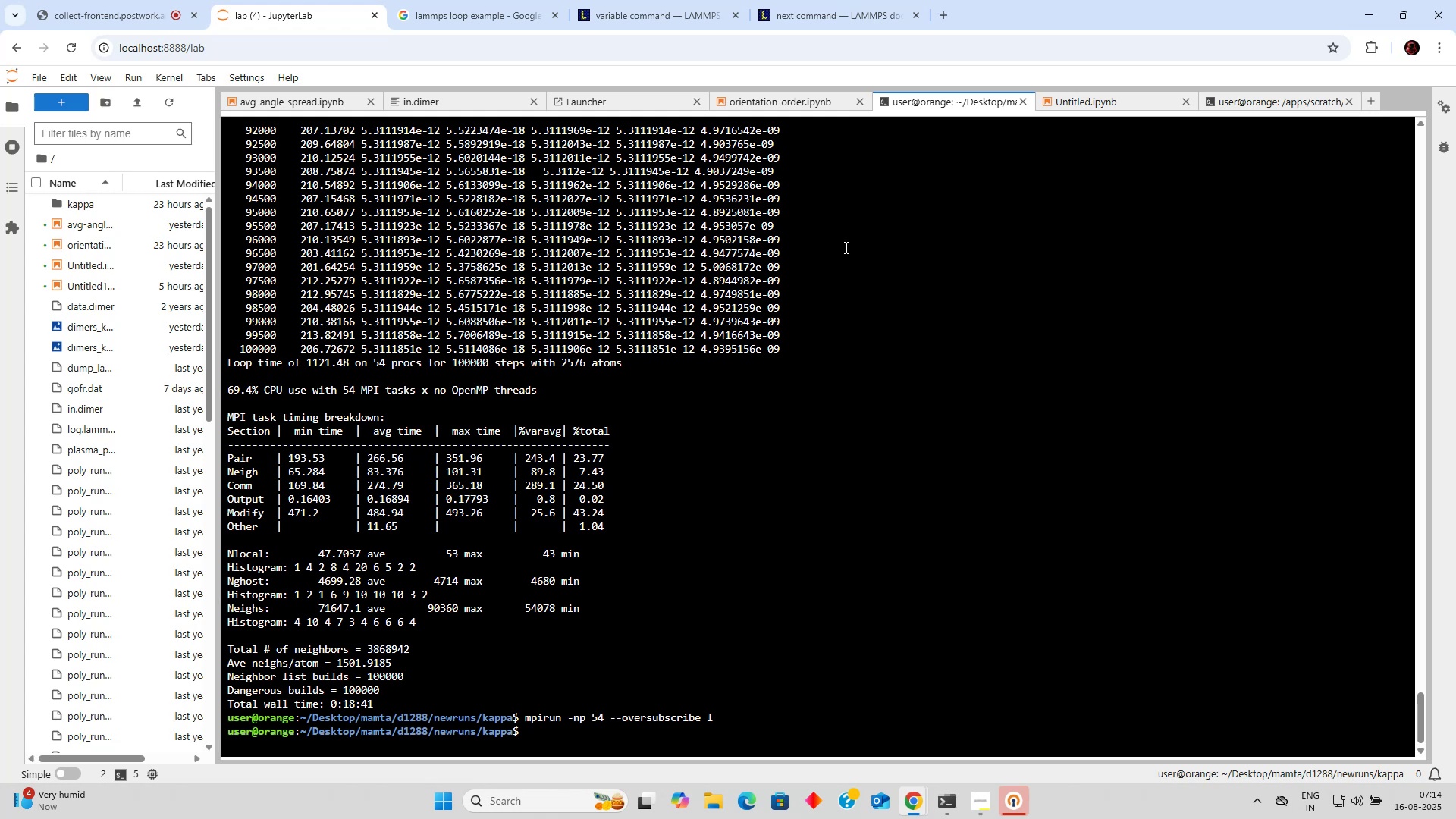 
type(vim  )
key(Backspace)
key(Backspace)
key(Backspace)
key(Backspace)
key(Backspace)
key(Backspace)
type(vim in.dimer2)
key(Backspace)
type(3d)
 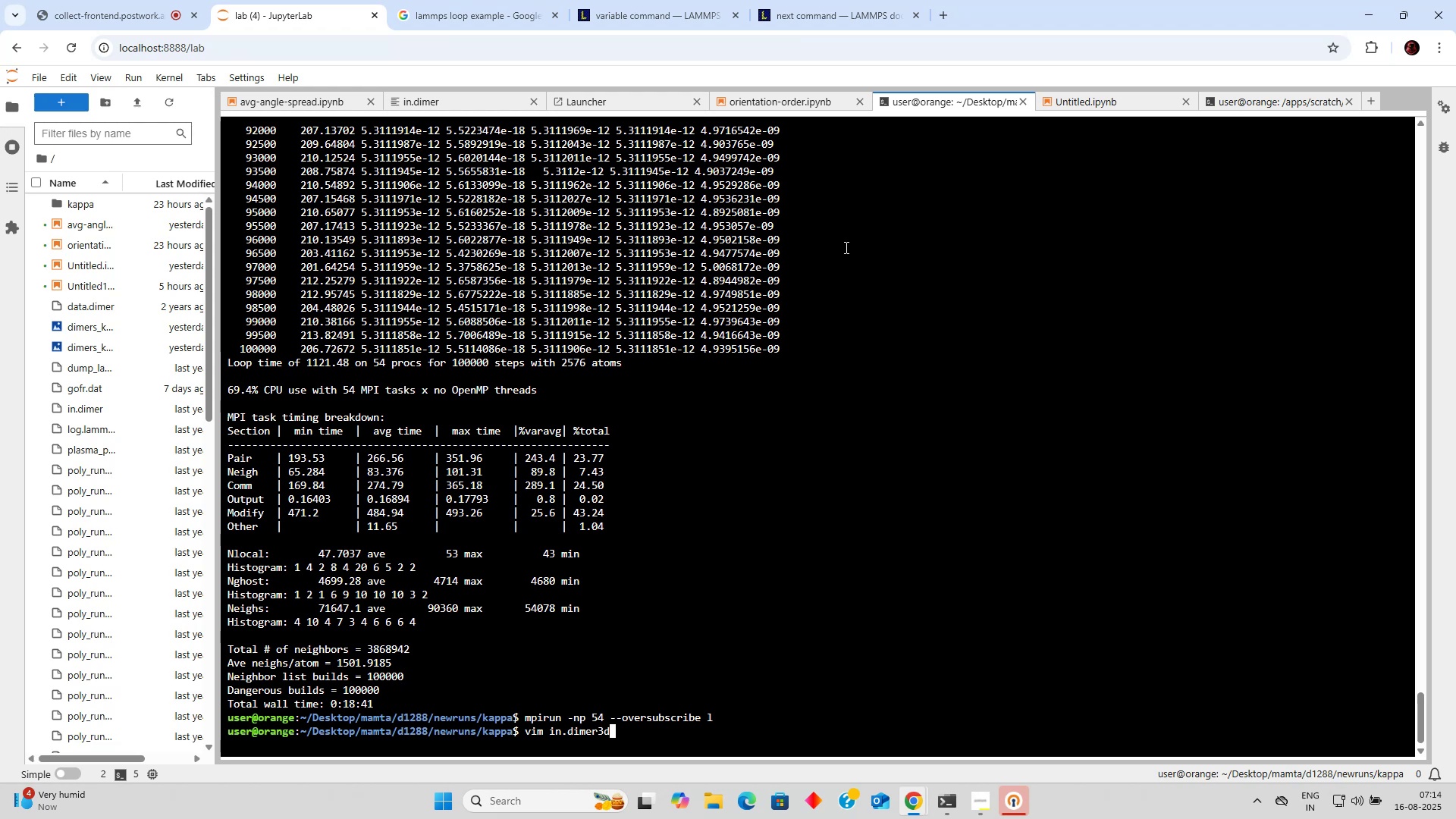 
key(Enter)
 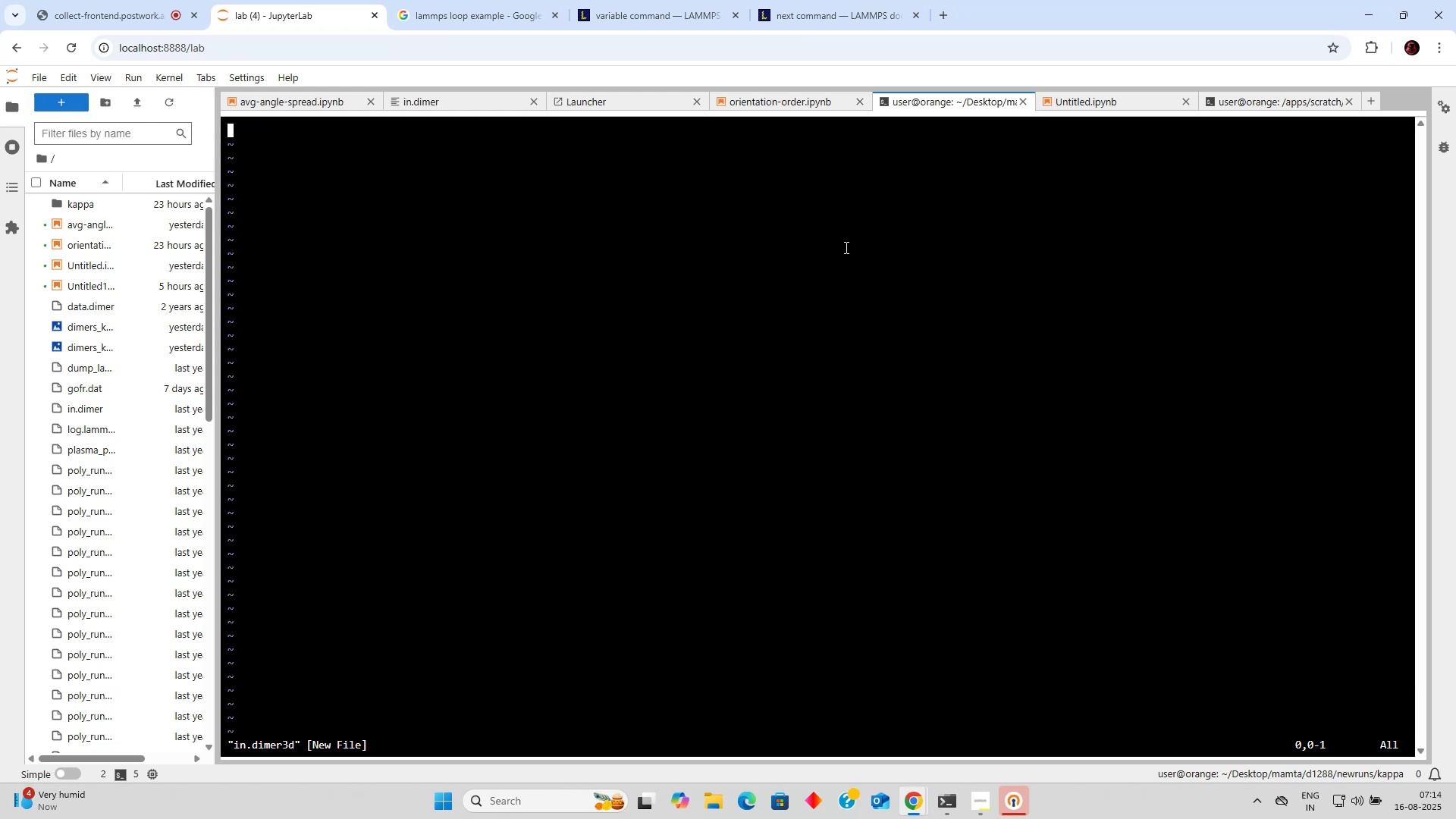 
type(# Li#LAMMPS input scriptI)
key(Backspace)
key(Escape)
type(:WQ)
 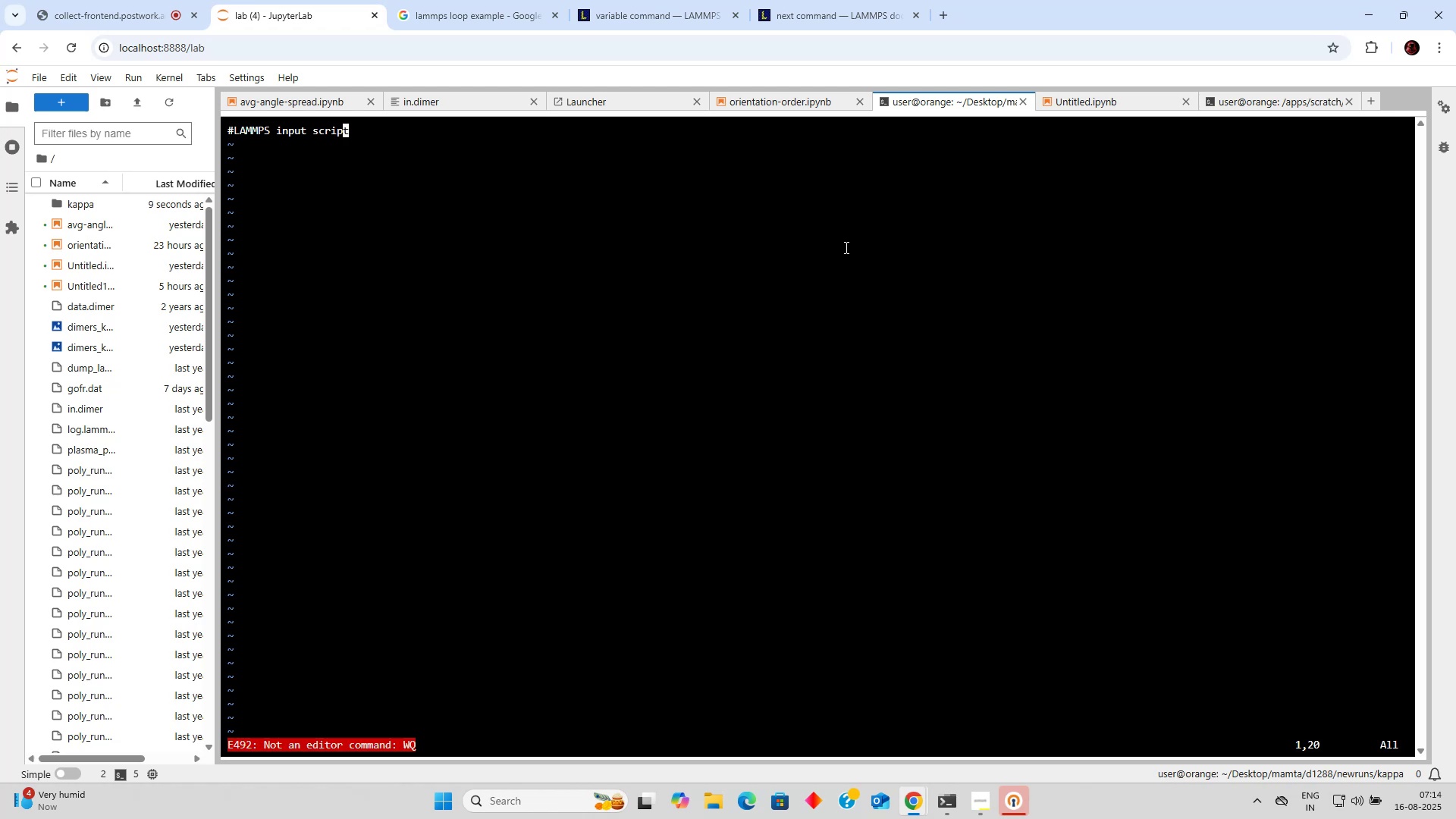 
 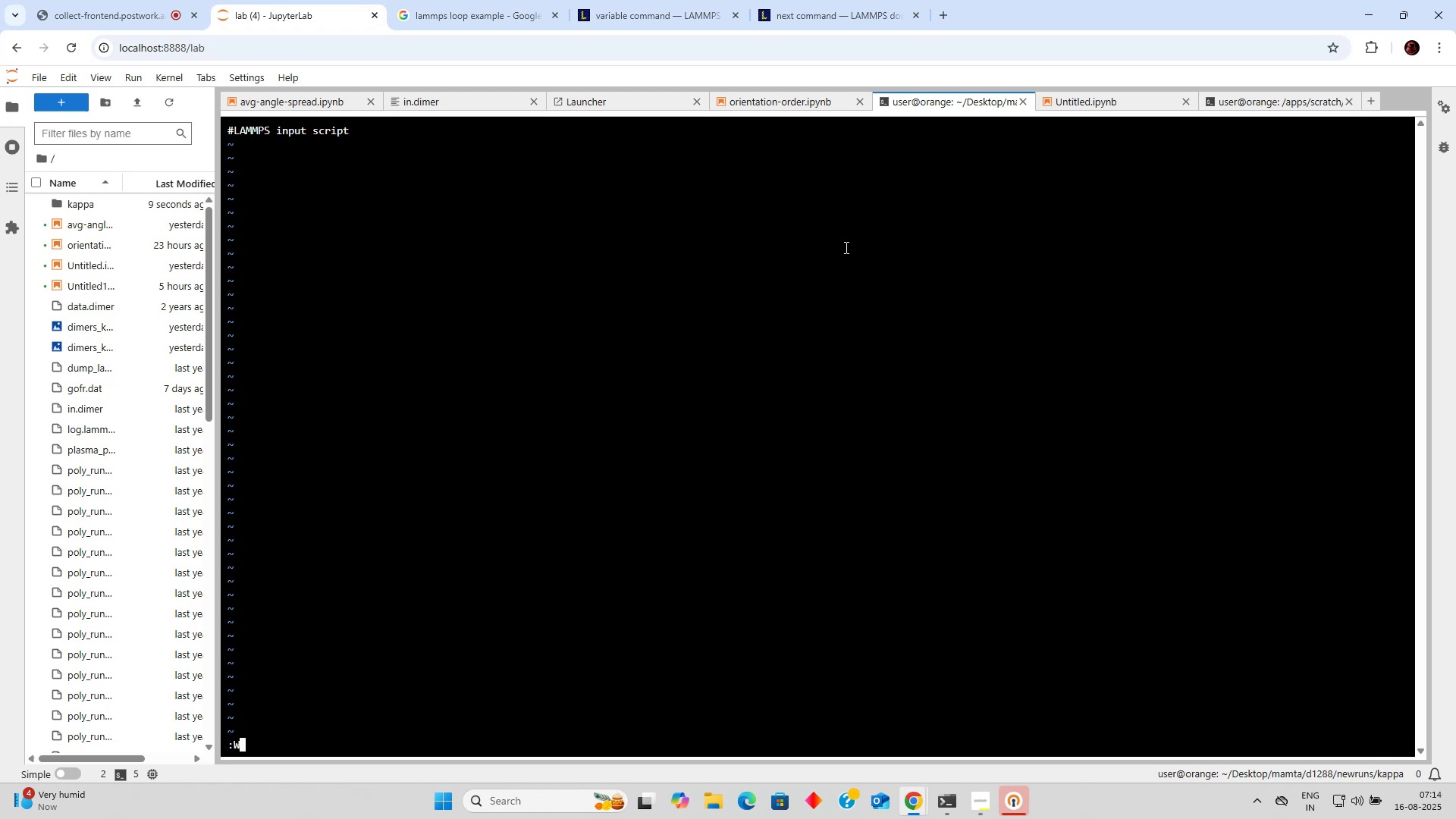 
key(Enter)
 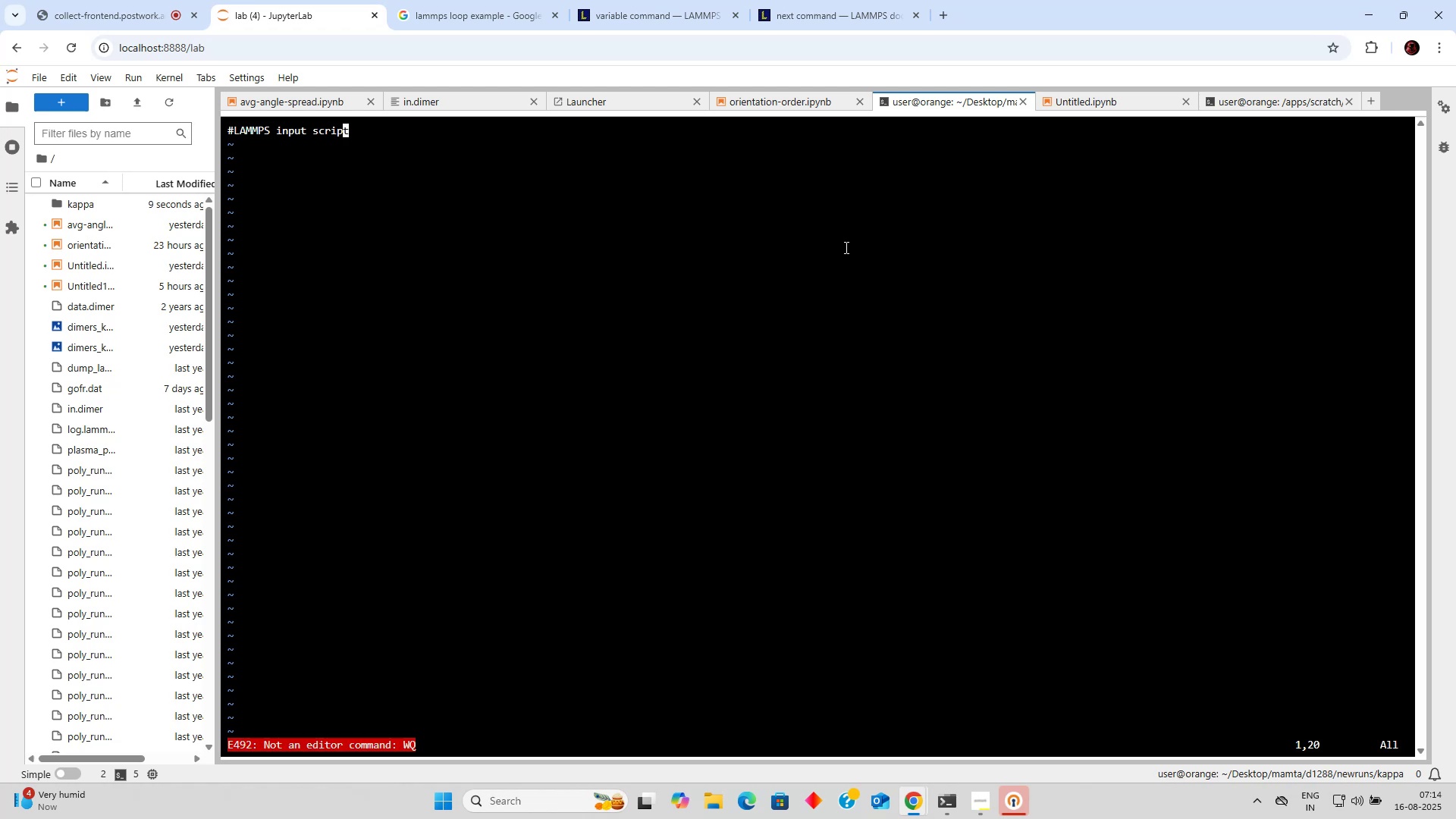 
key(Escape)
type(:wq)
key(Escape)
key(Escape)
key(Escape)
 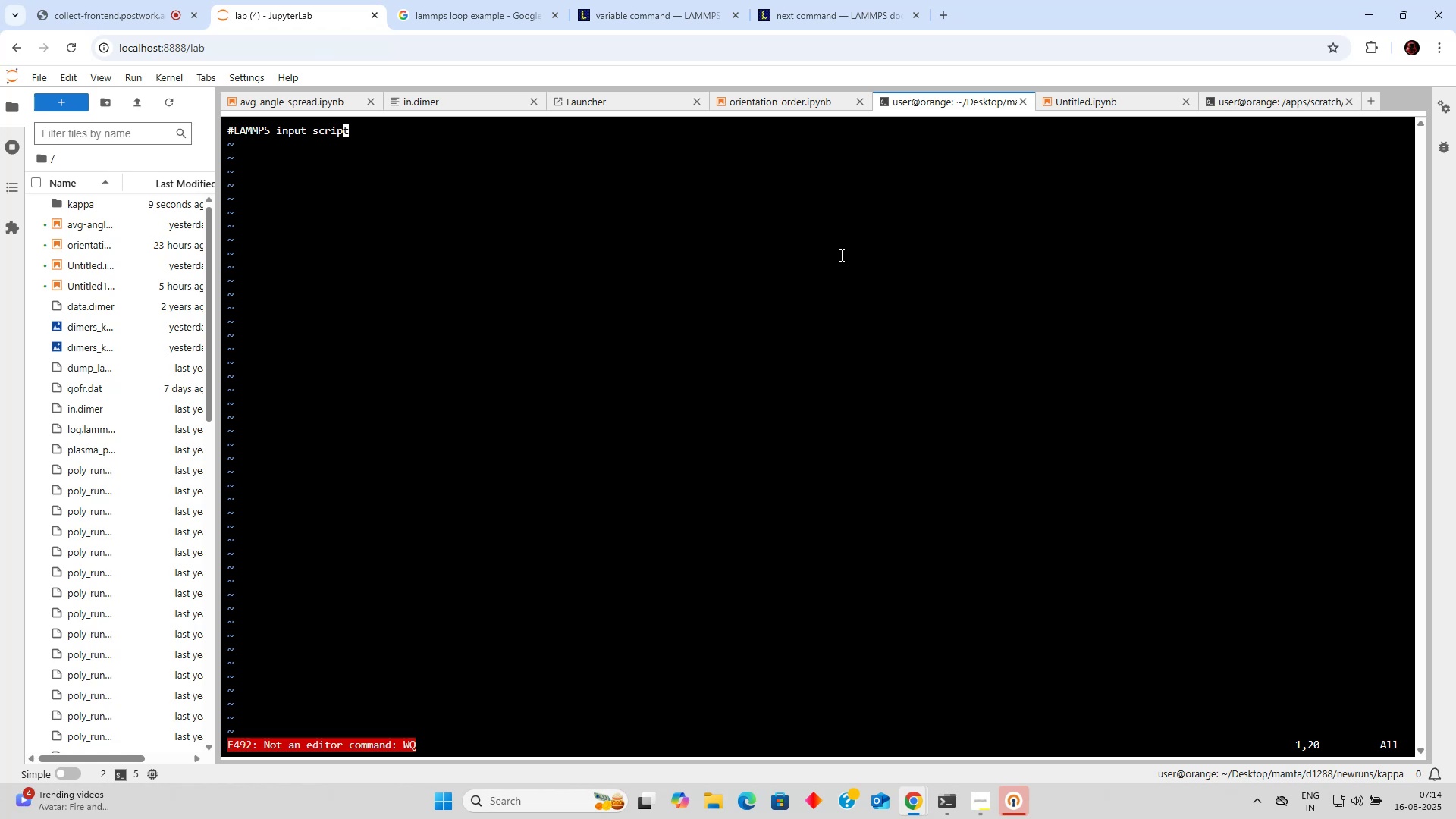 
left_click([798, 340])
 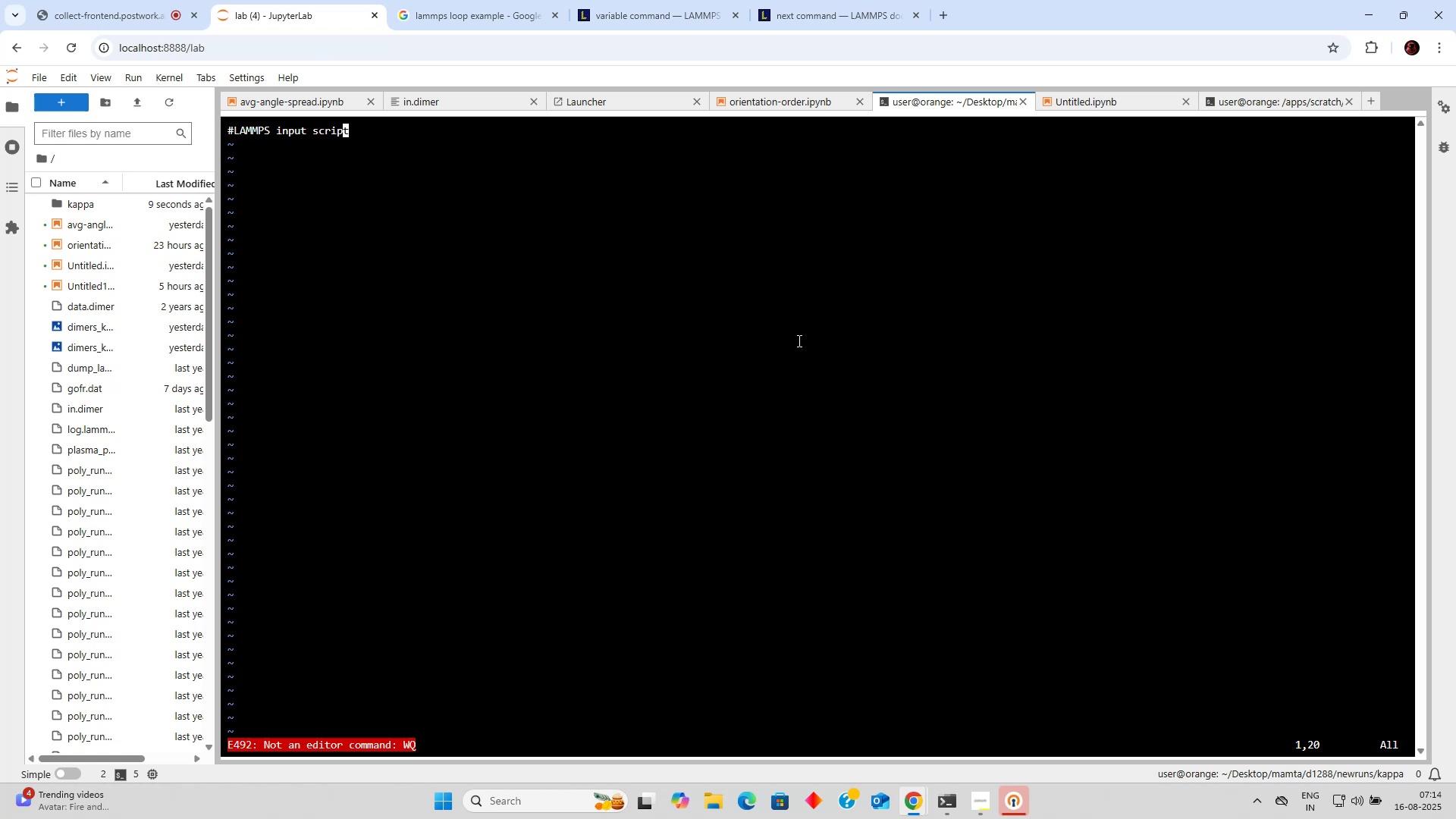 
key(Escape)
type(:wq)
 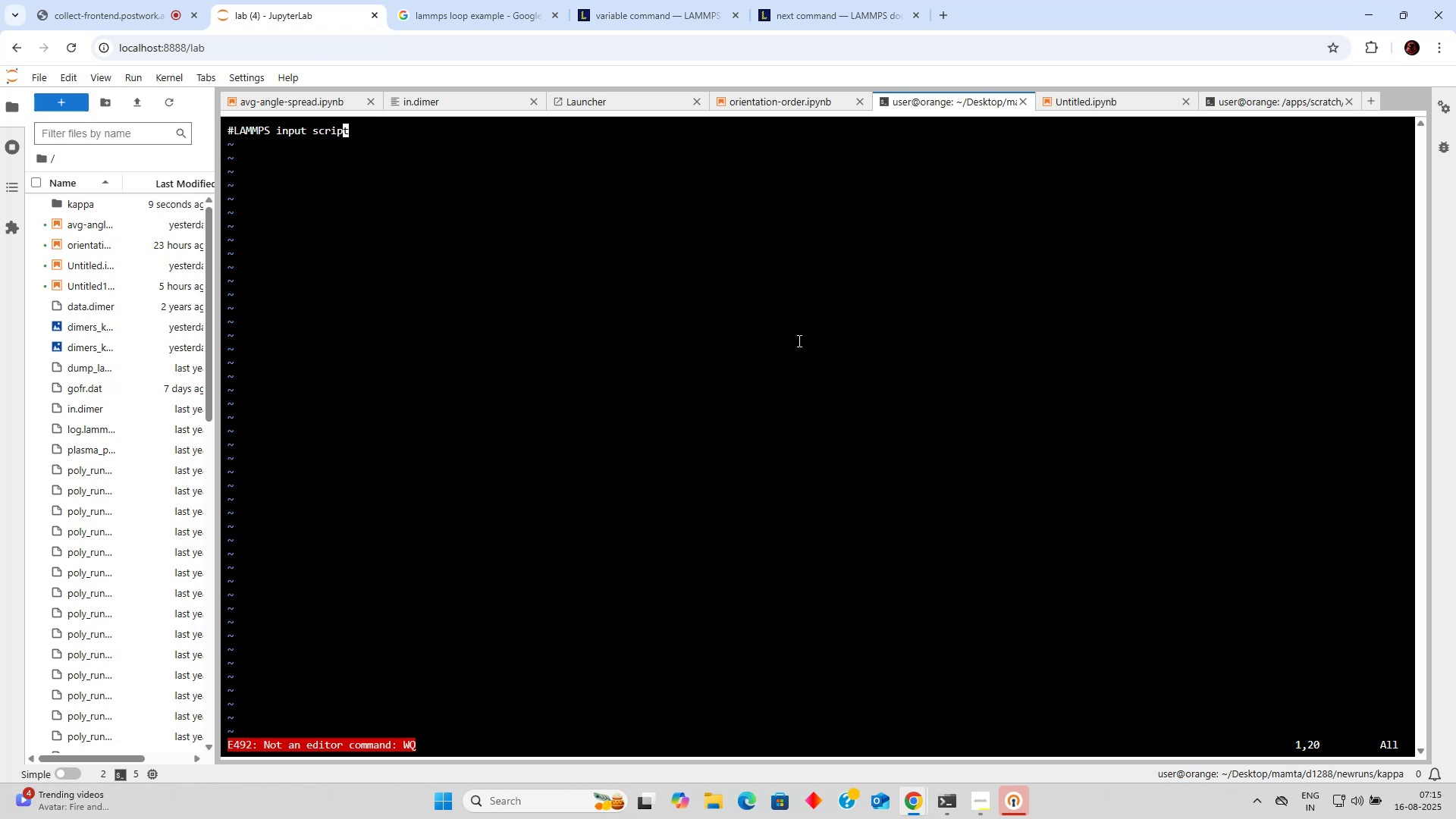 
 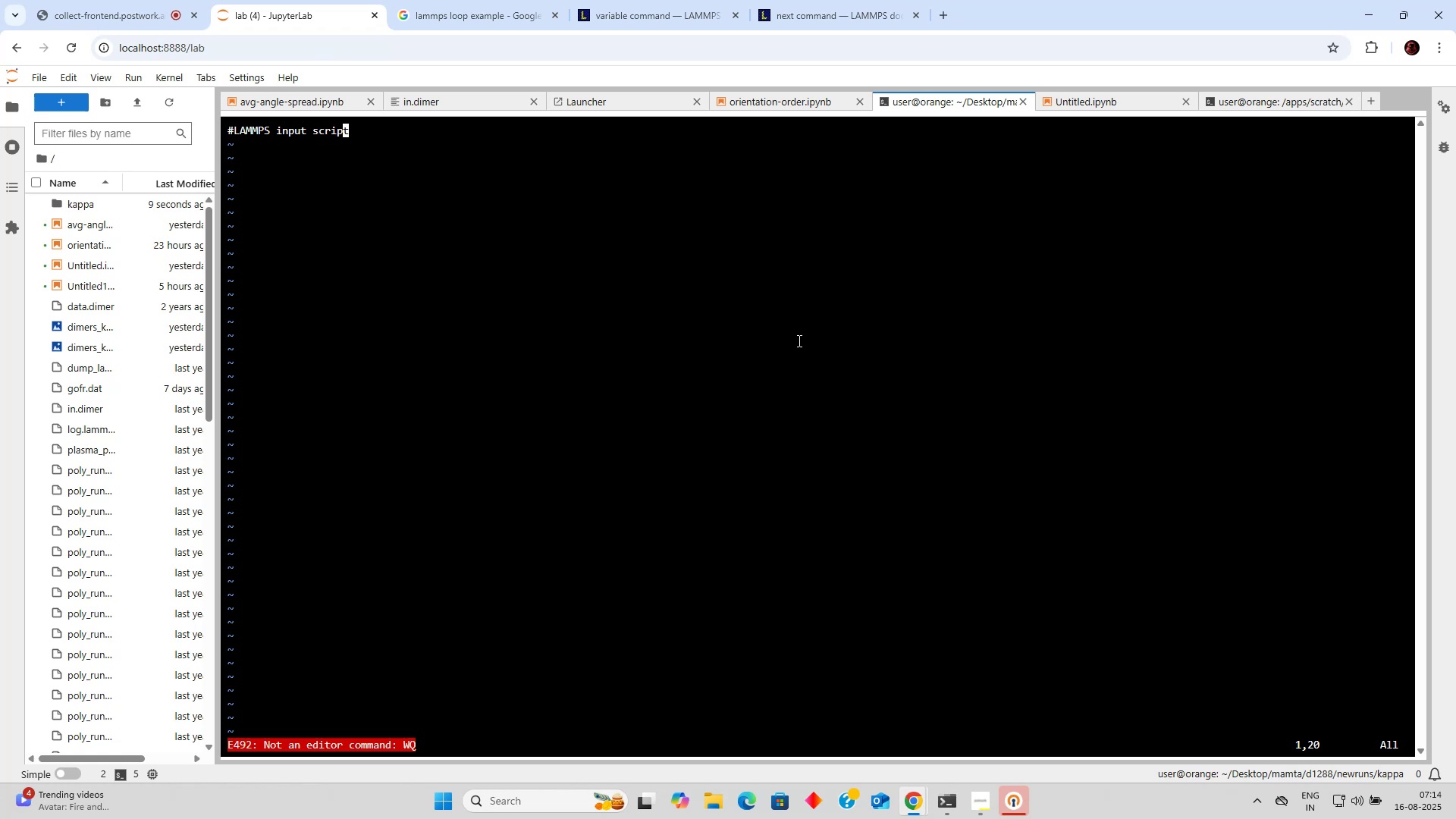 
key(Enter)
 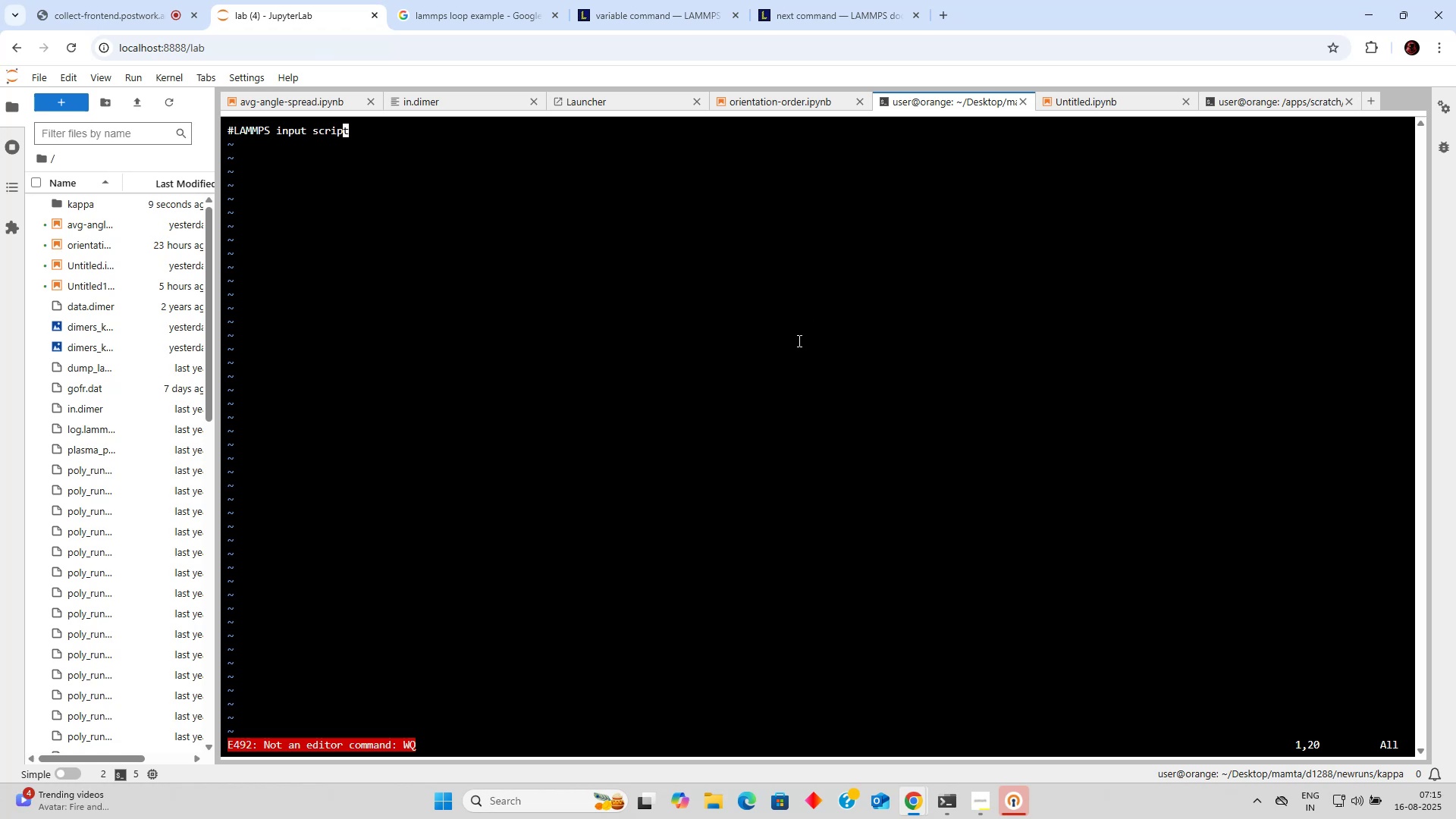 
key(Enter)
 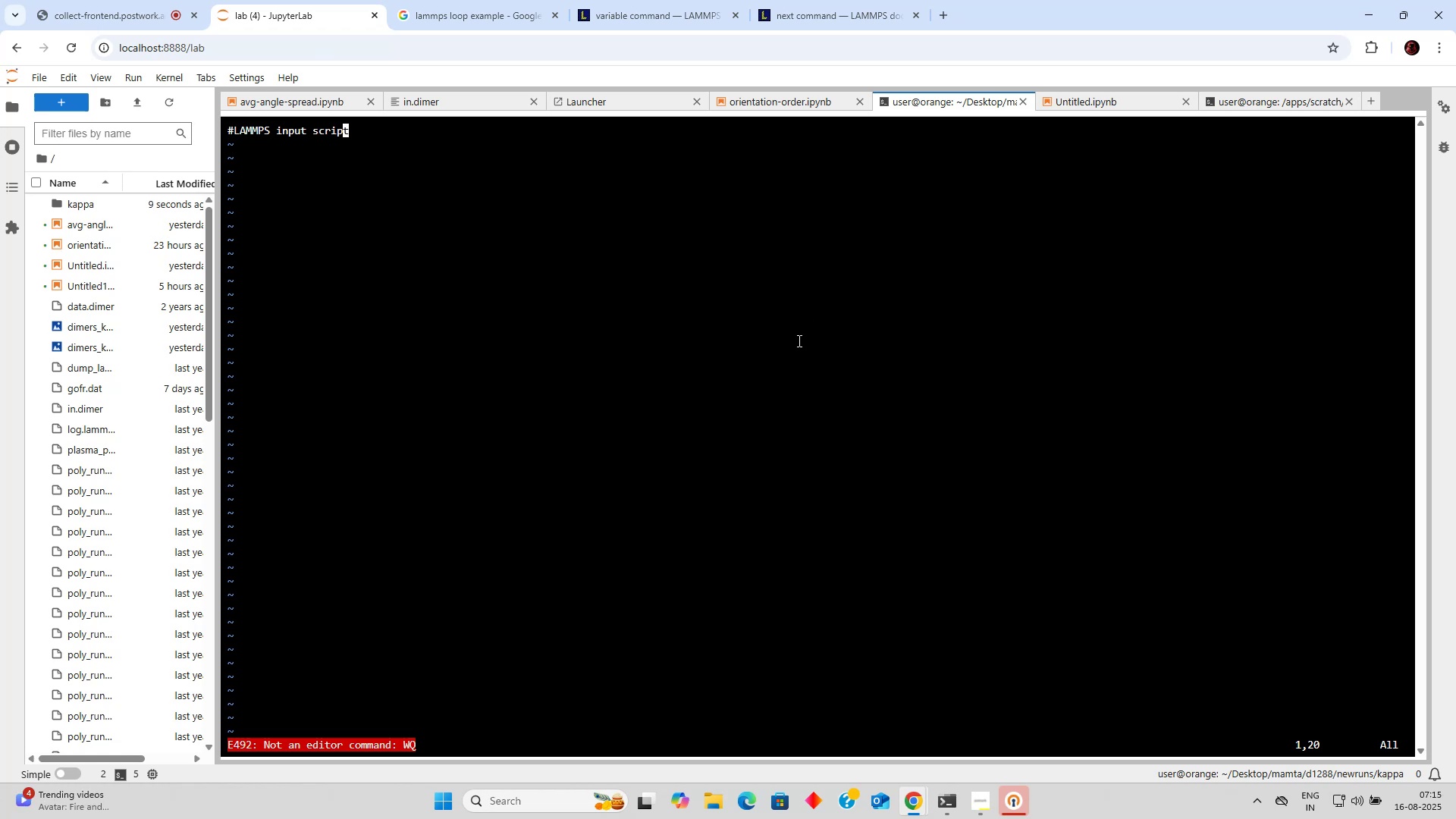 
key(Enter)
 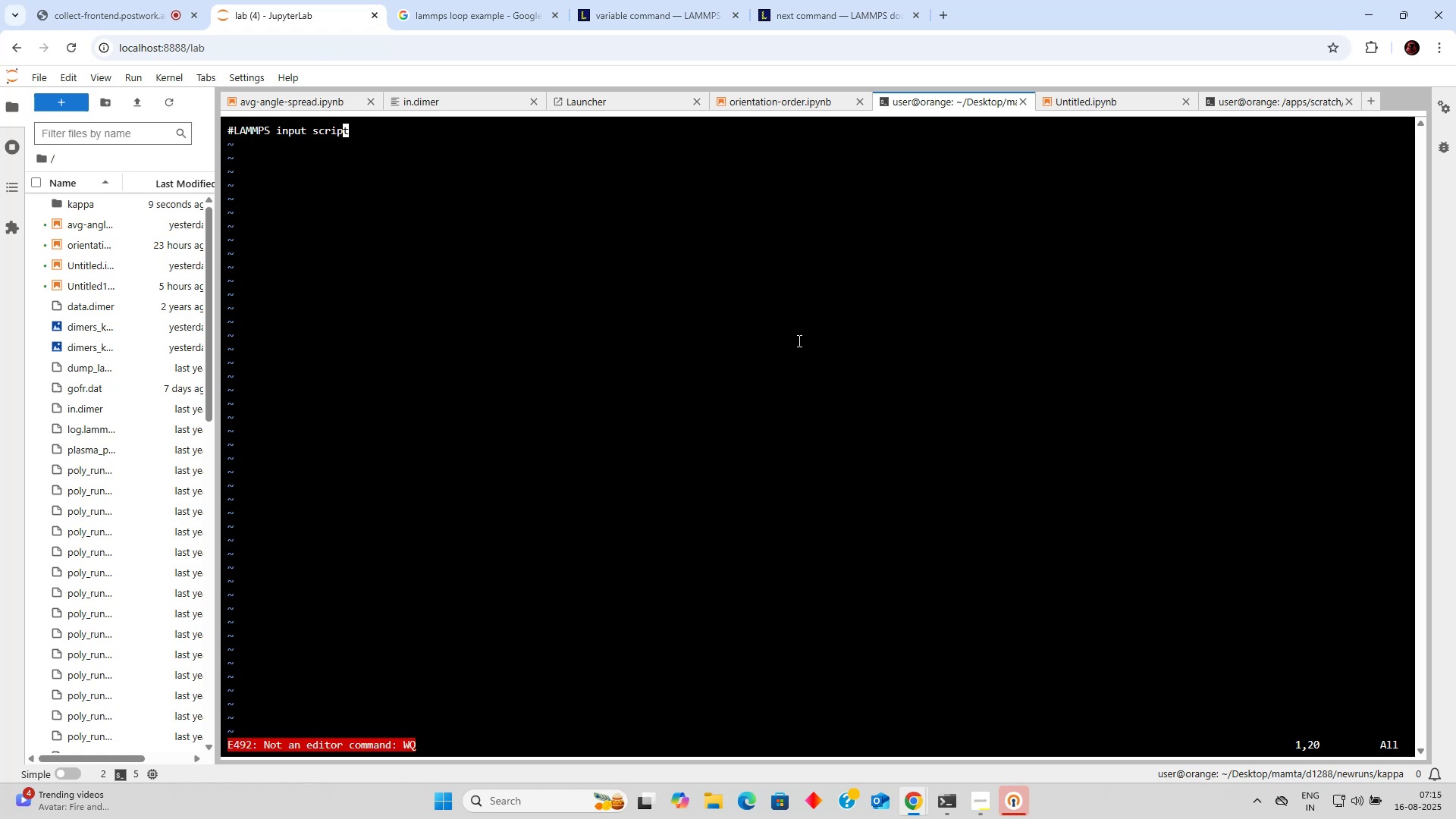 
key(I)
 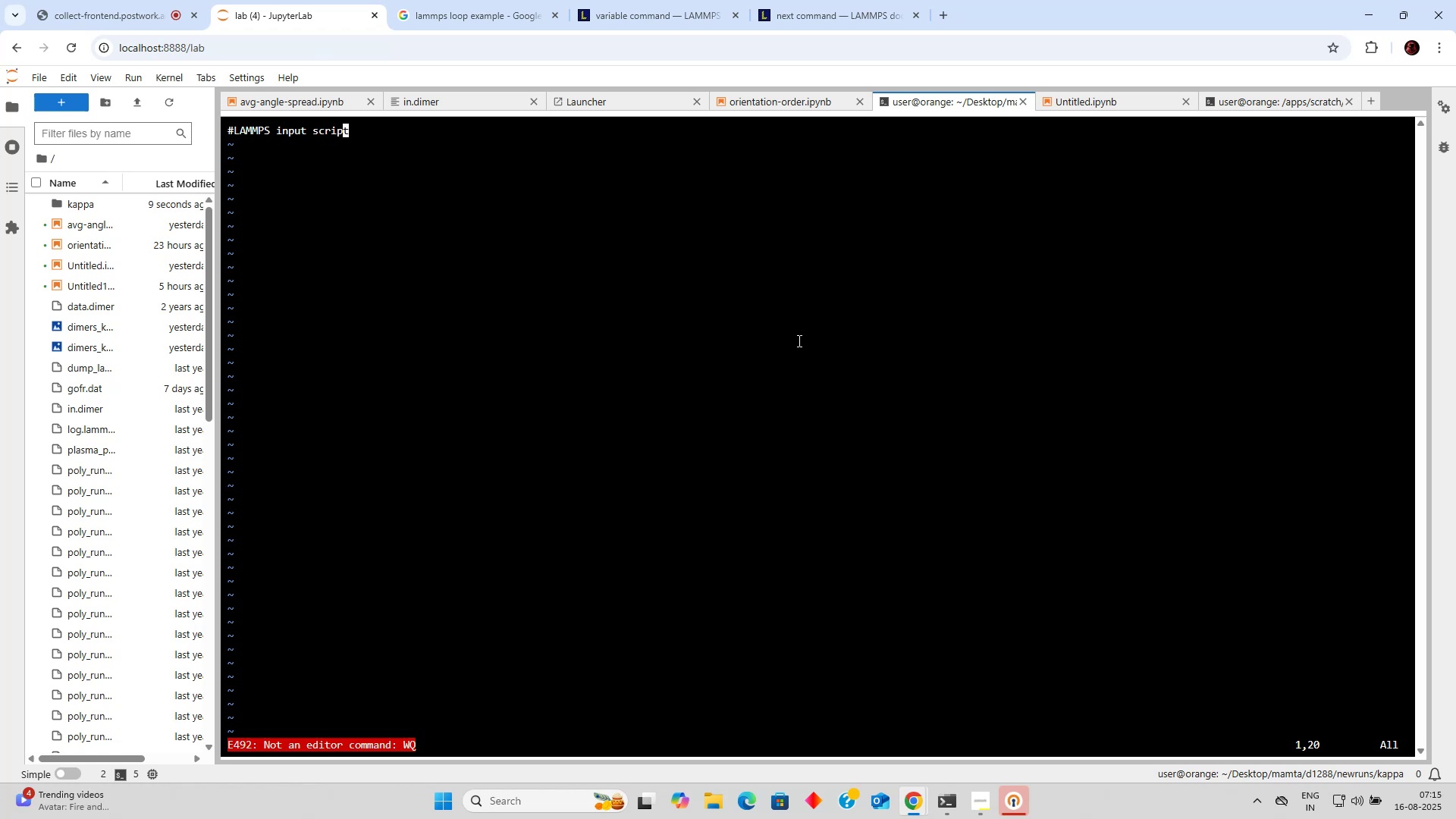 
left_click([779, 328])
 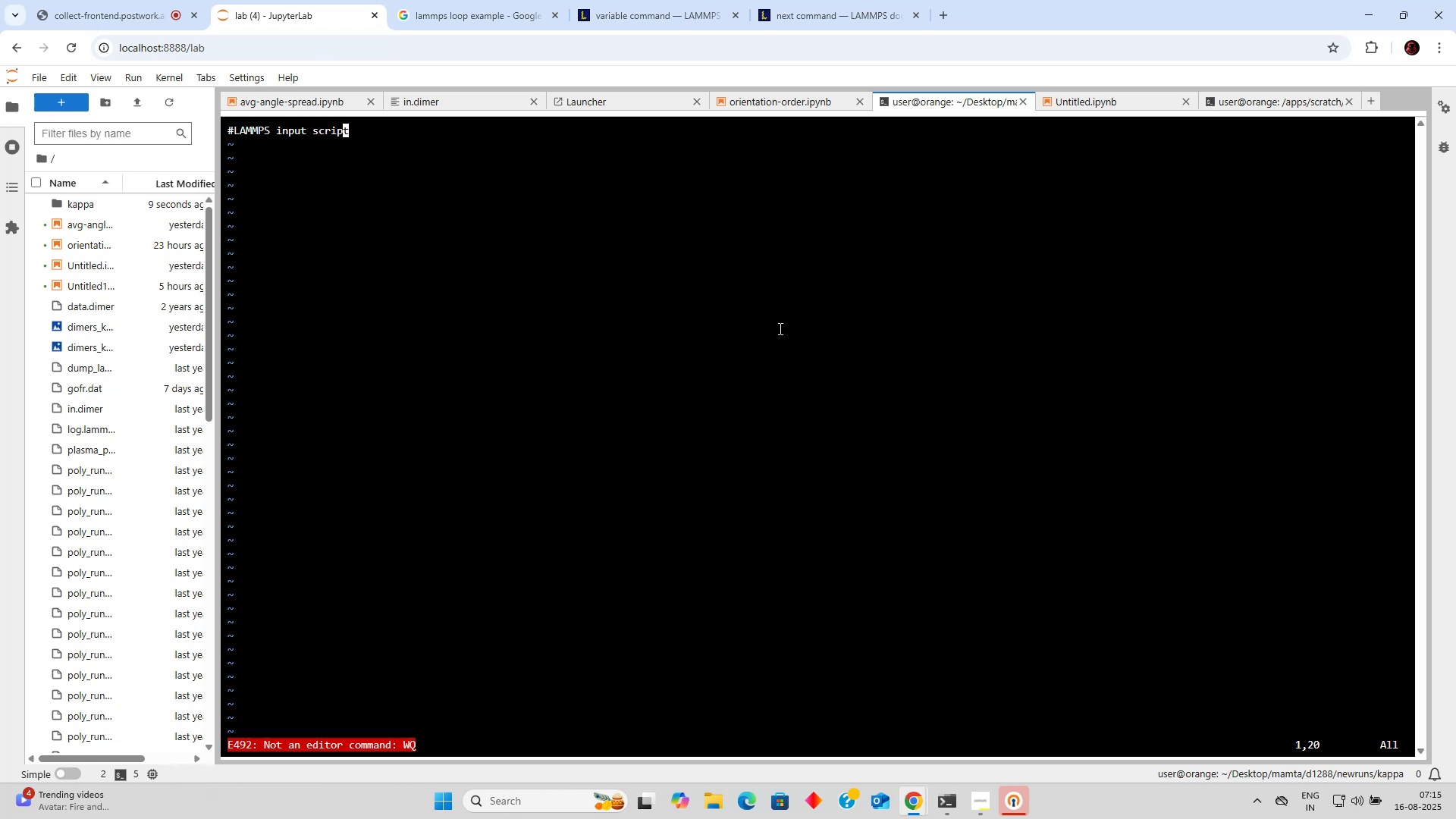 
scroll: coordinate [773, 338], scroll_direction: up, amount: 3.0
 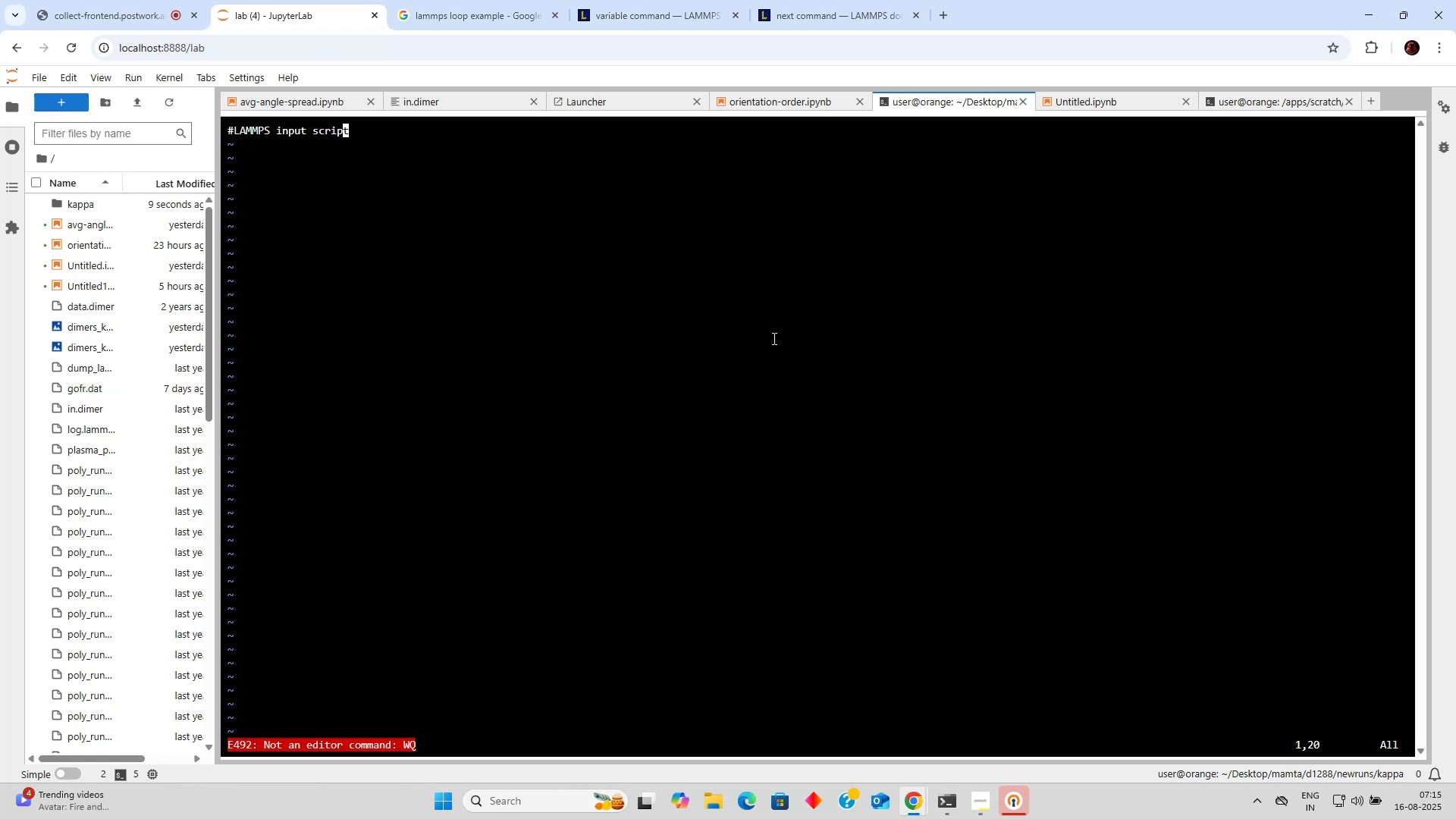 
key(Escape)
 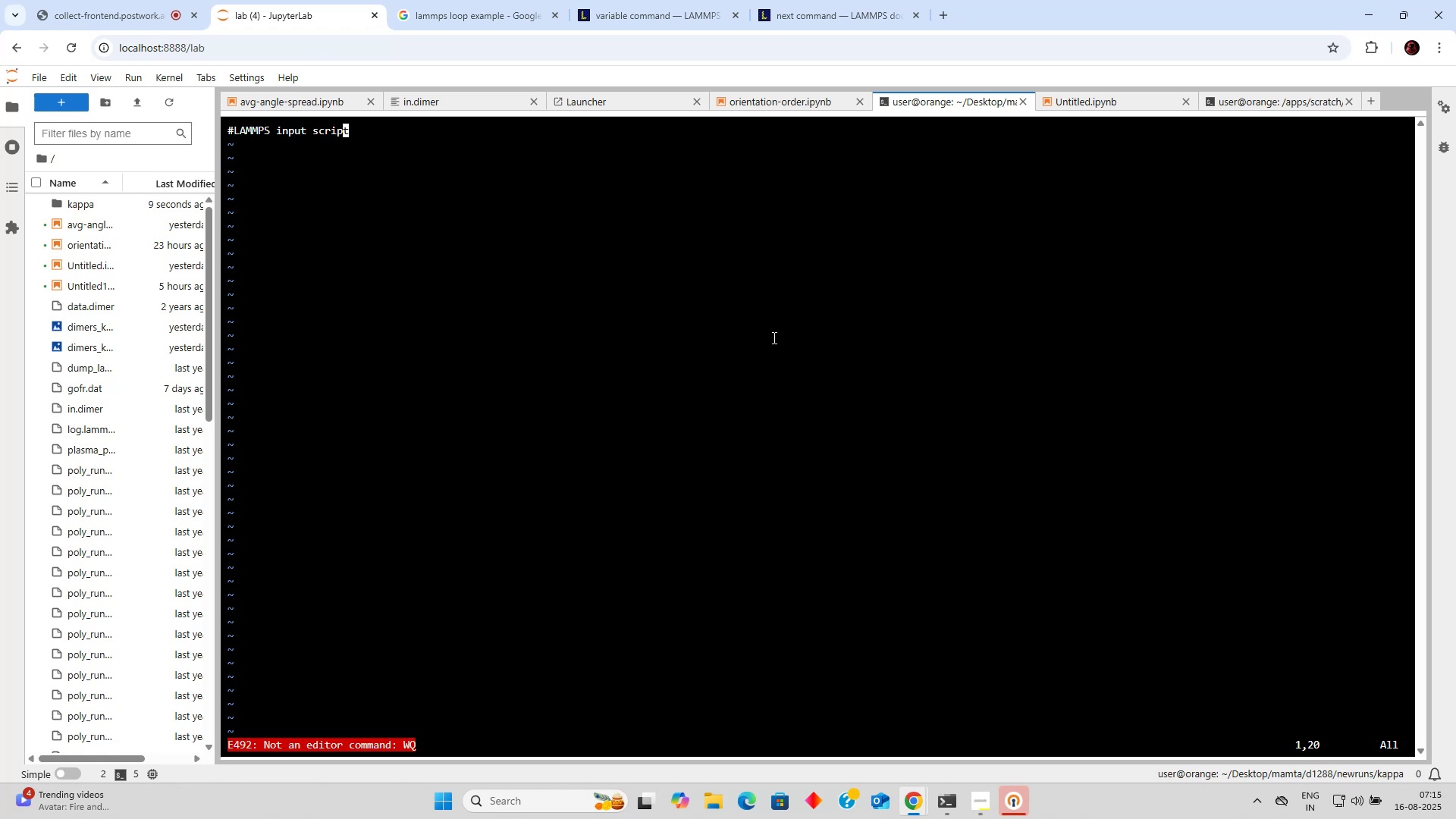 
key(Escape)
 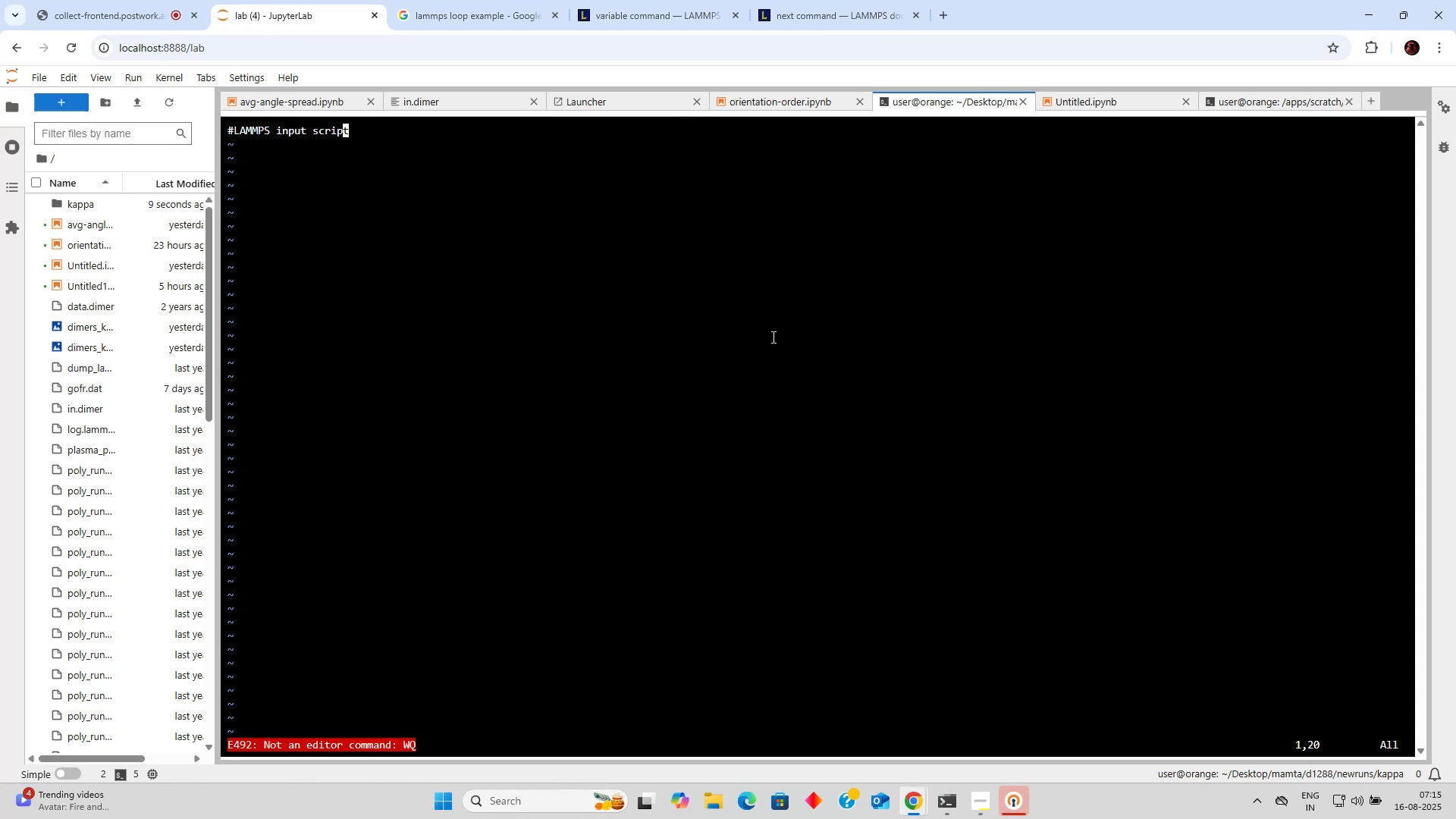 
scroll: coordinate [771, 335], scroll_direction: none, amount: 0.0
 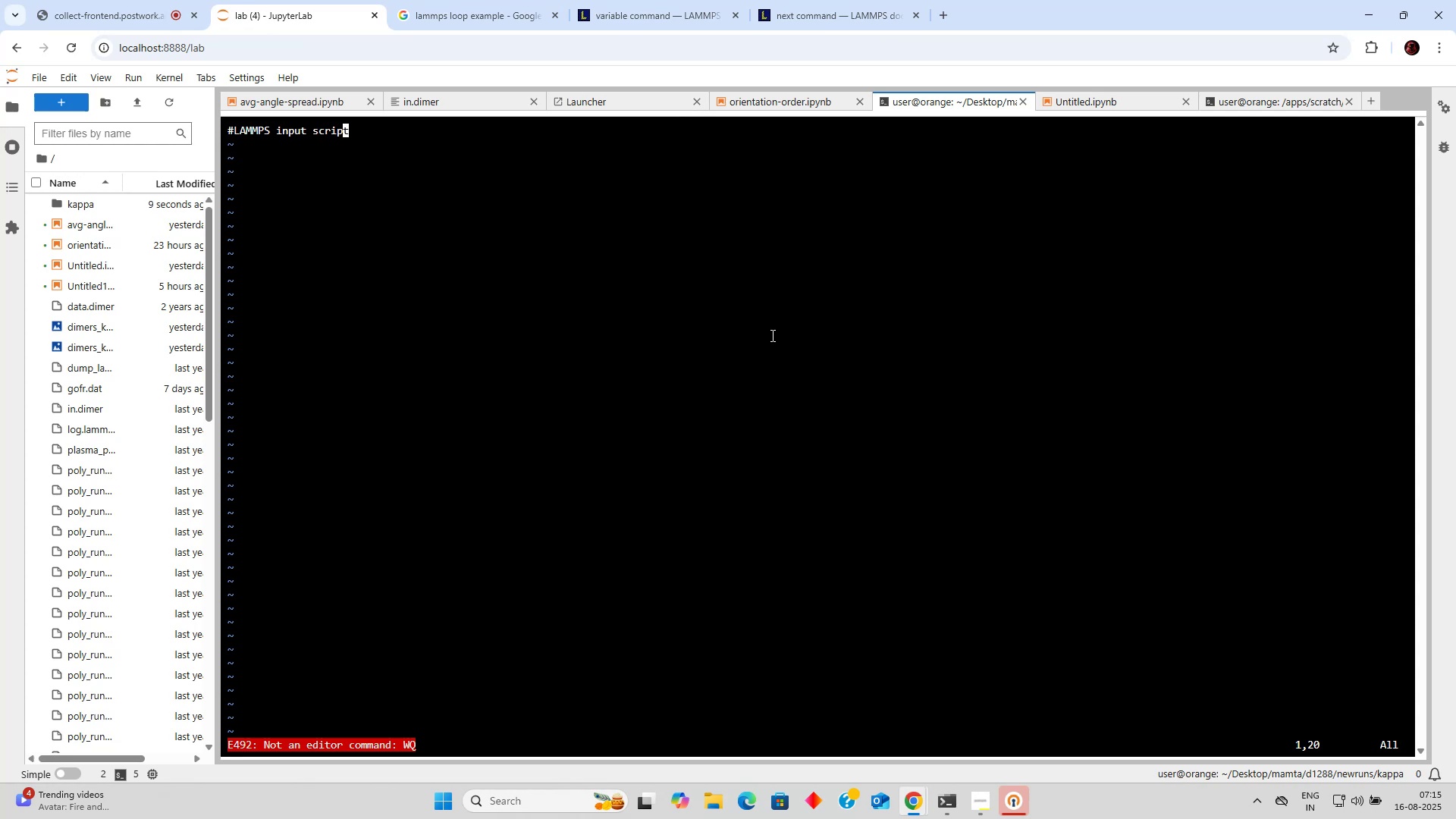 
key(Shift+ShiftLeft)
 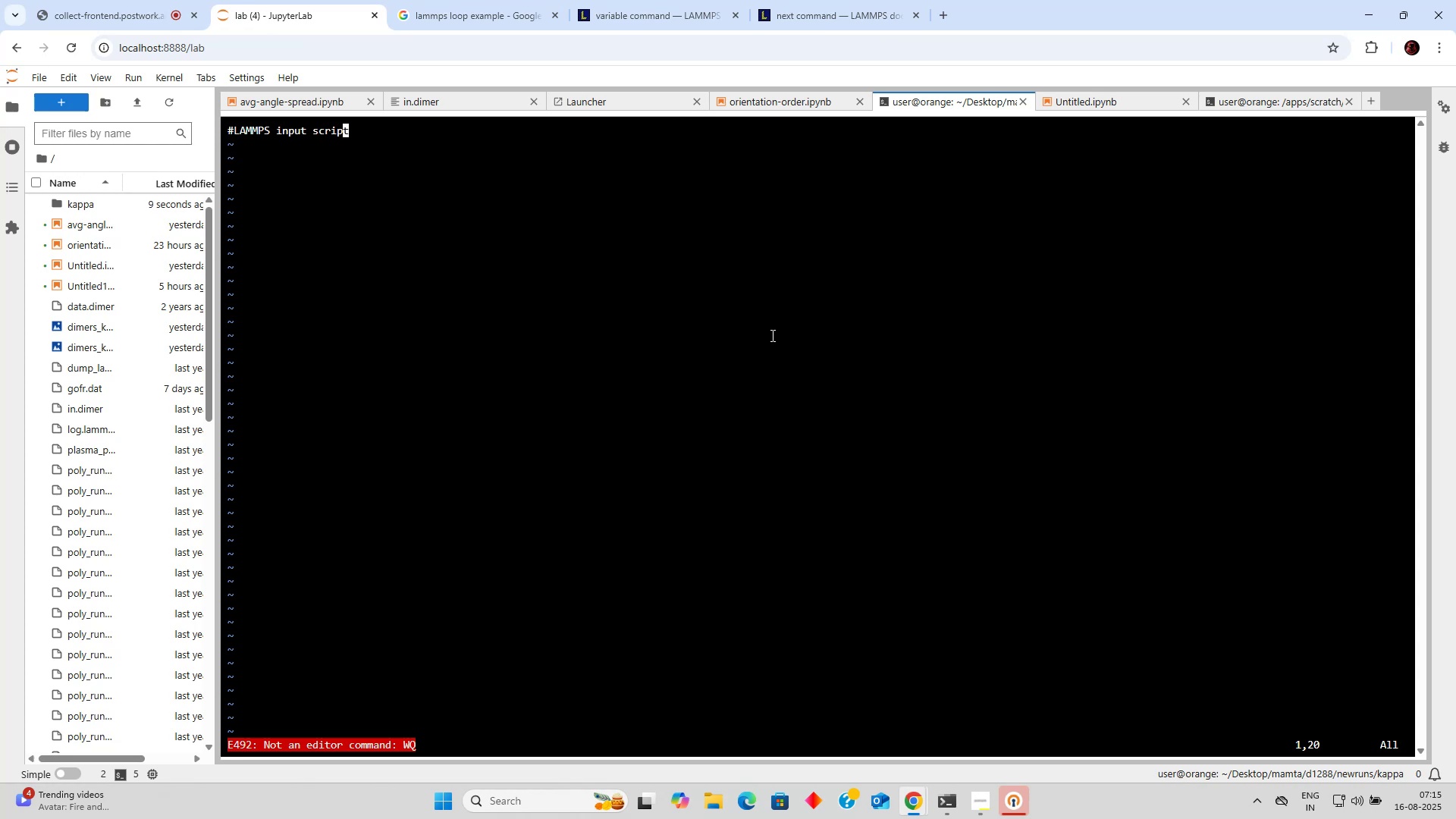 
key(Shift+Tab)
 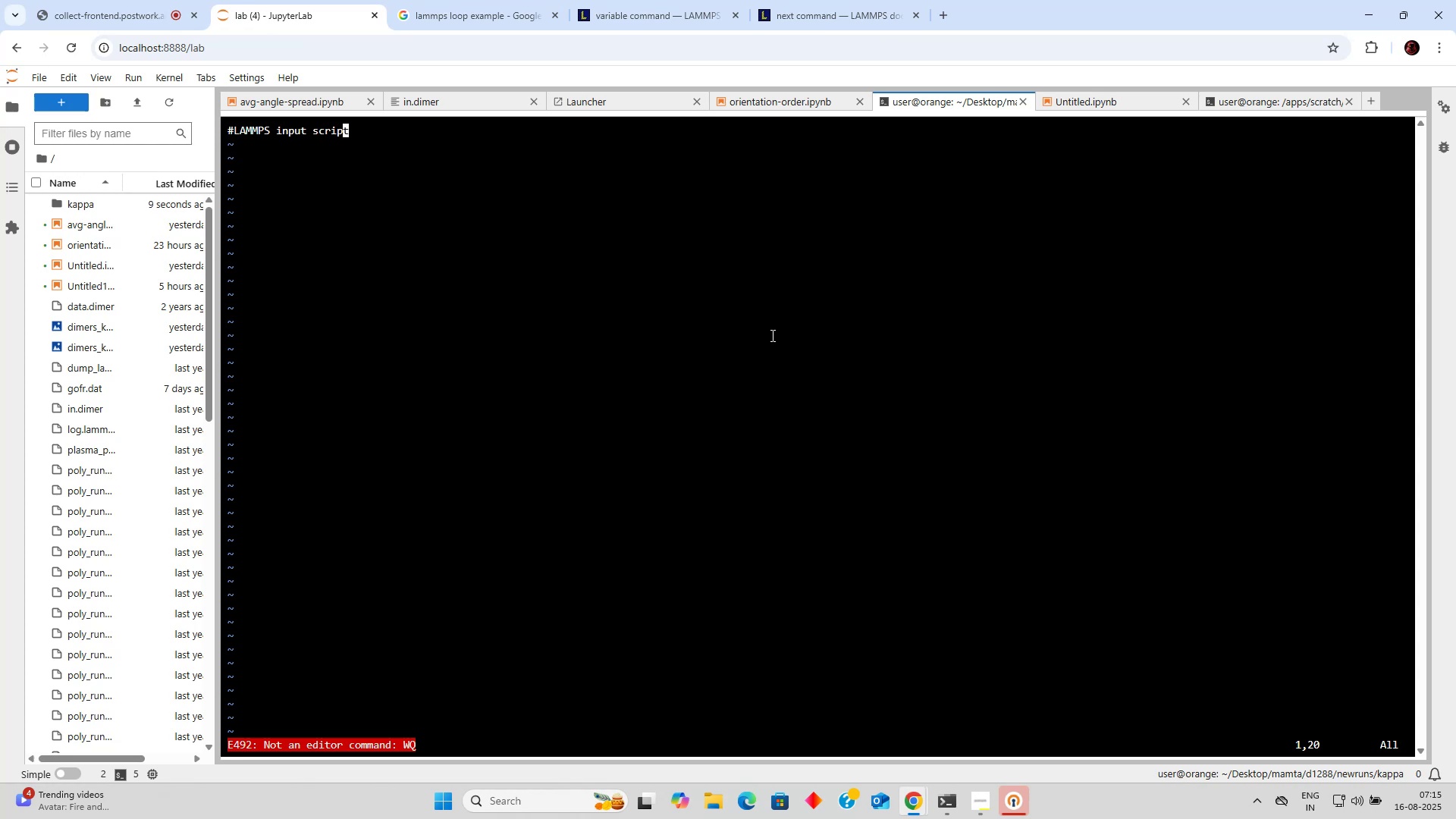 
key(Shift+ShiftLeft)
 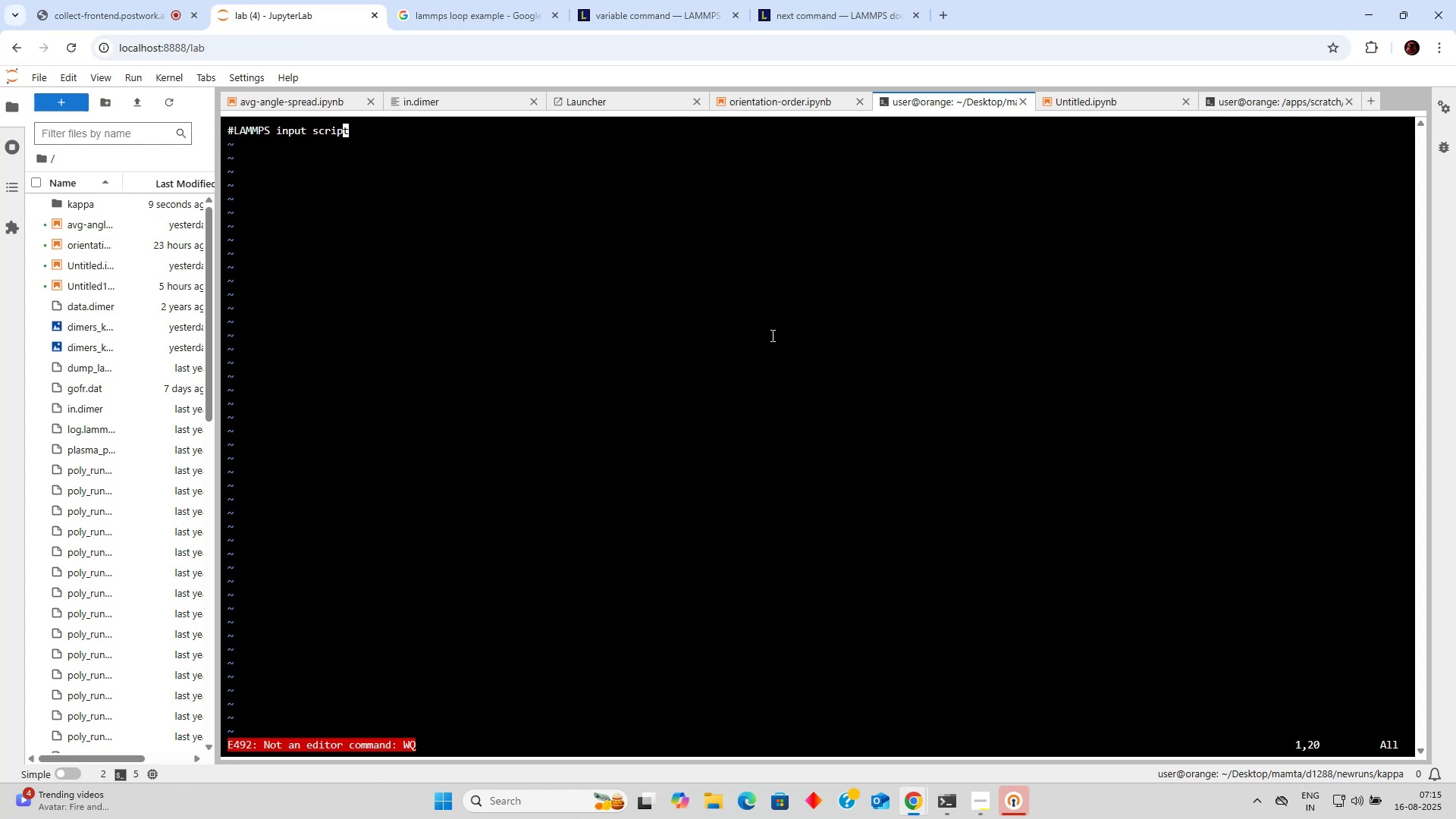 
key(Shift+Tab)
 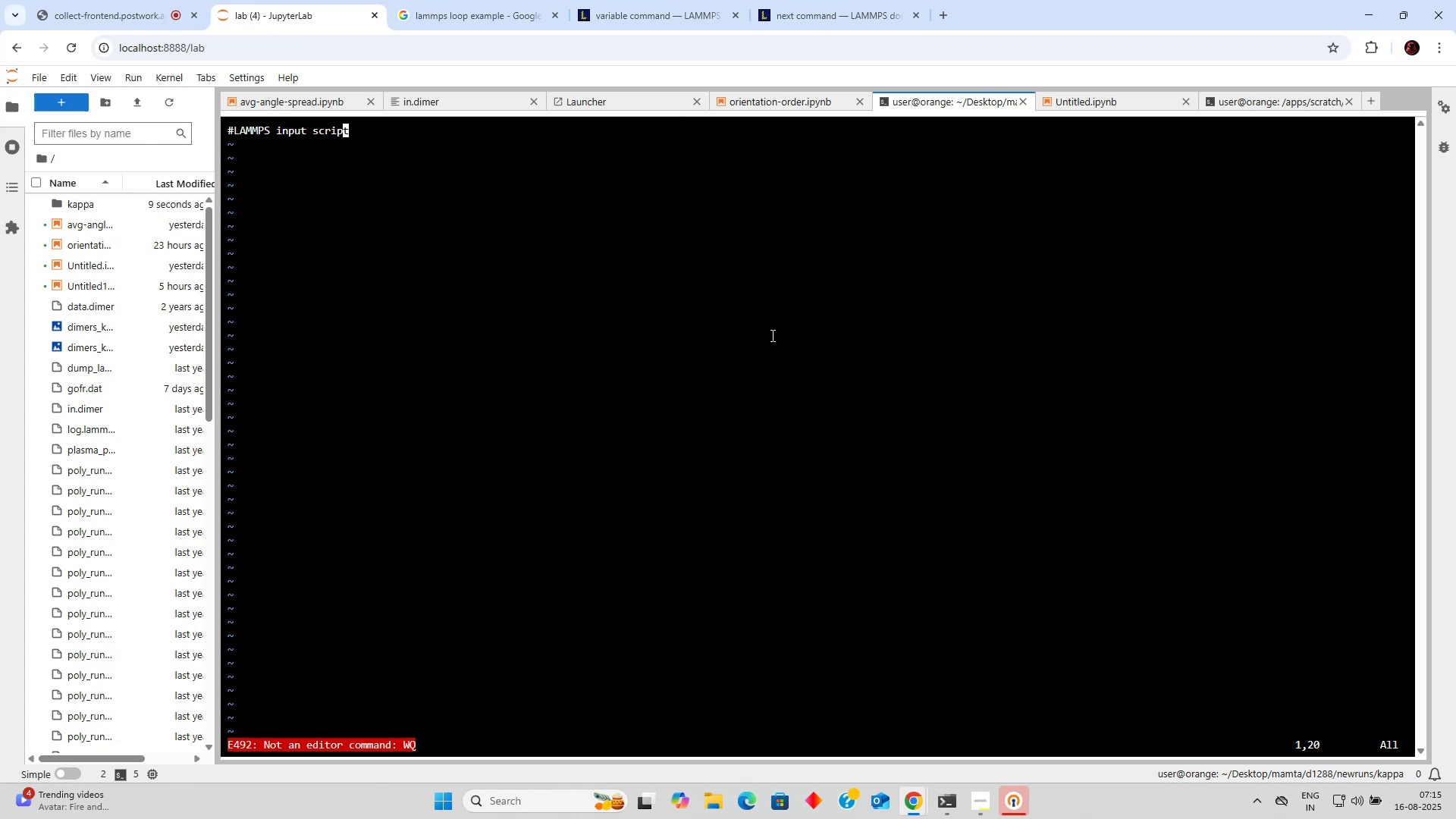 
left_click_drag(start_coordinate=[711, 324], to_coordinate=[698, 309])
 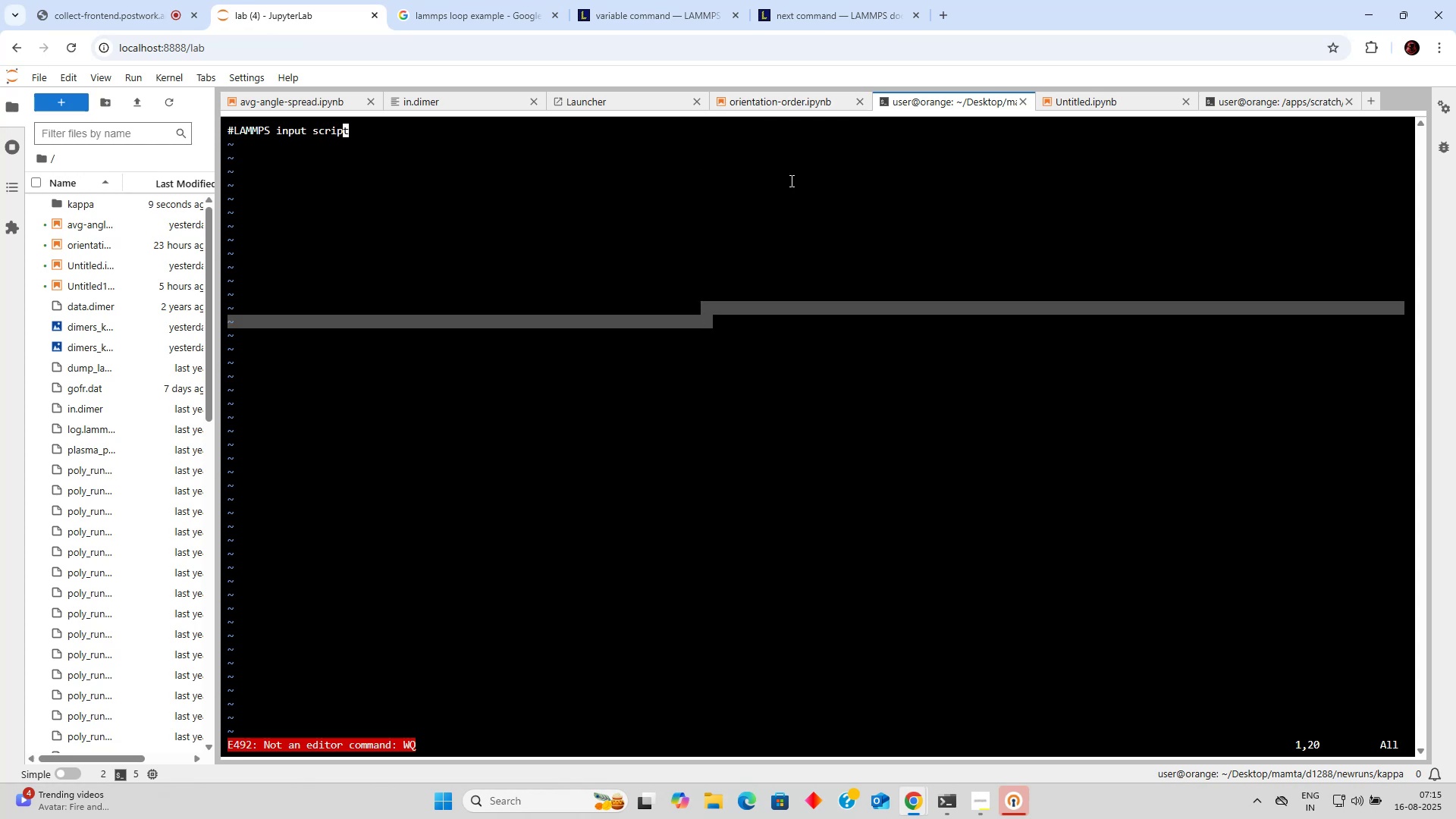 
left_click([807, 191])
 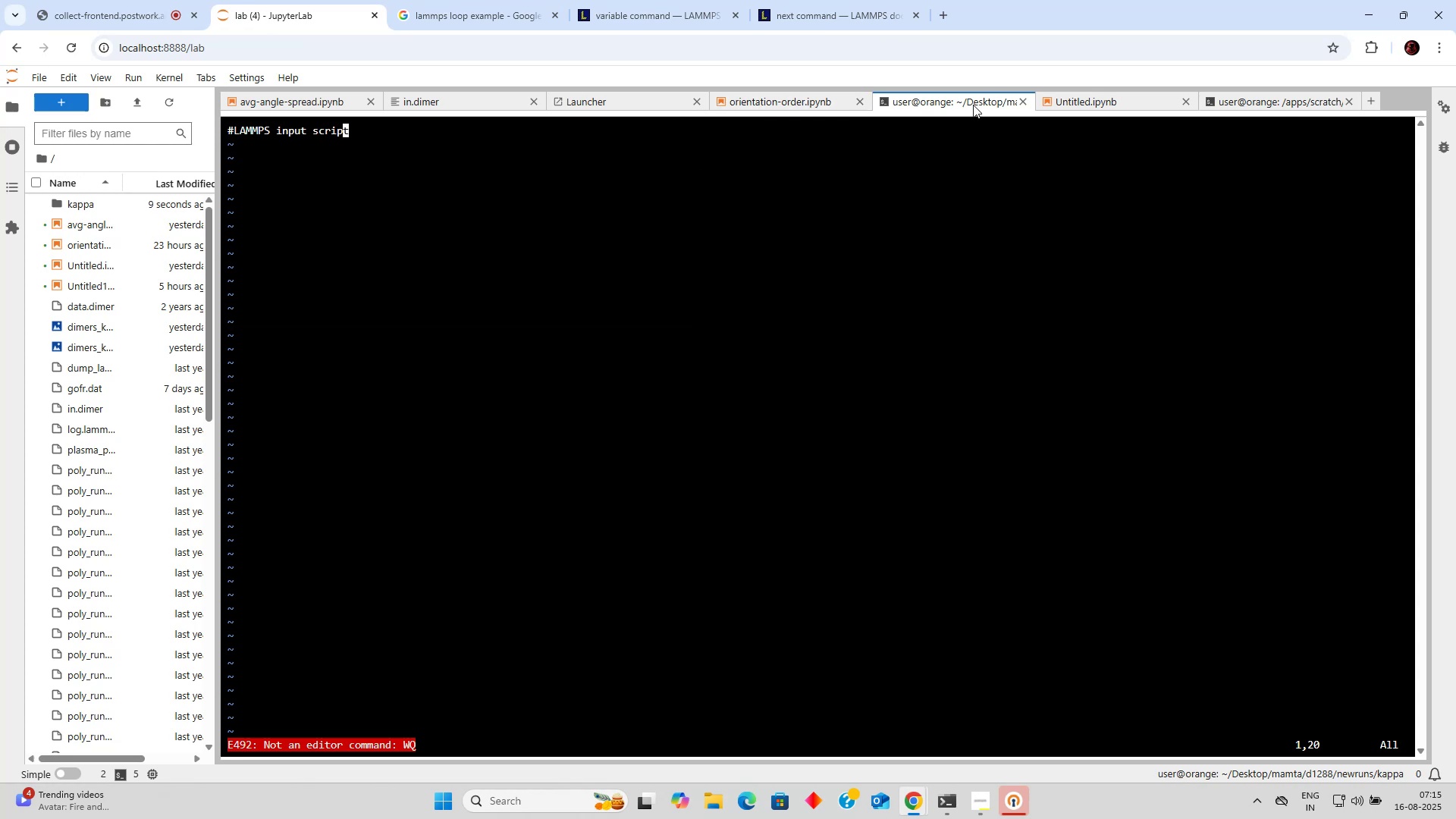 
left_click([1068, 96])
 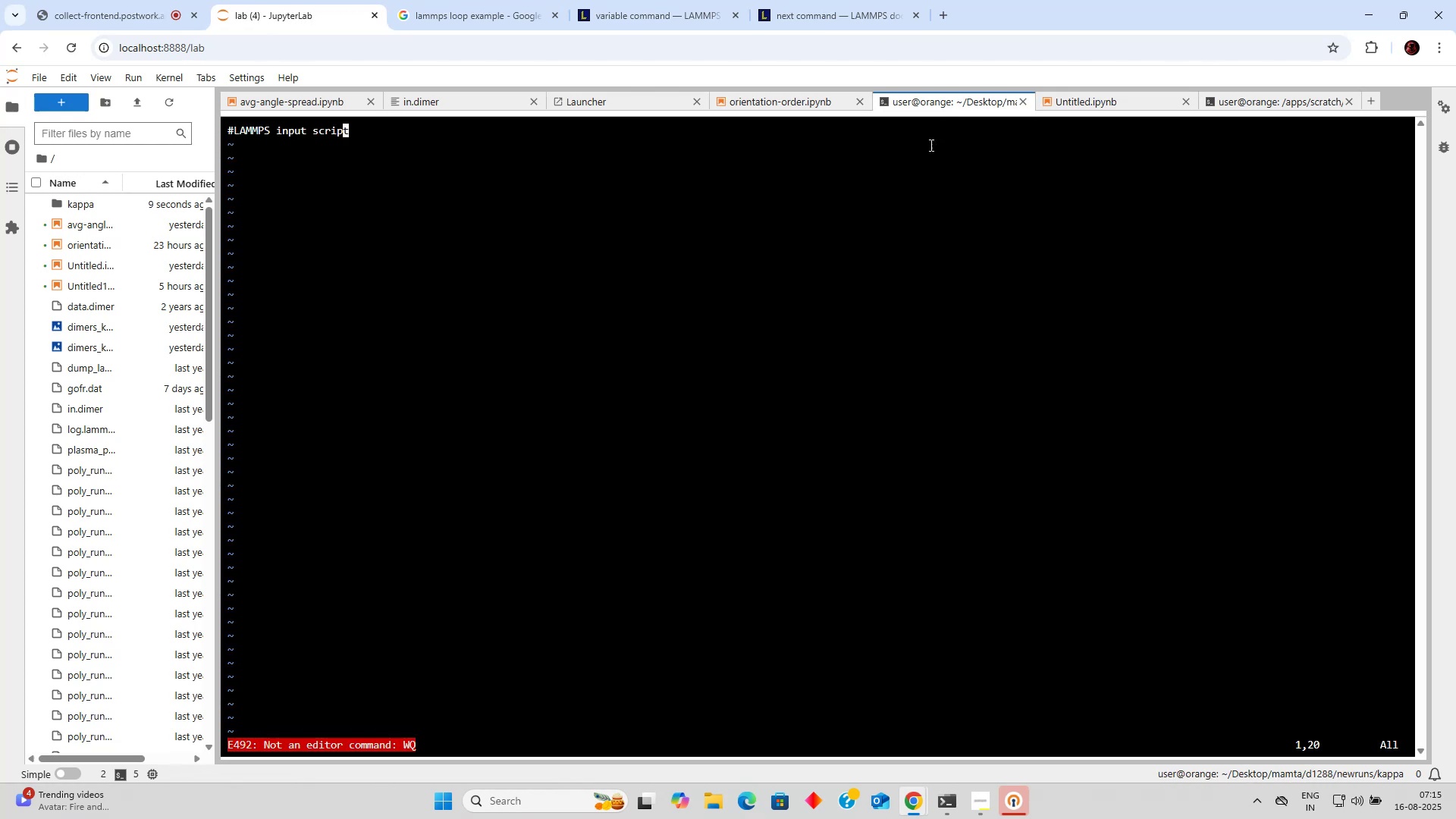 
key(Escape)
type(ls)
 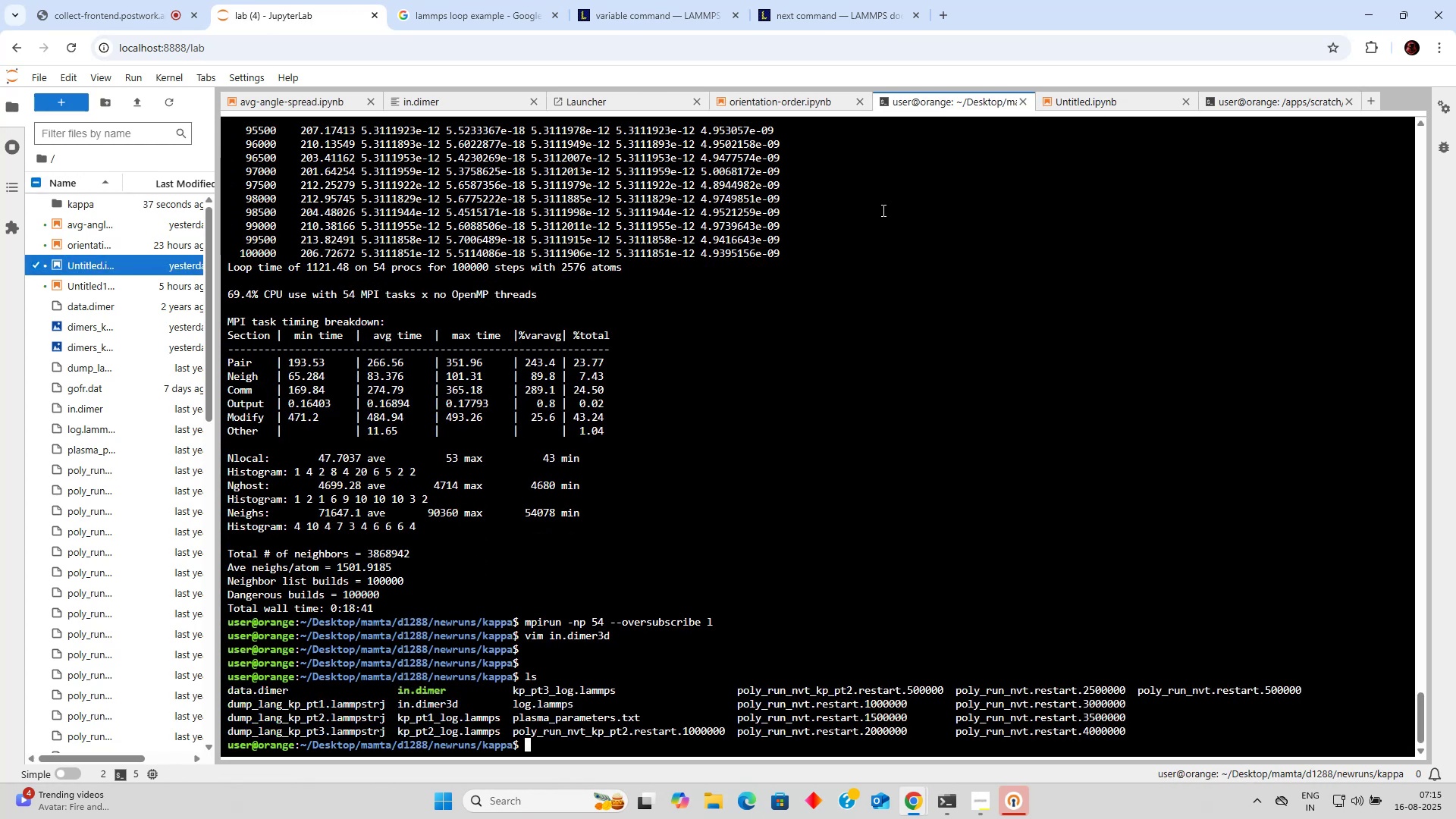 
hold_key(key=Backspace, duration=0.53)
 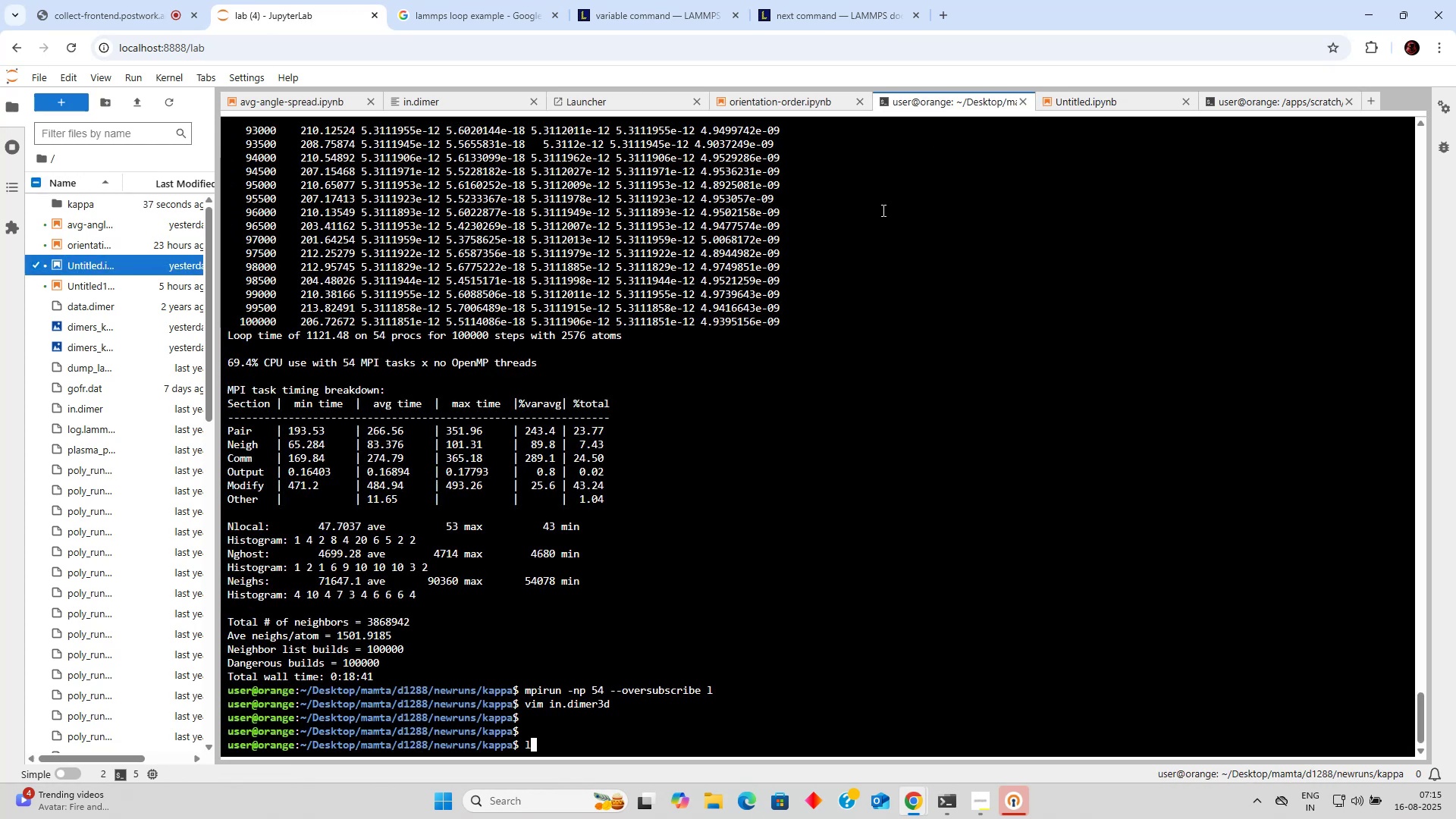 
key(Enter)
 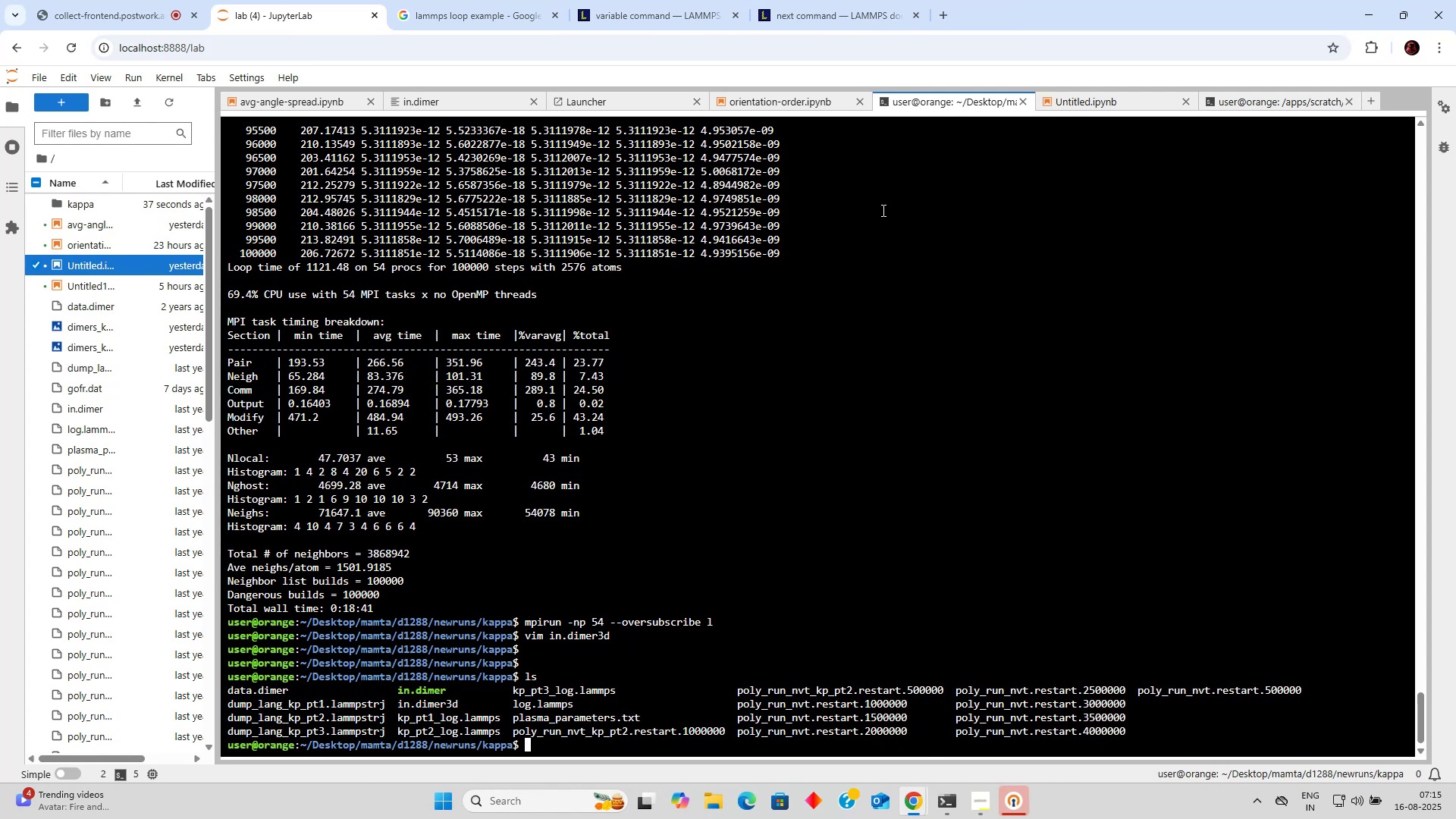 
wait(9.15)
 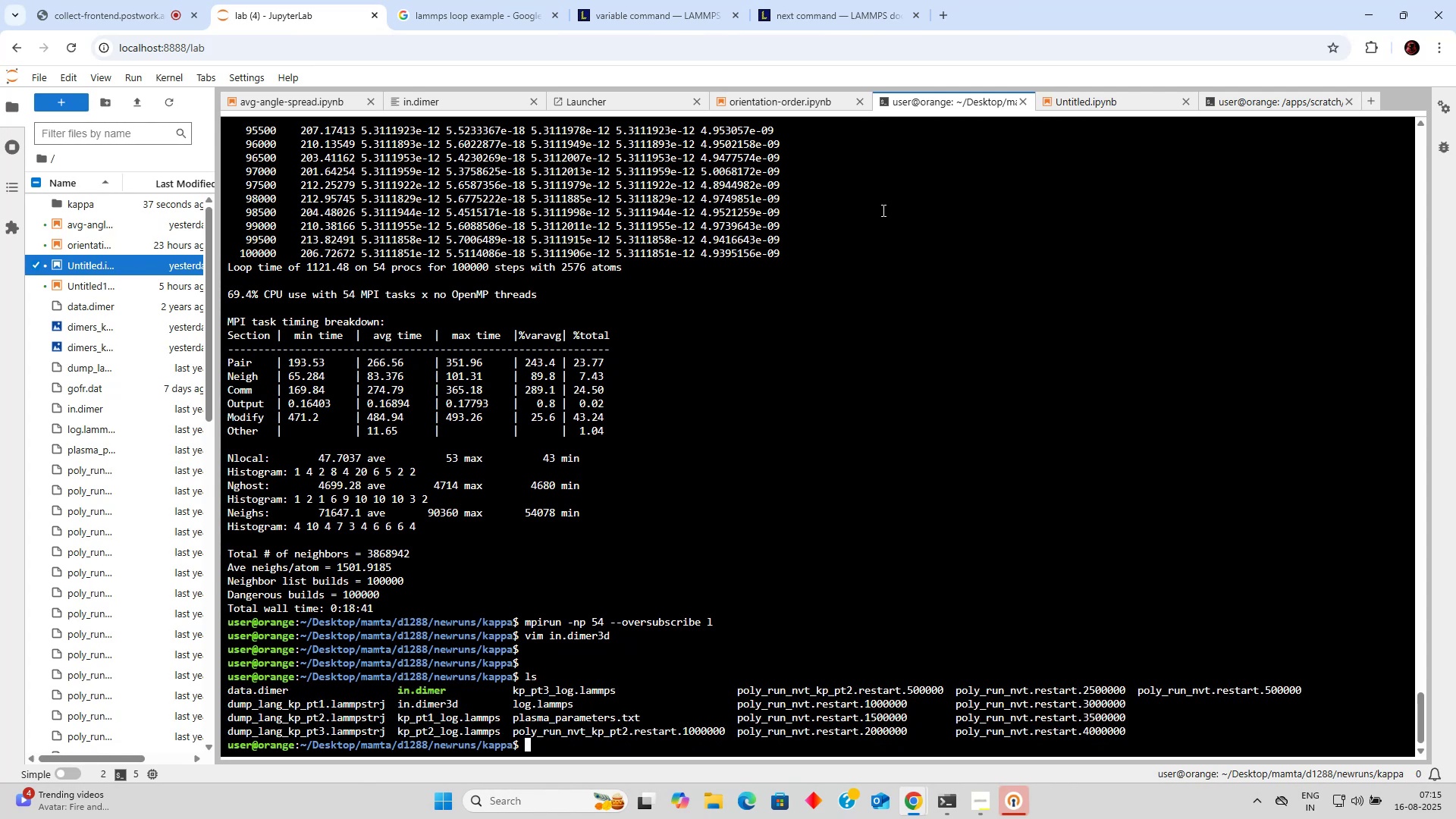 
left_click([100, 416])
 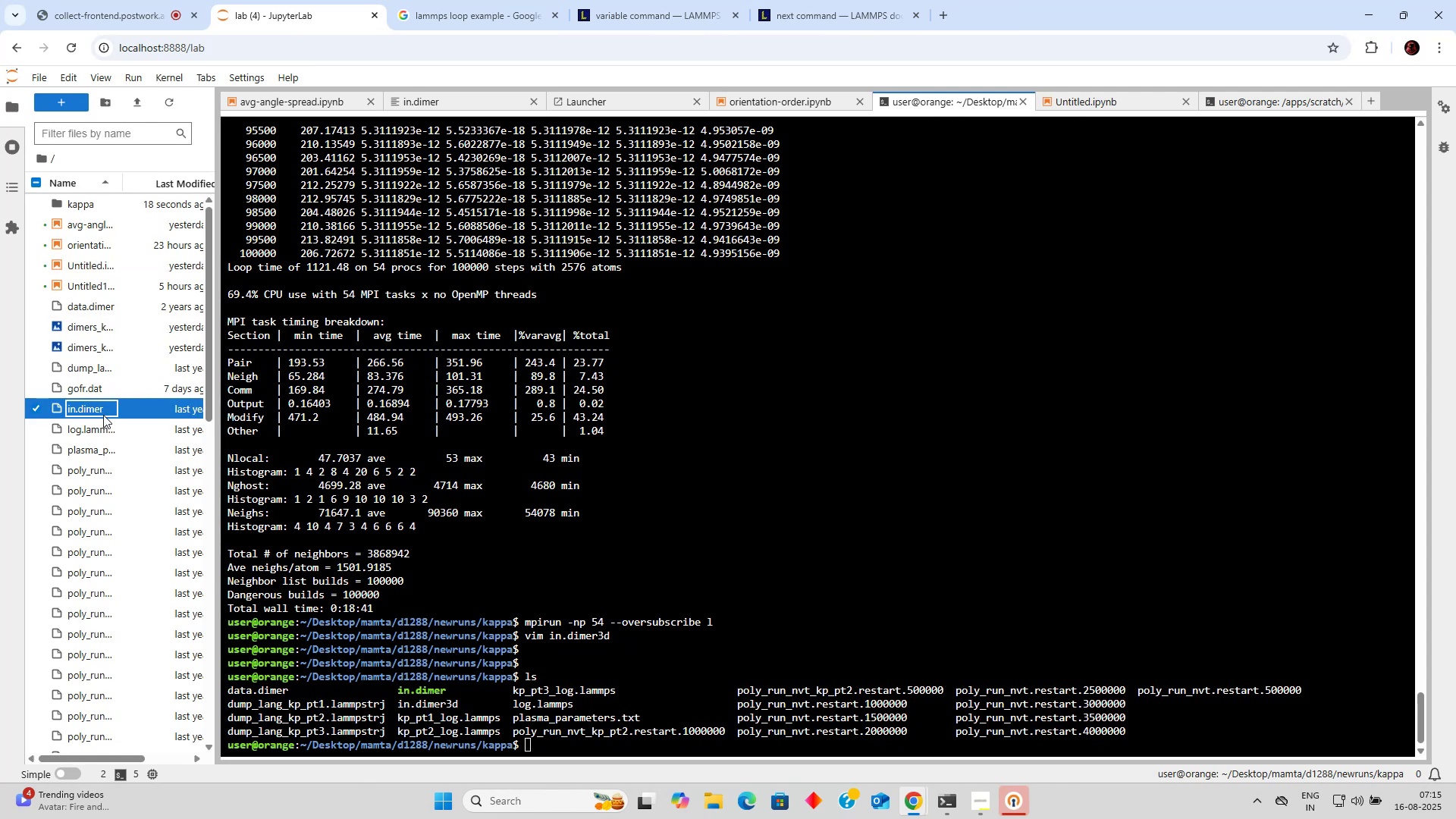 
scroll: coordinate [120, 409], scroll_direction: up, amount: 6.0
 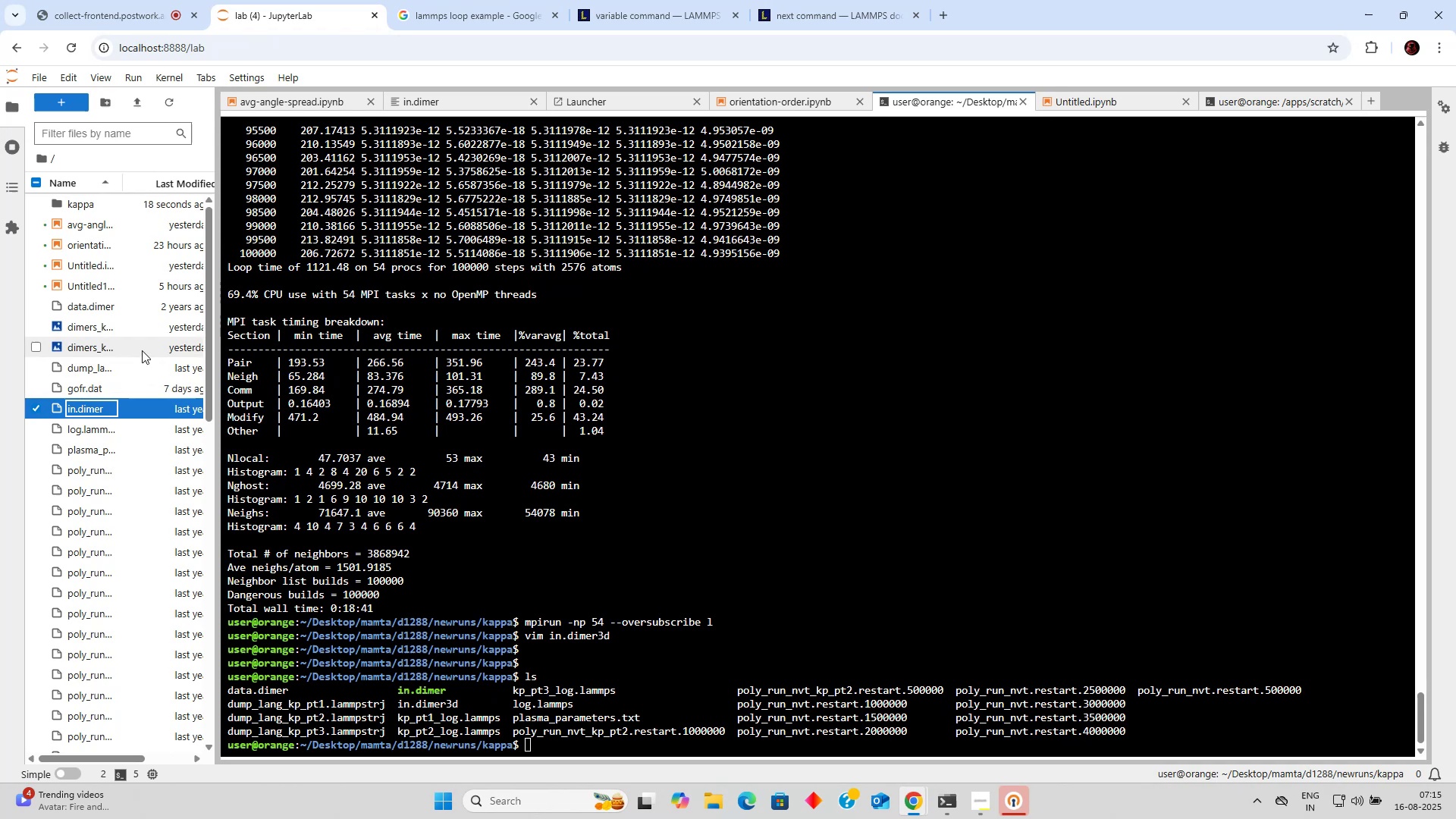 
left_click([142, 350])
 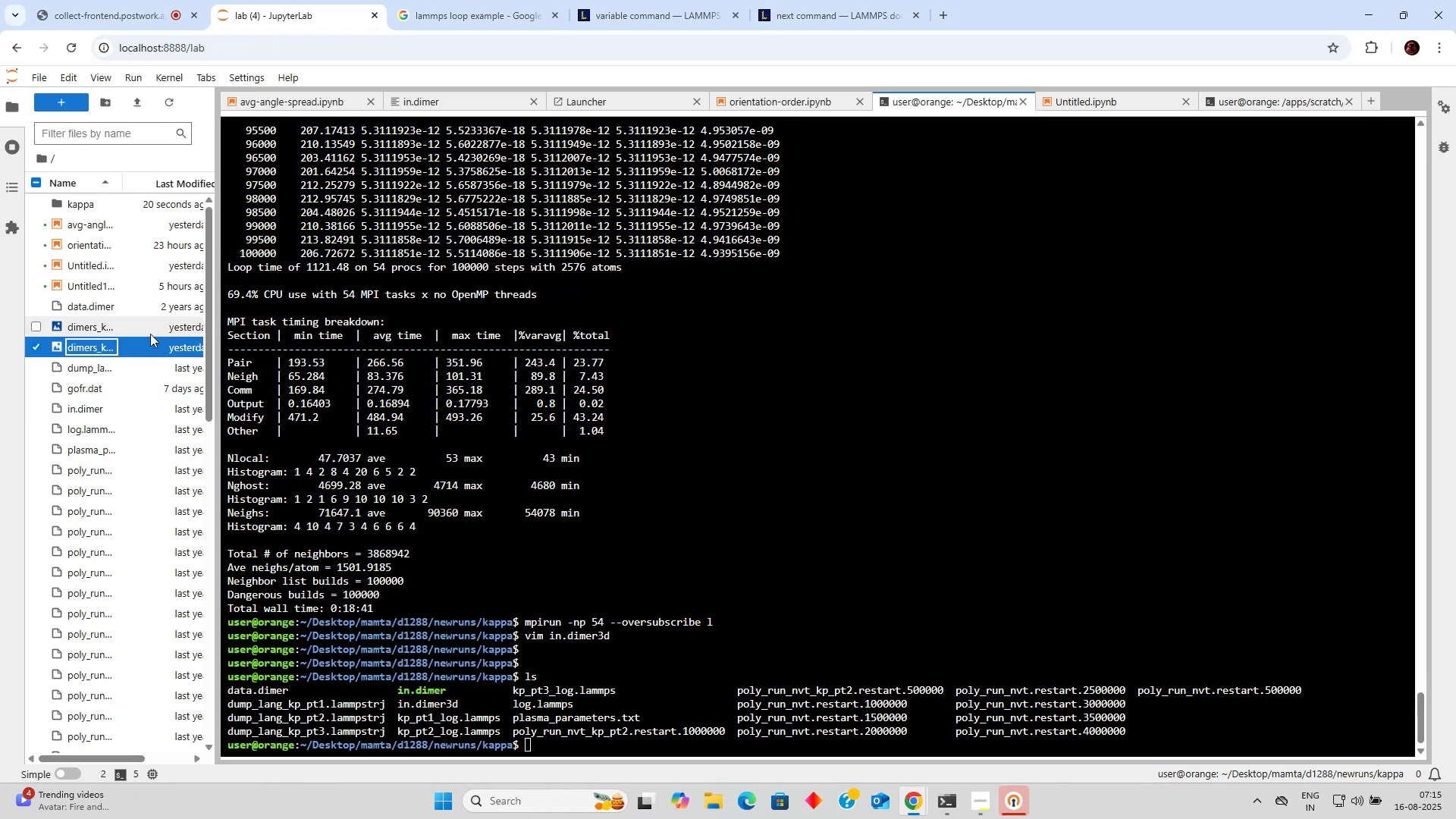 
scroll: coordinate [154, 326], scroll_direction: up, amount: 2.0
 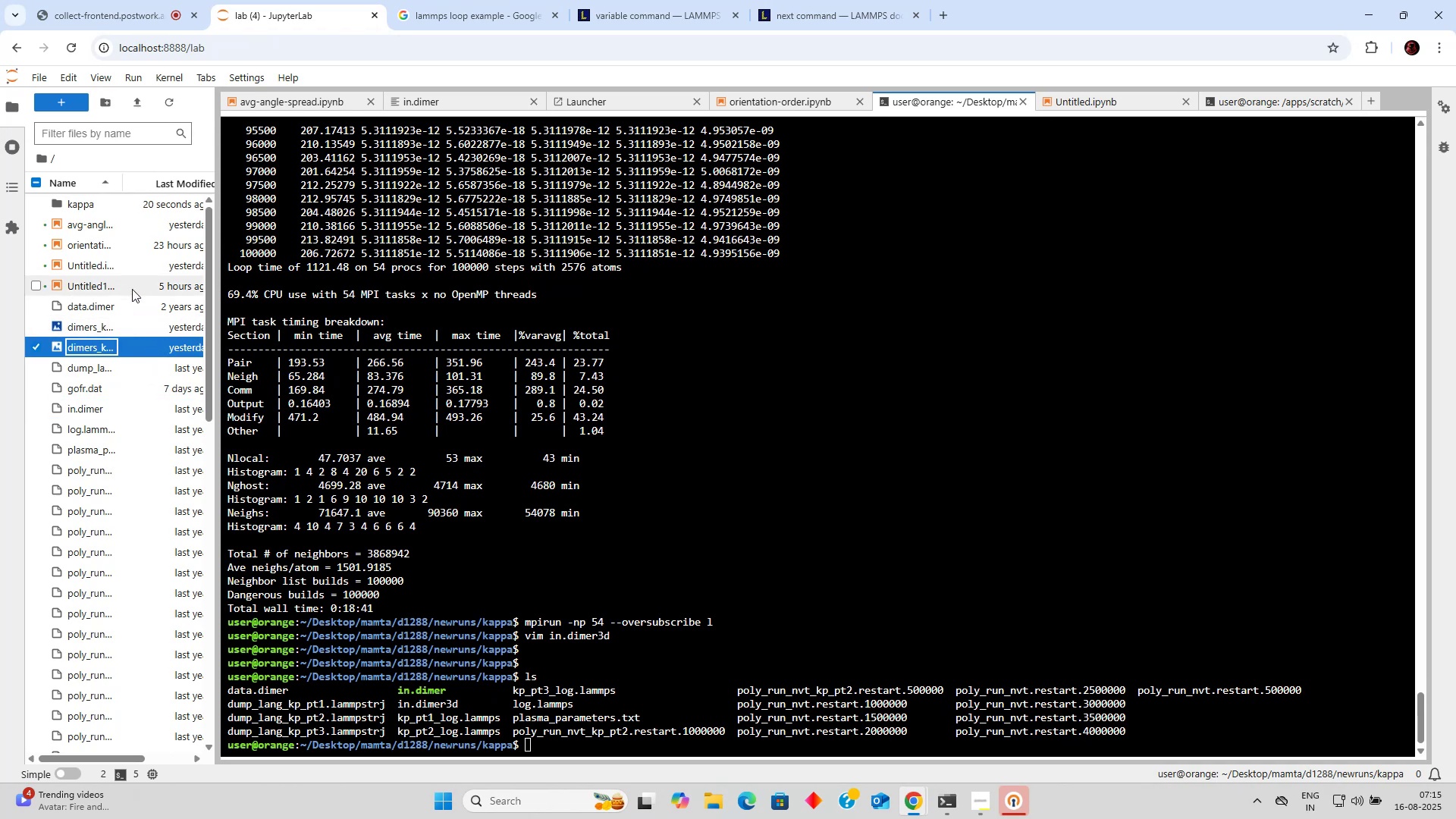 
left_click([130, 283])
 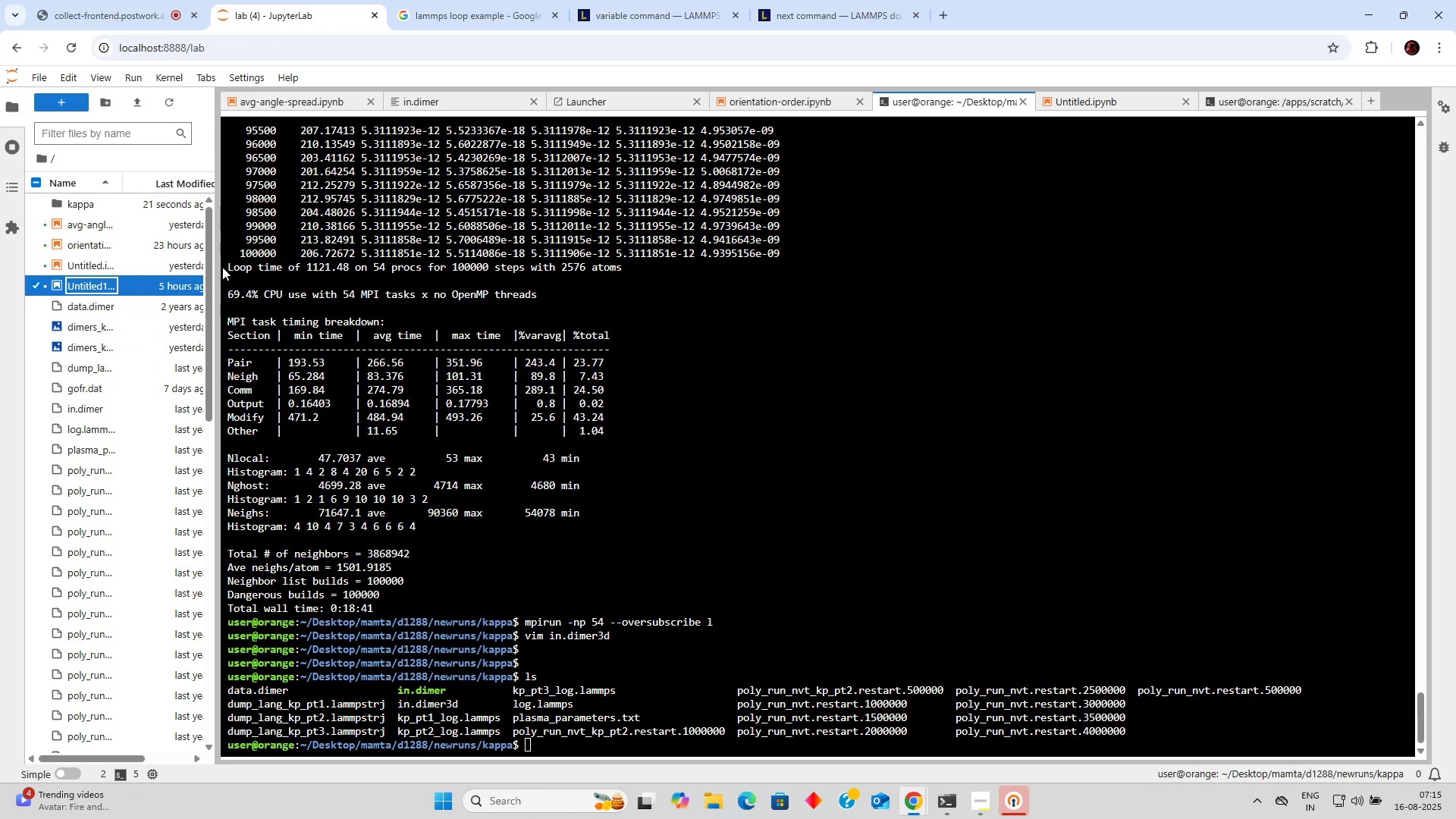 
left_click_drag(start_coordinate=[217, 266], to_coordinate=[347, 278])
 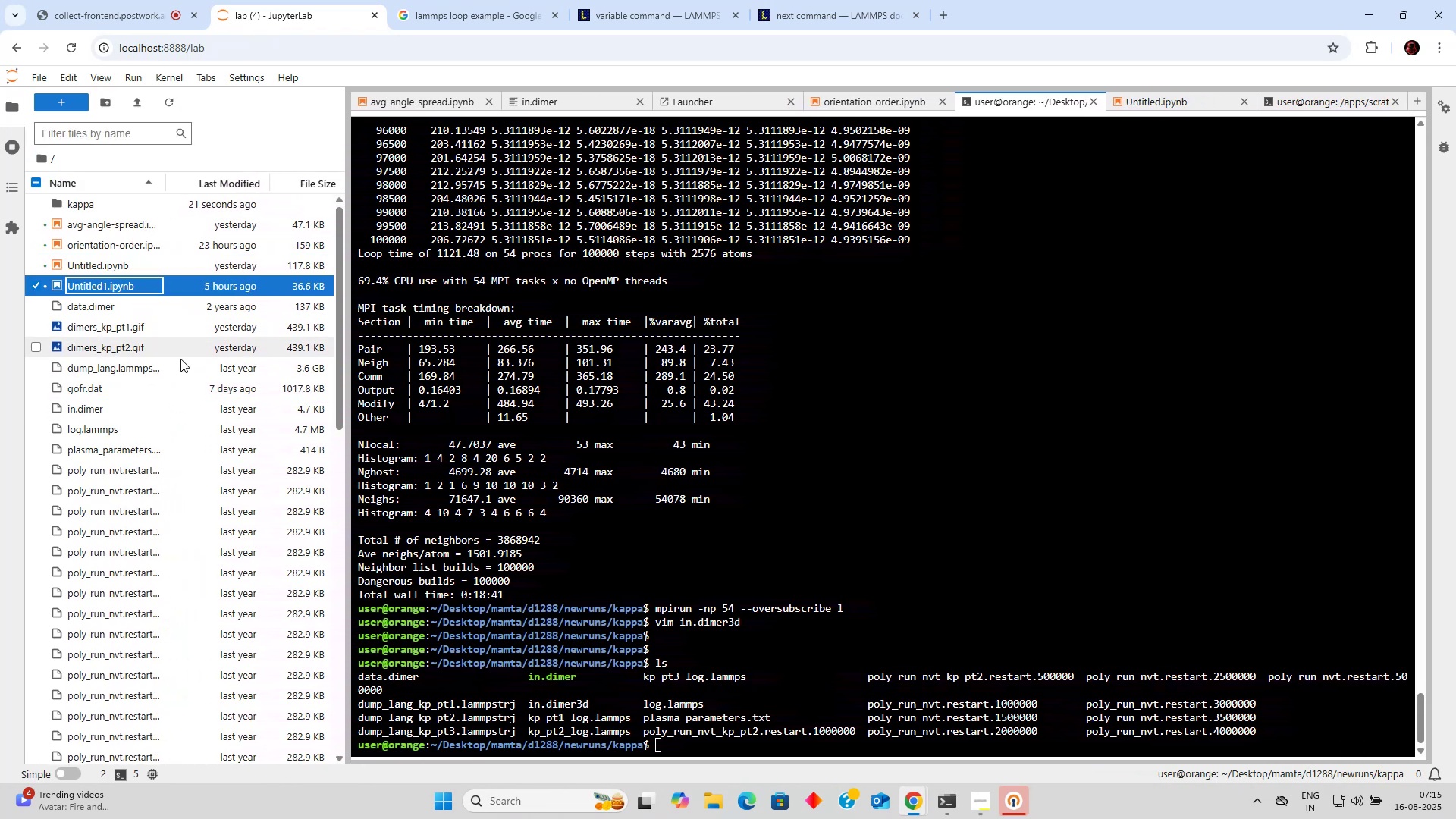 
scroll: coordinate [136, 364], scroll_direction: up, amount: 10.0
 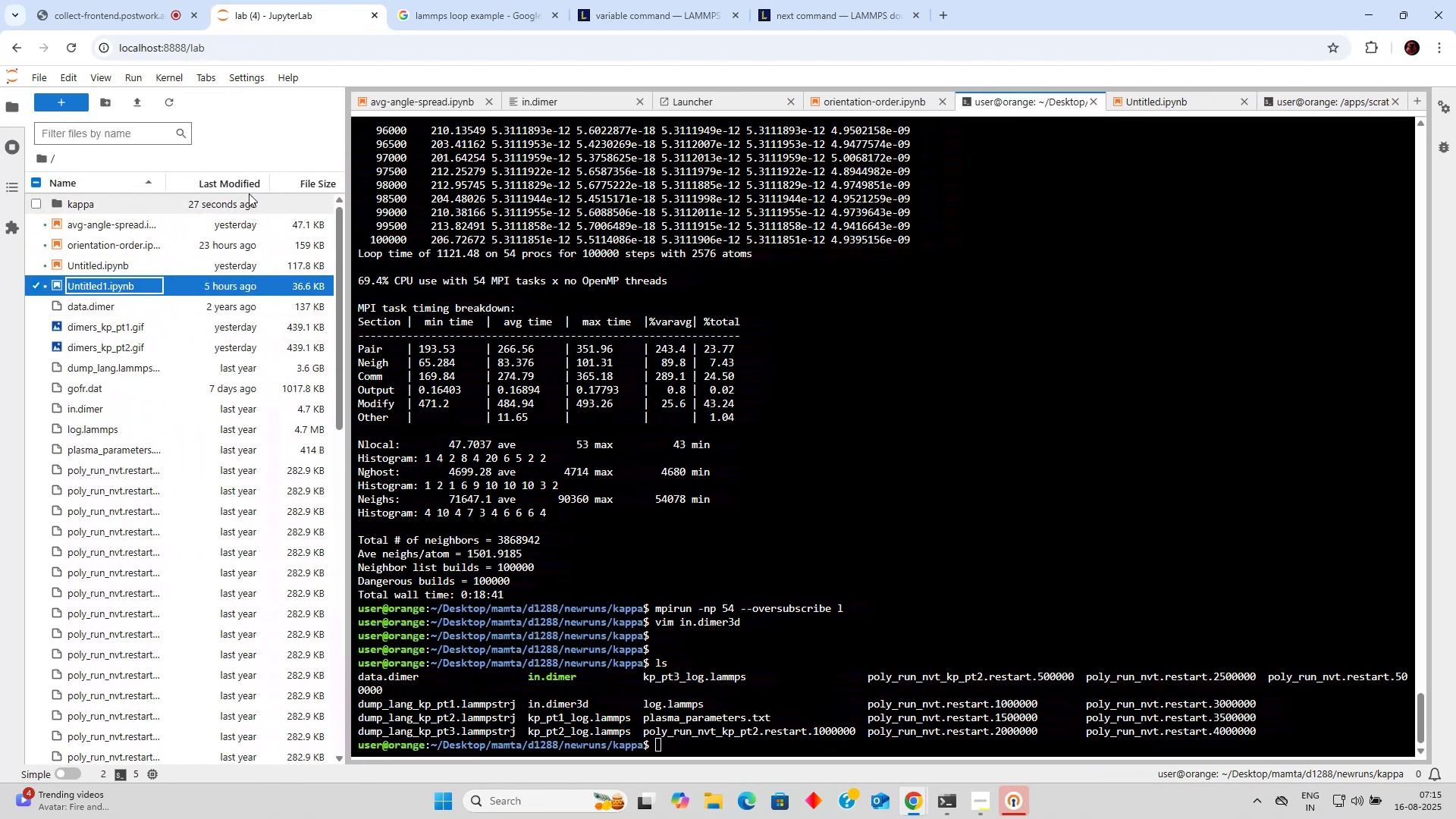 
left_click([243, 193])
 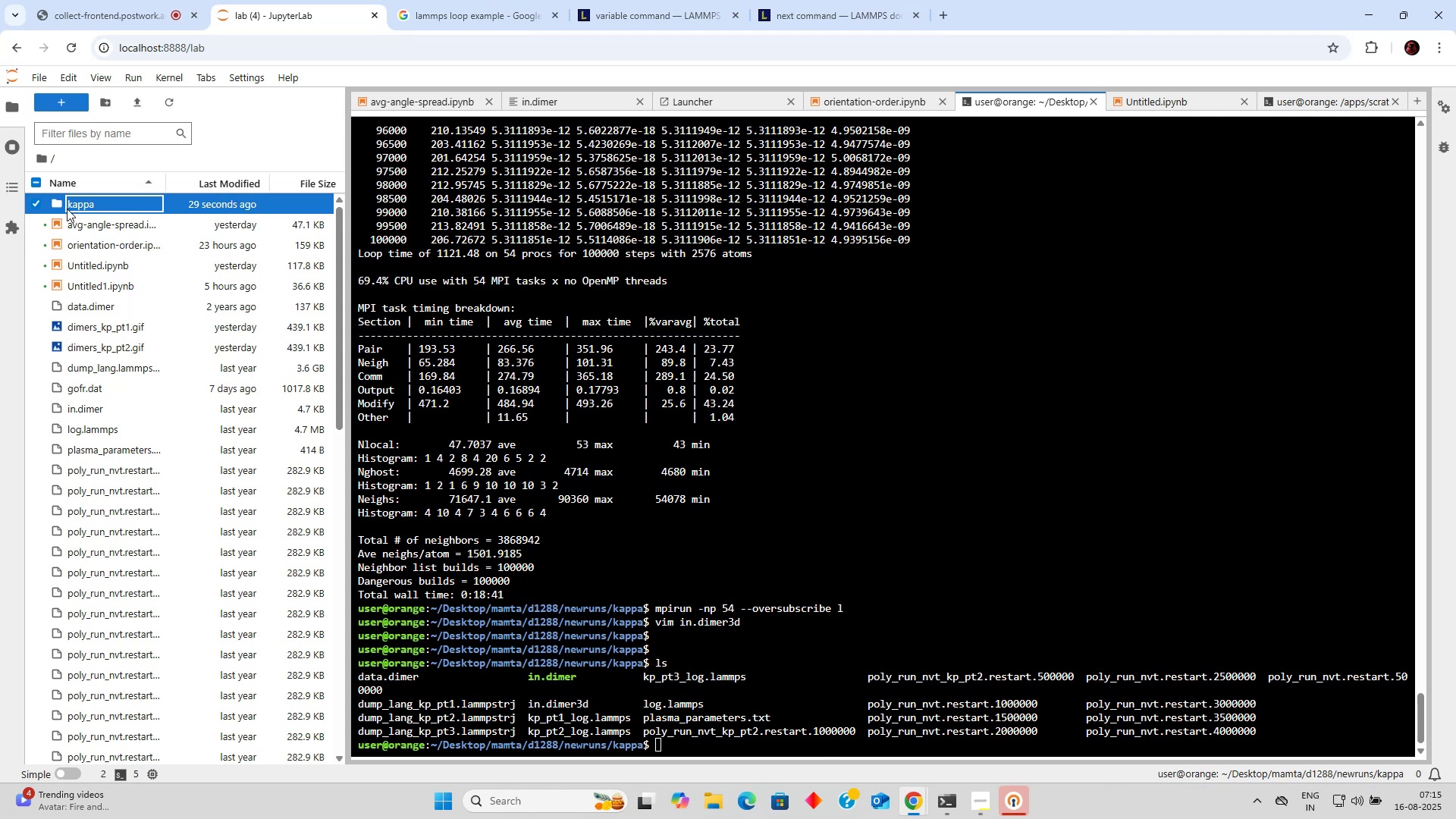 
double_click([53, 206])
 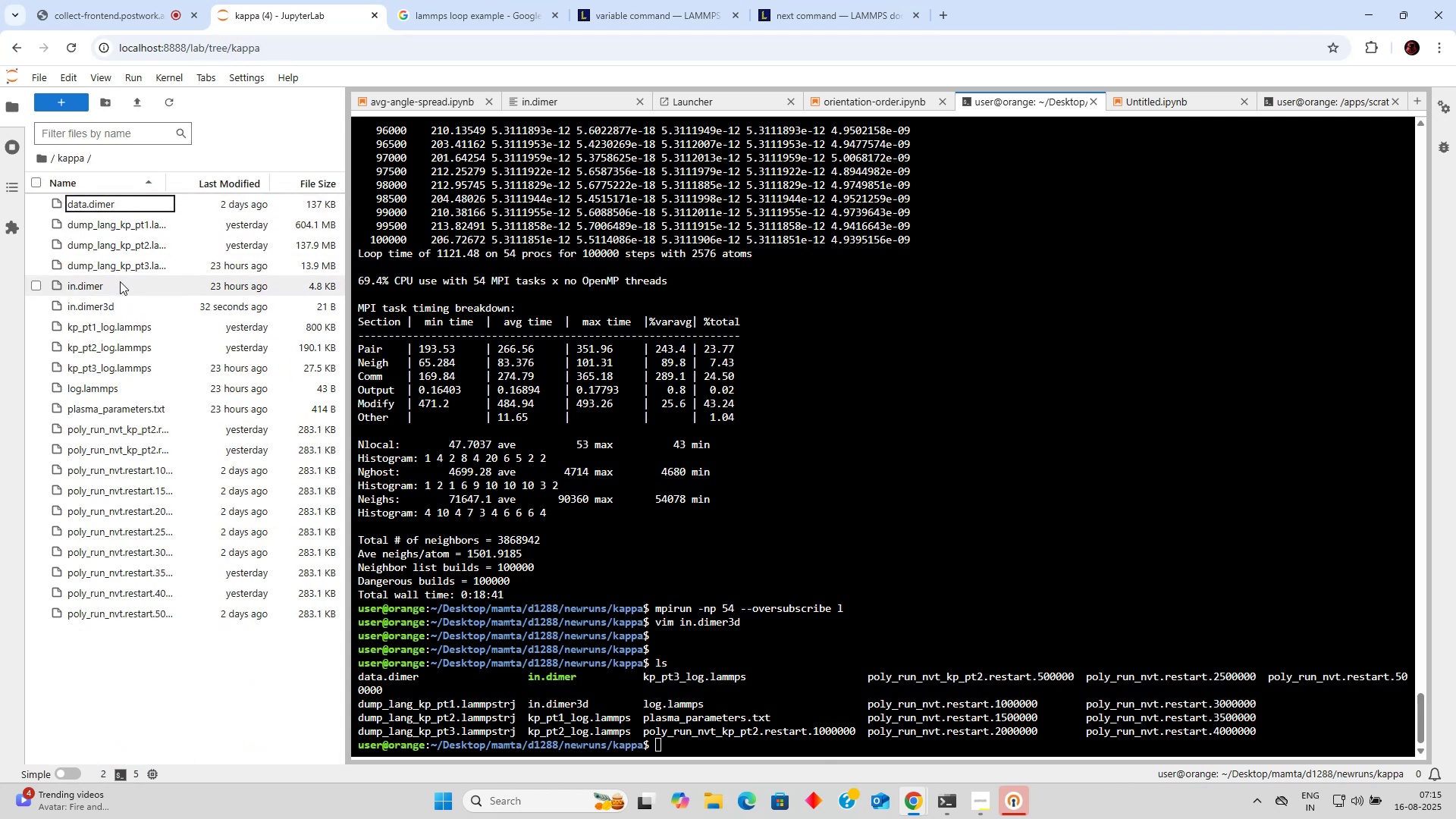 
left_click([110, 309])
 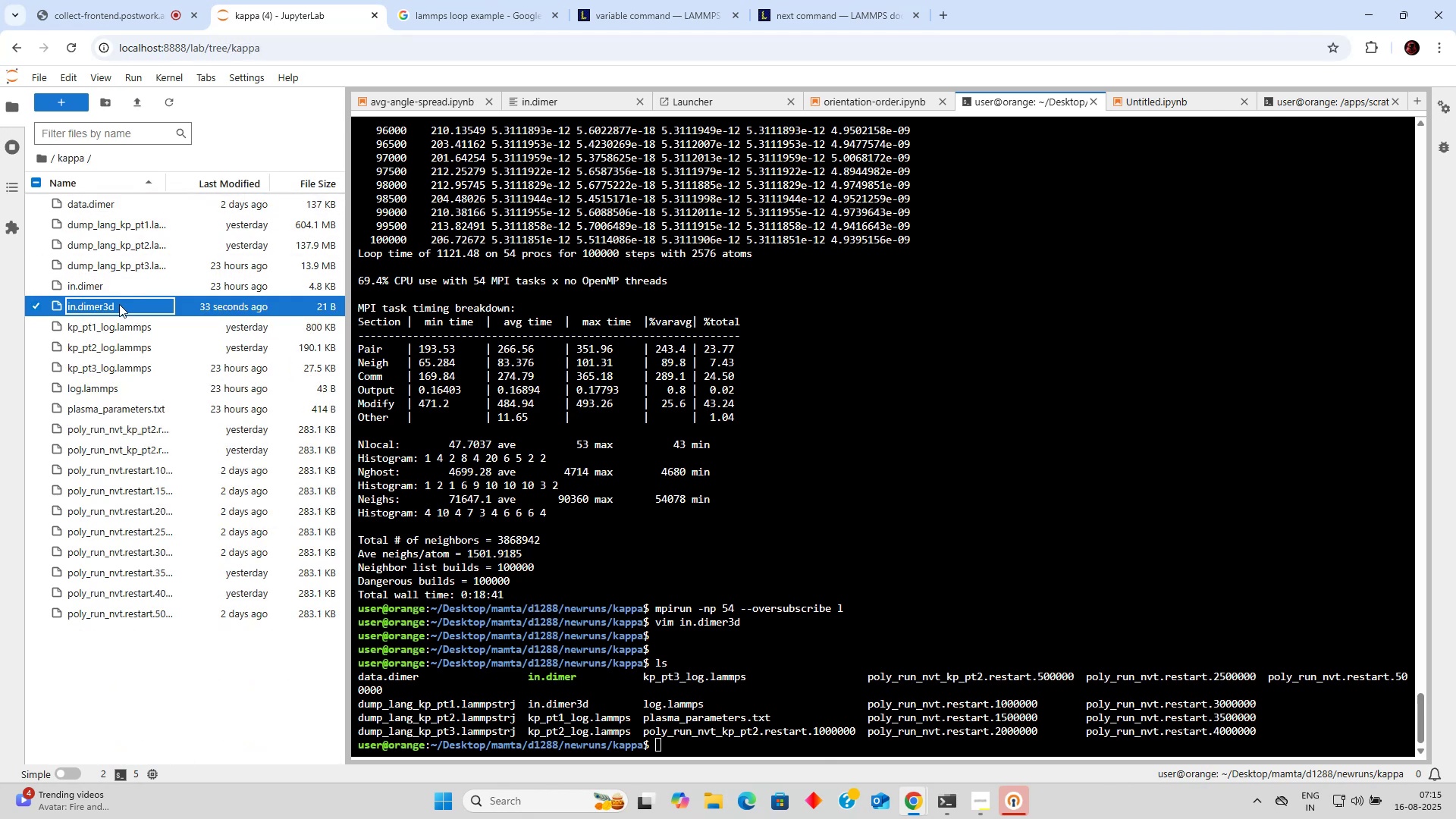 
double_click([118, 306])
 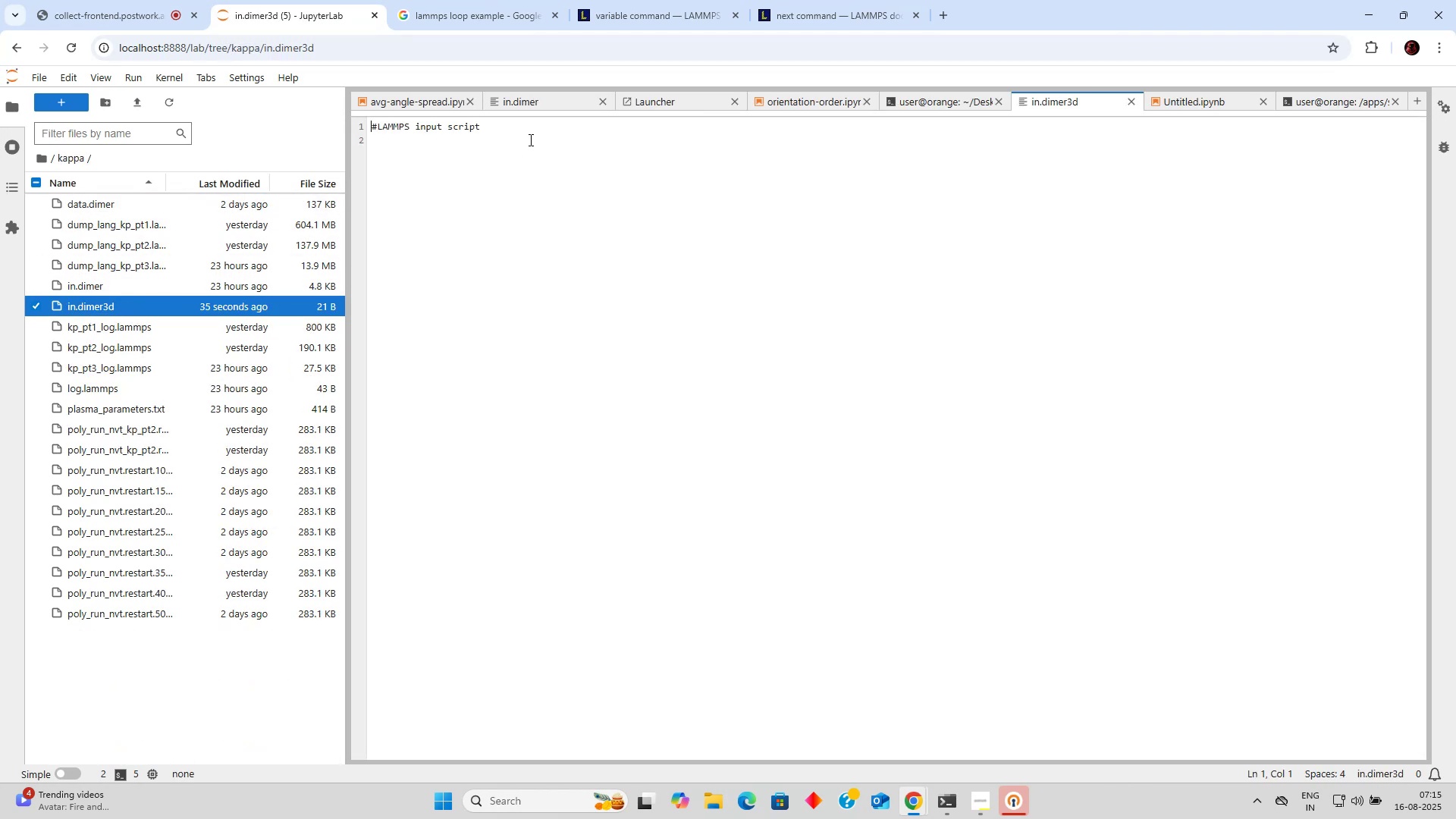 
double_click([563, 107])
 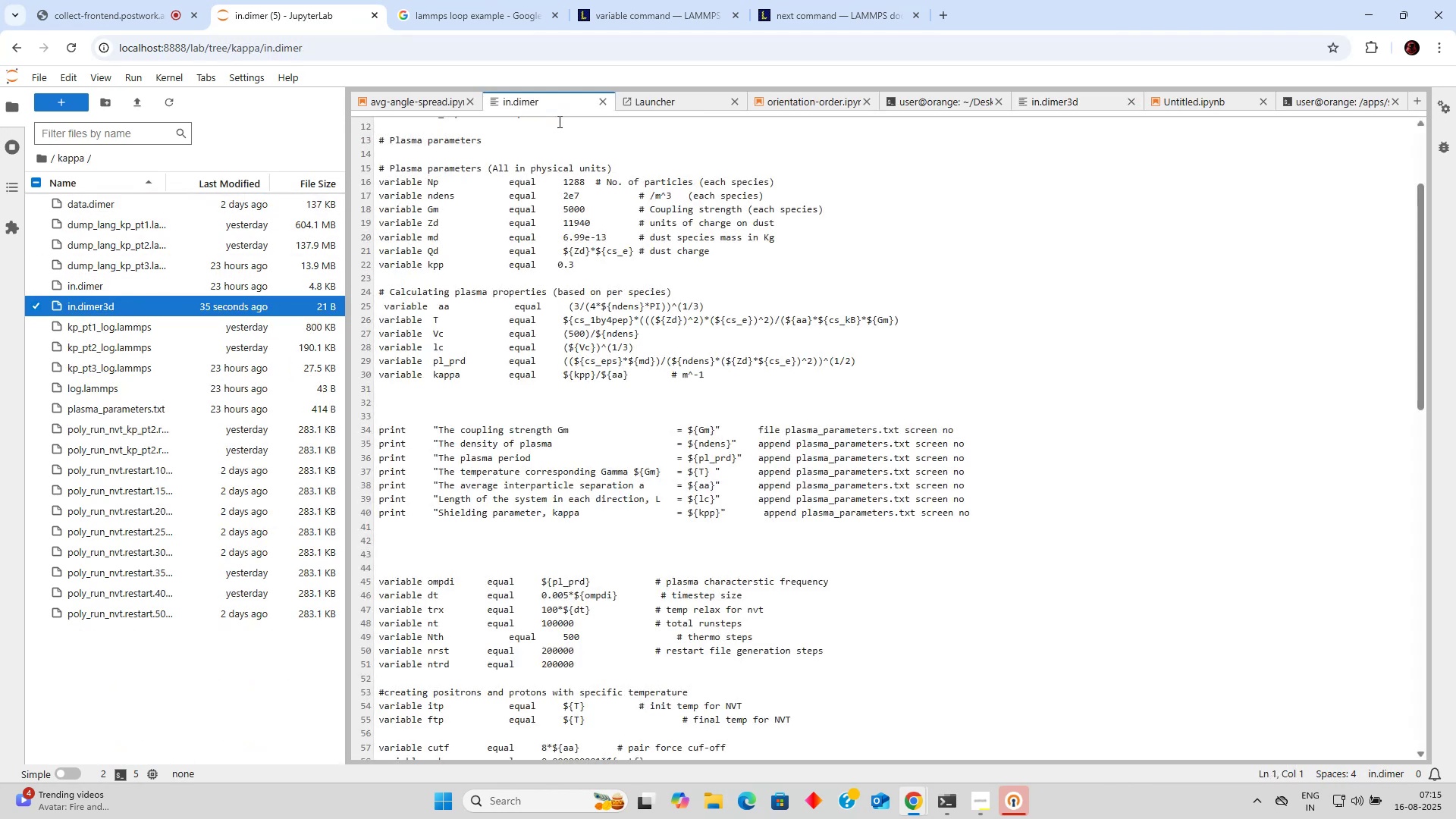 
scroll: coordinate [526, 268], scroll_direction: up, amount: 13.0
 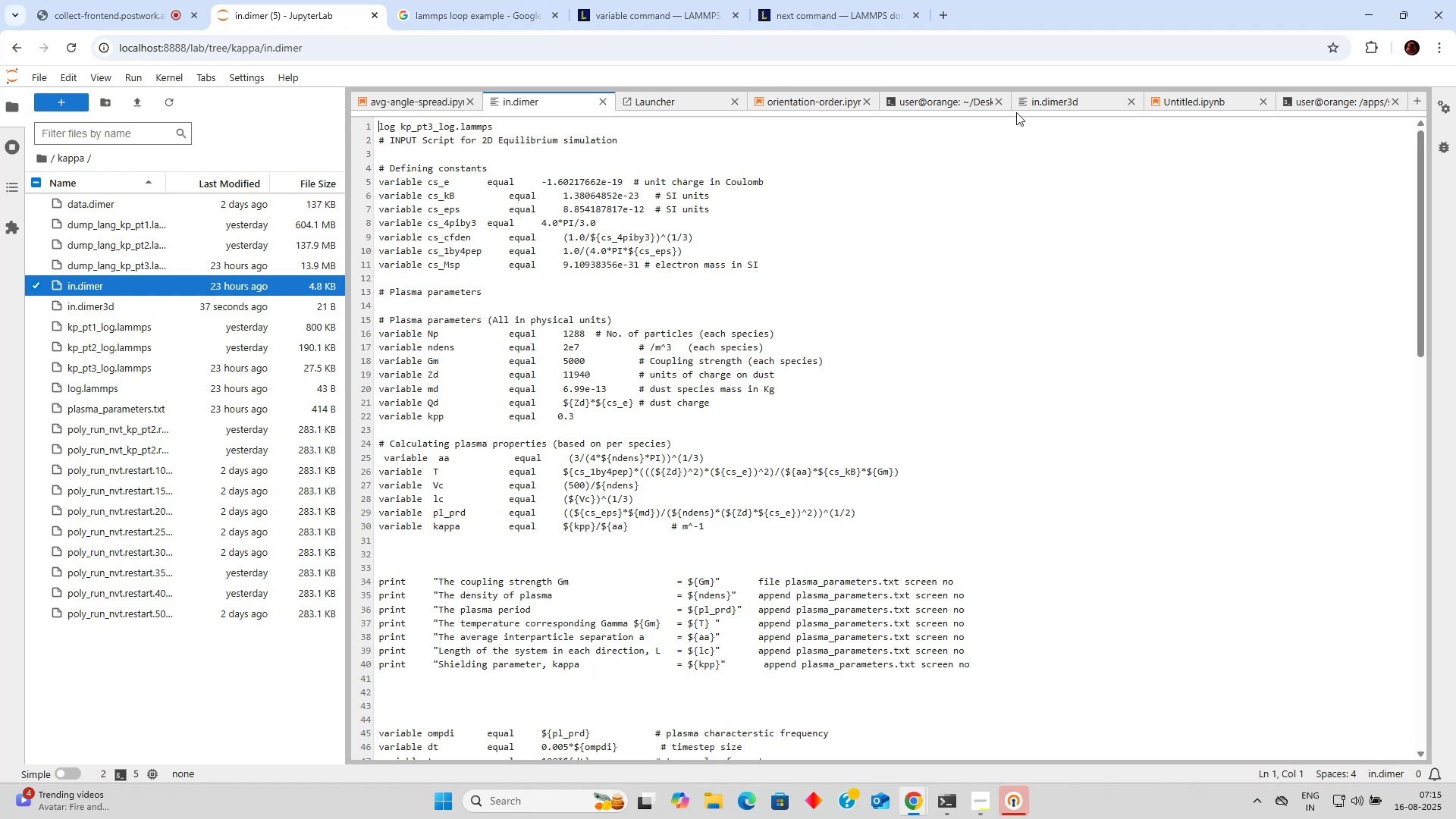 
left_click([1042, 106])
 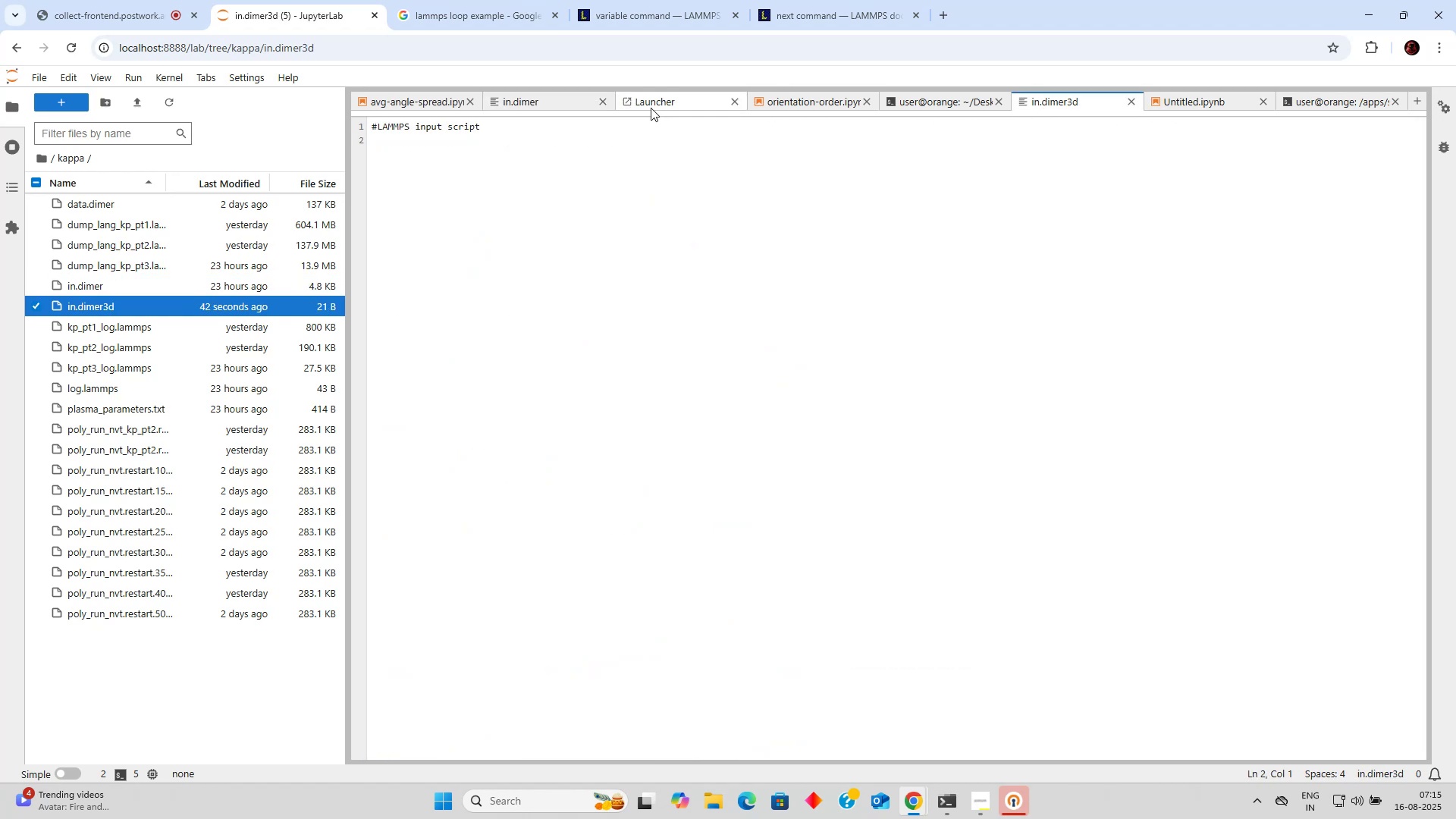 
left_click([560, 100])
 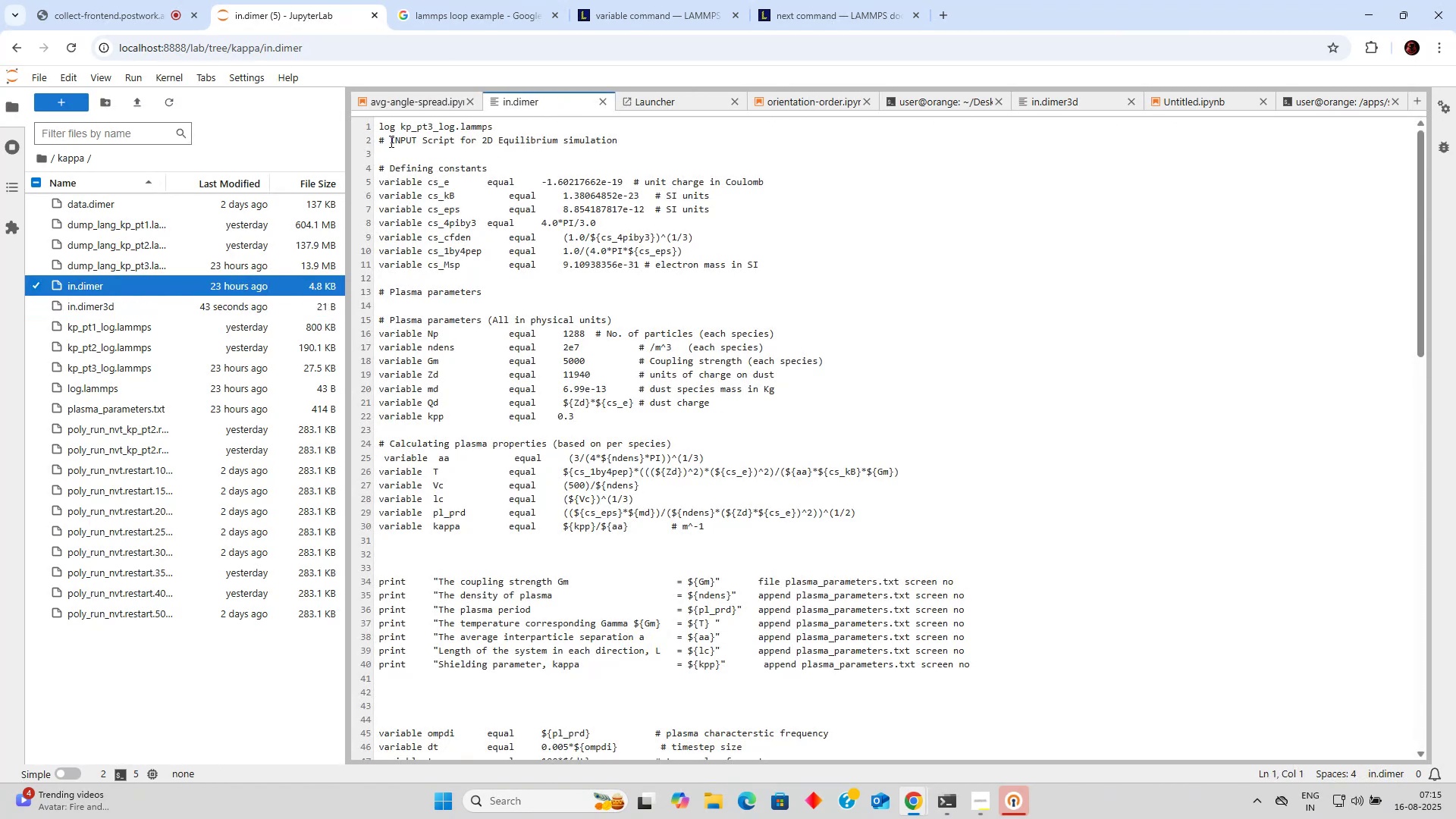 
left_click_drag(start_coordinate=[377, 143], to_coordinate=[887, 709])
 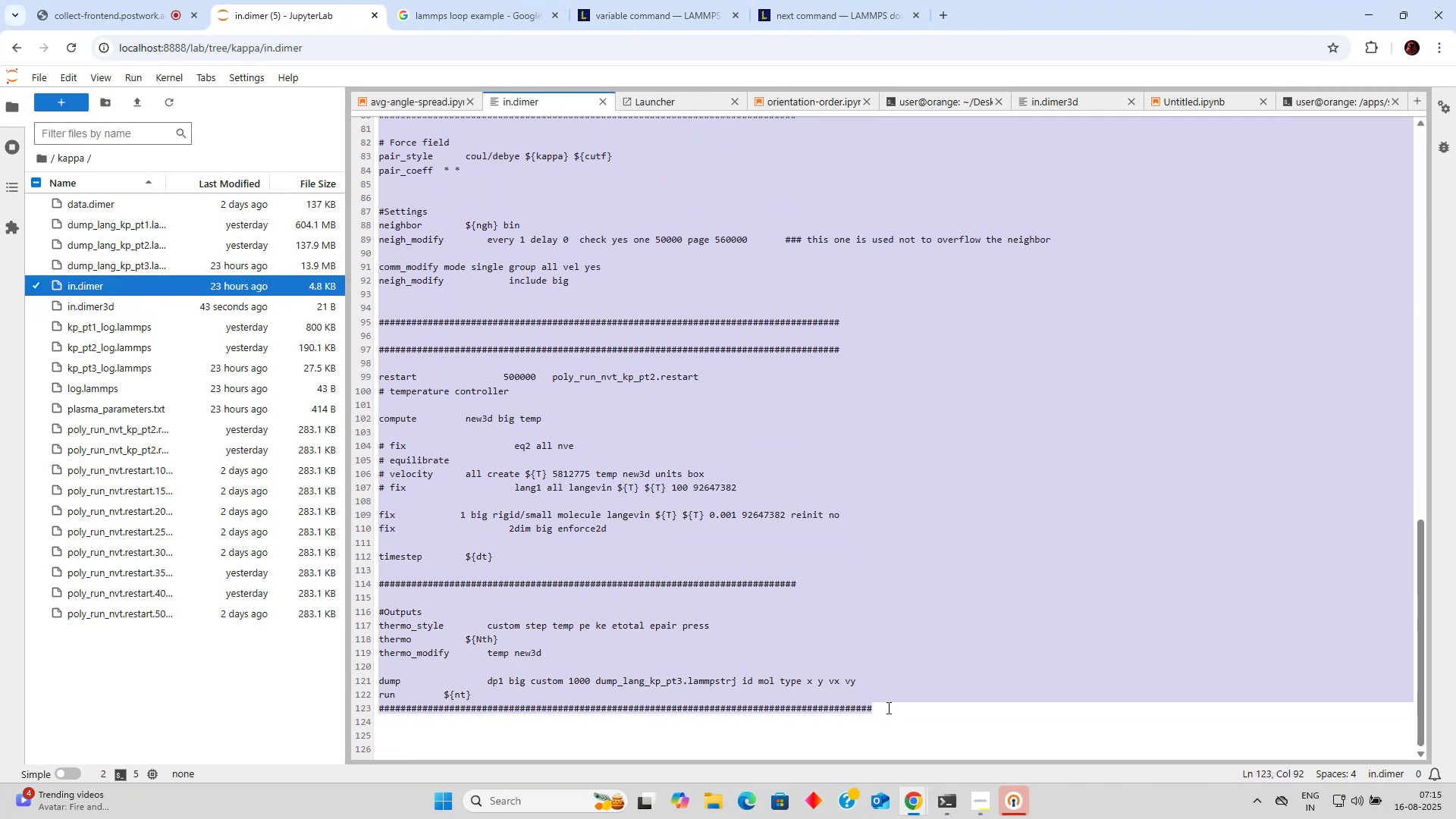 
scroll: coordinate [628, 643], scroll_direction: down, amount: 19.0
 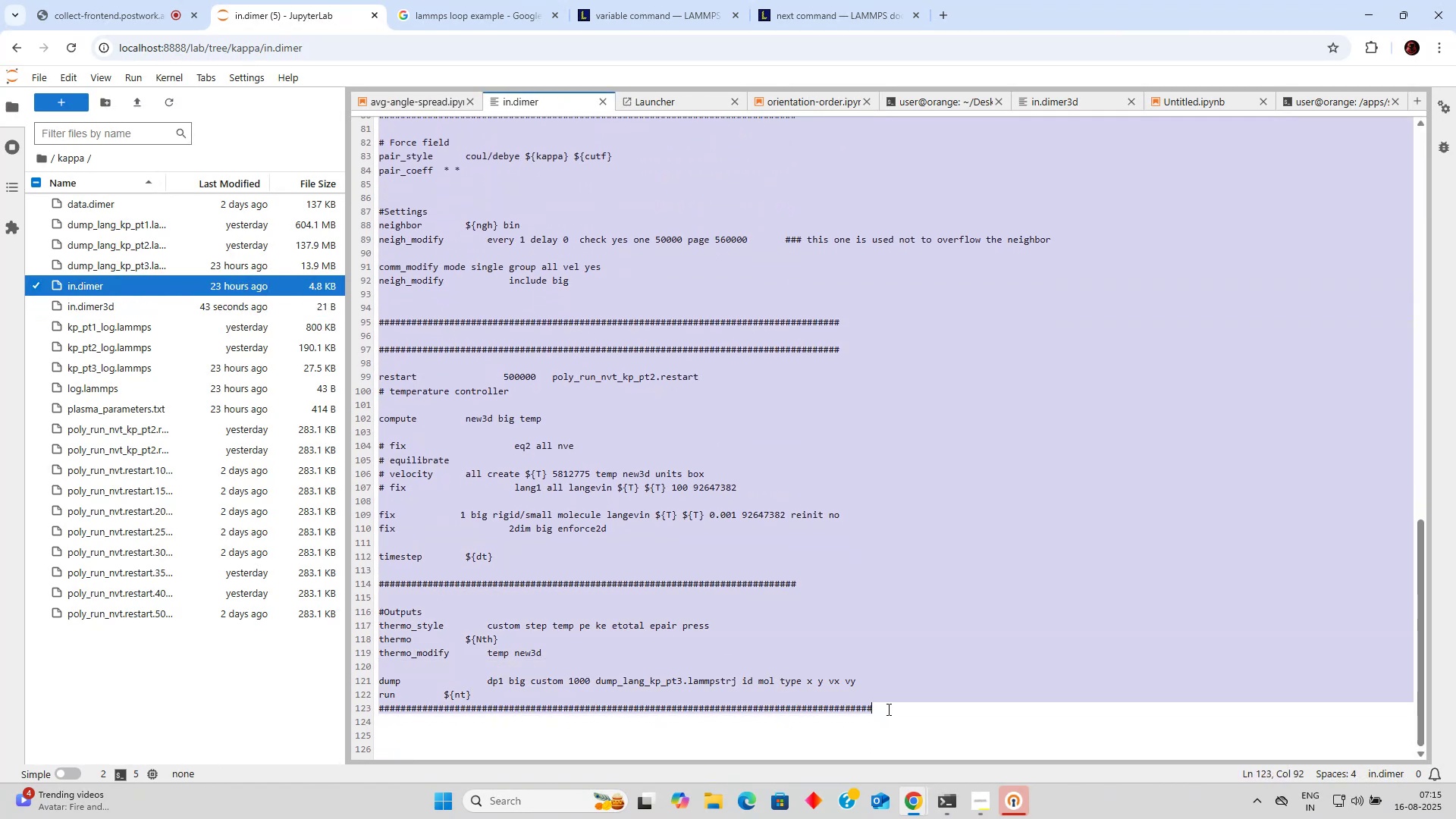 
key(Control+C)
 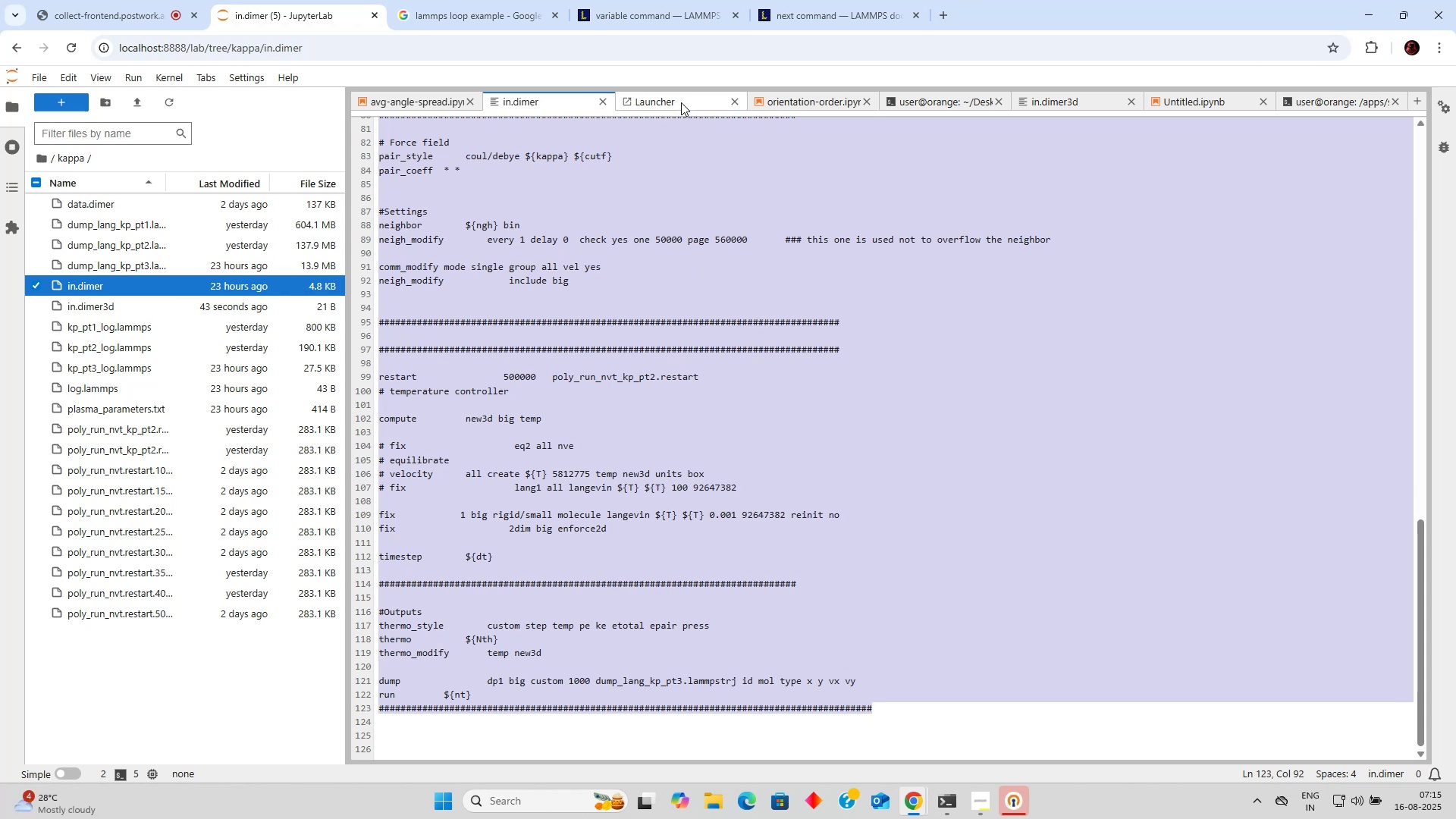 
left_click([591, 165])
 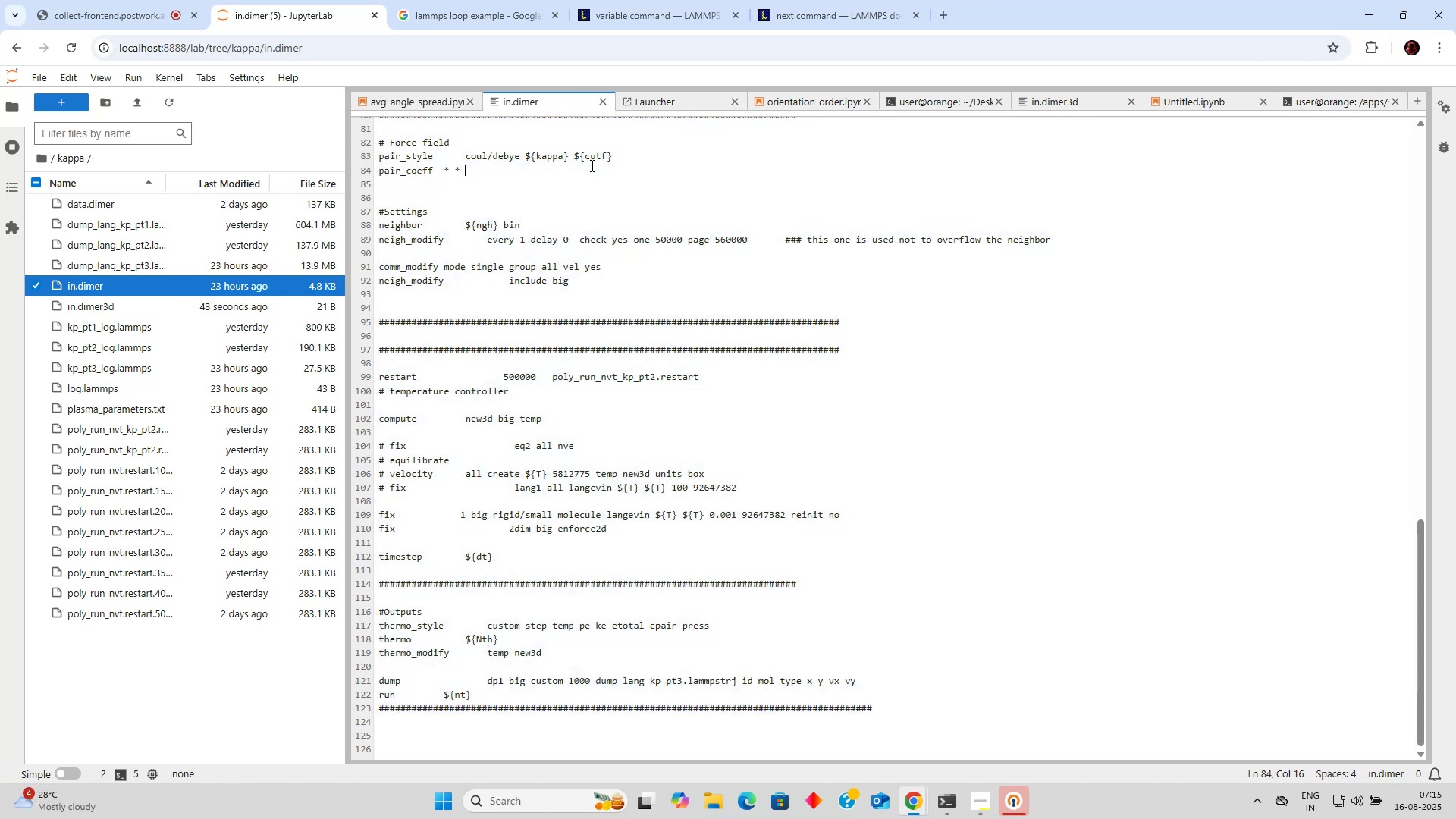 
scroll: coordinate [594, 204], scroll_direction: up, amount: 7.0
 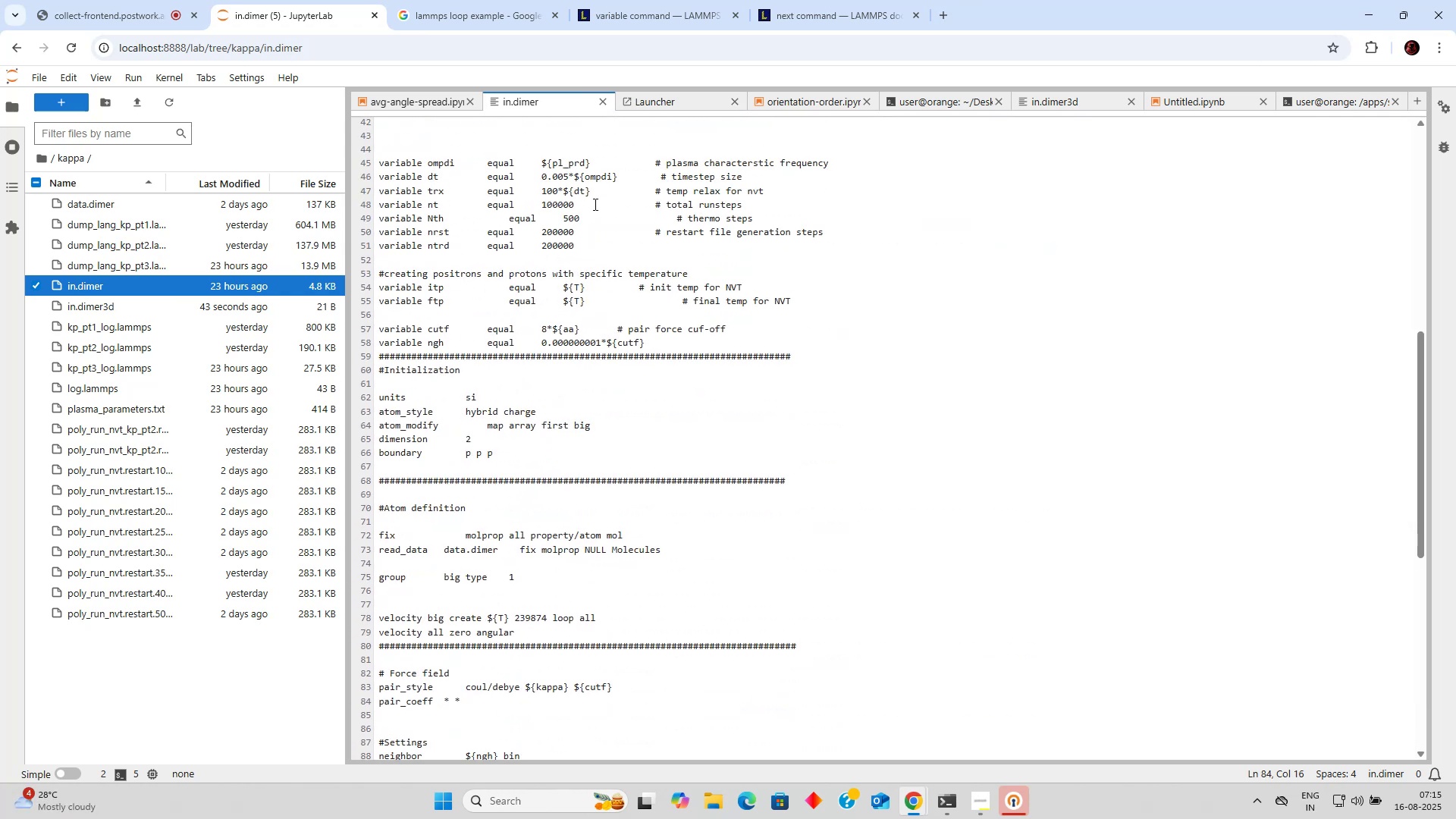 
scroll: coordinate [594, 204], scroll_direction: down, amount: 2.0
 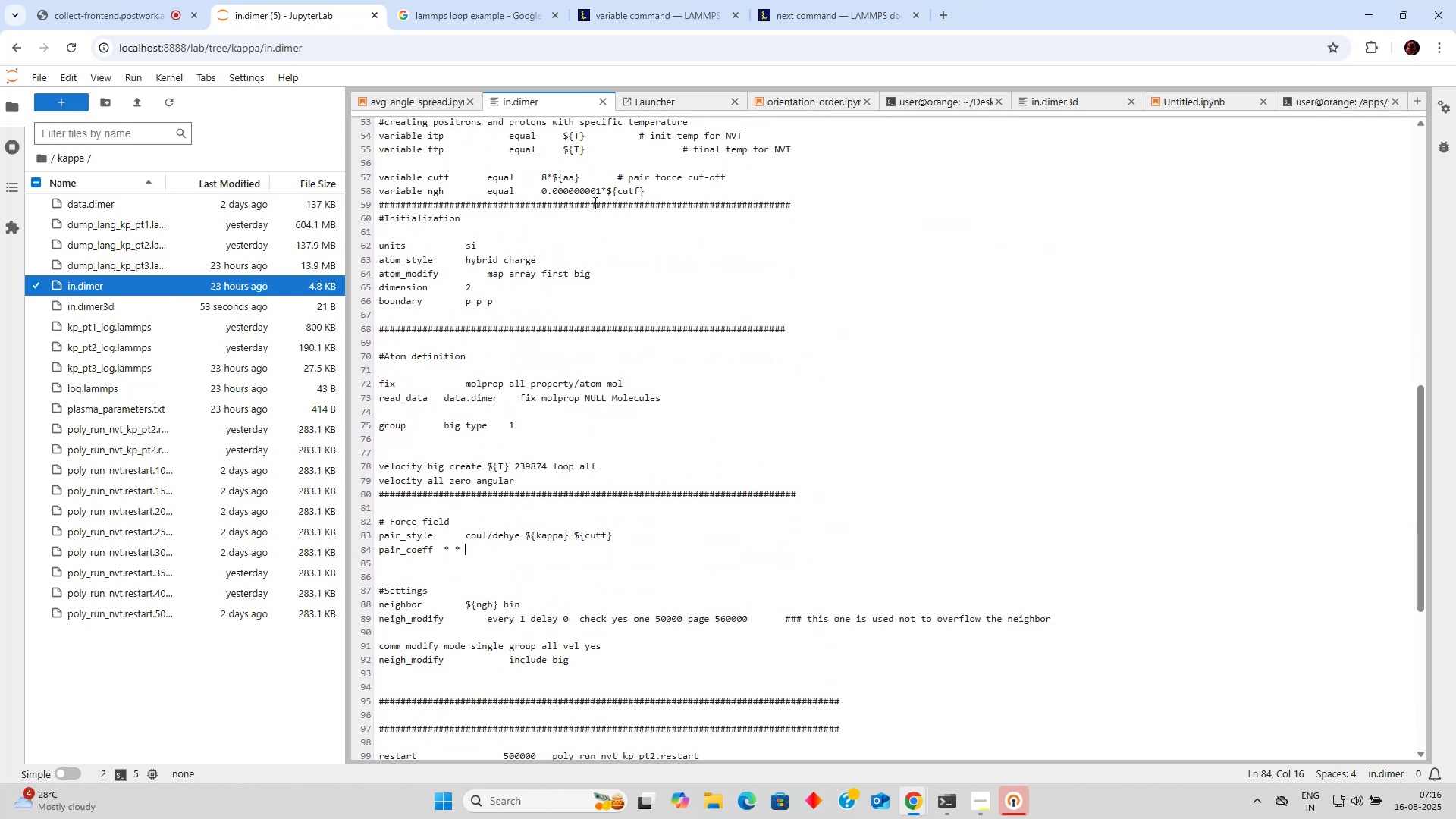 
wait(5.52)
 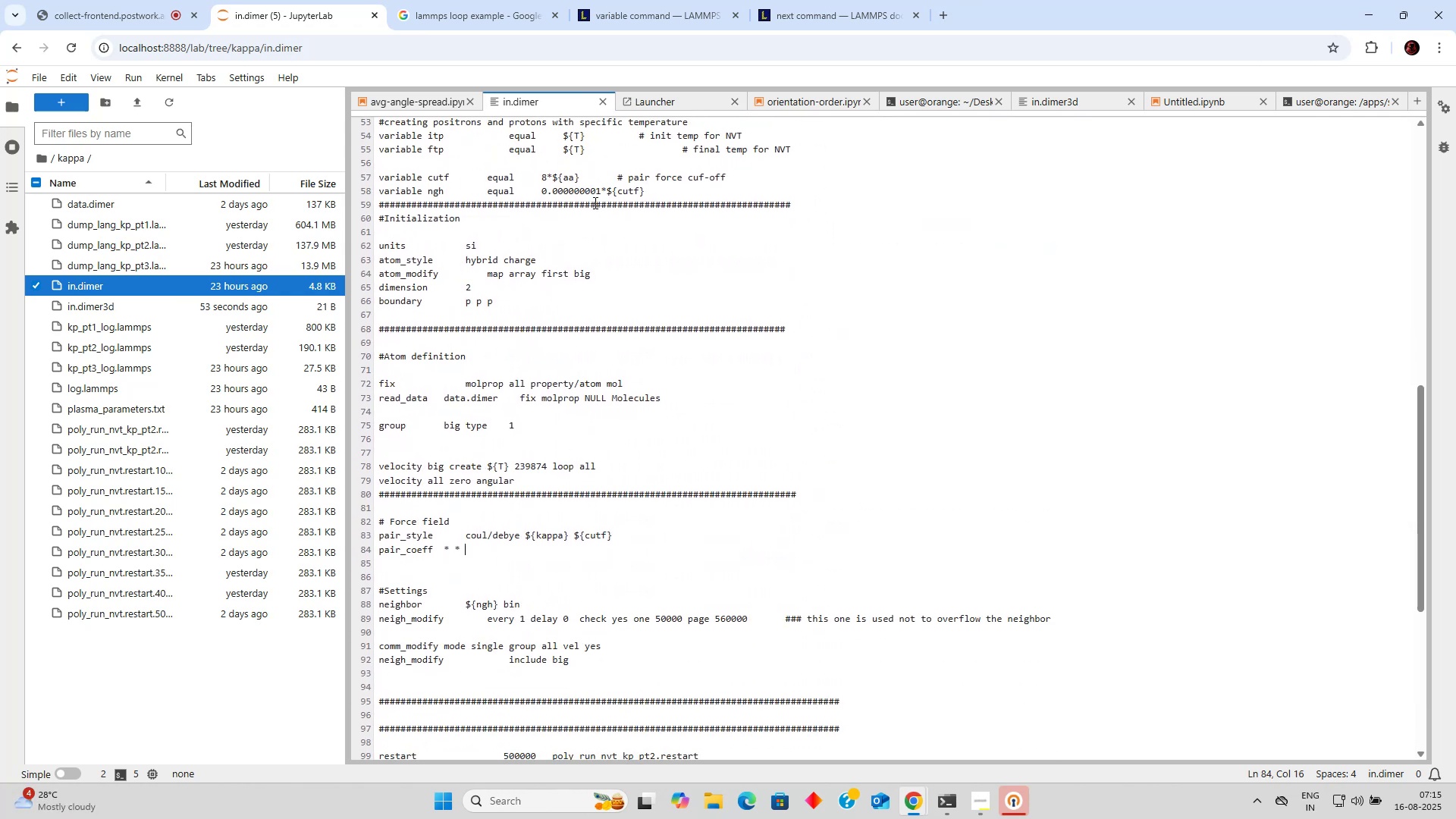 
scroll: coordinate [598, 195], scroll_direction: up, amount: 19.0
 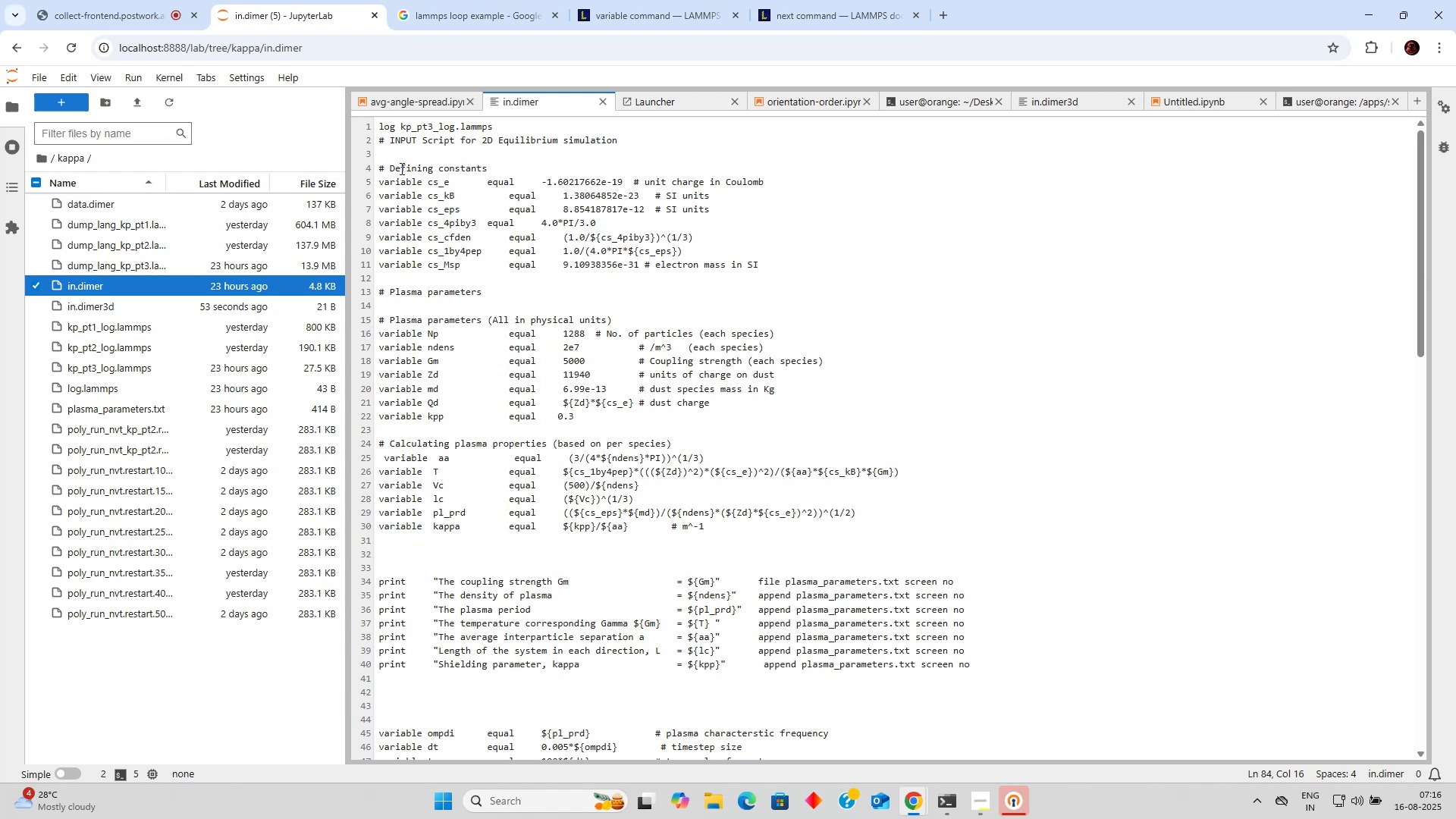 
left_click_drag(start_coordinate=[378, 167], to_coordinate=[880, 713])
 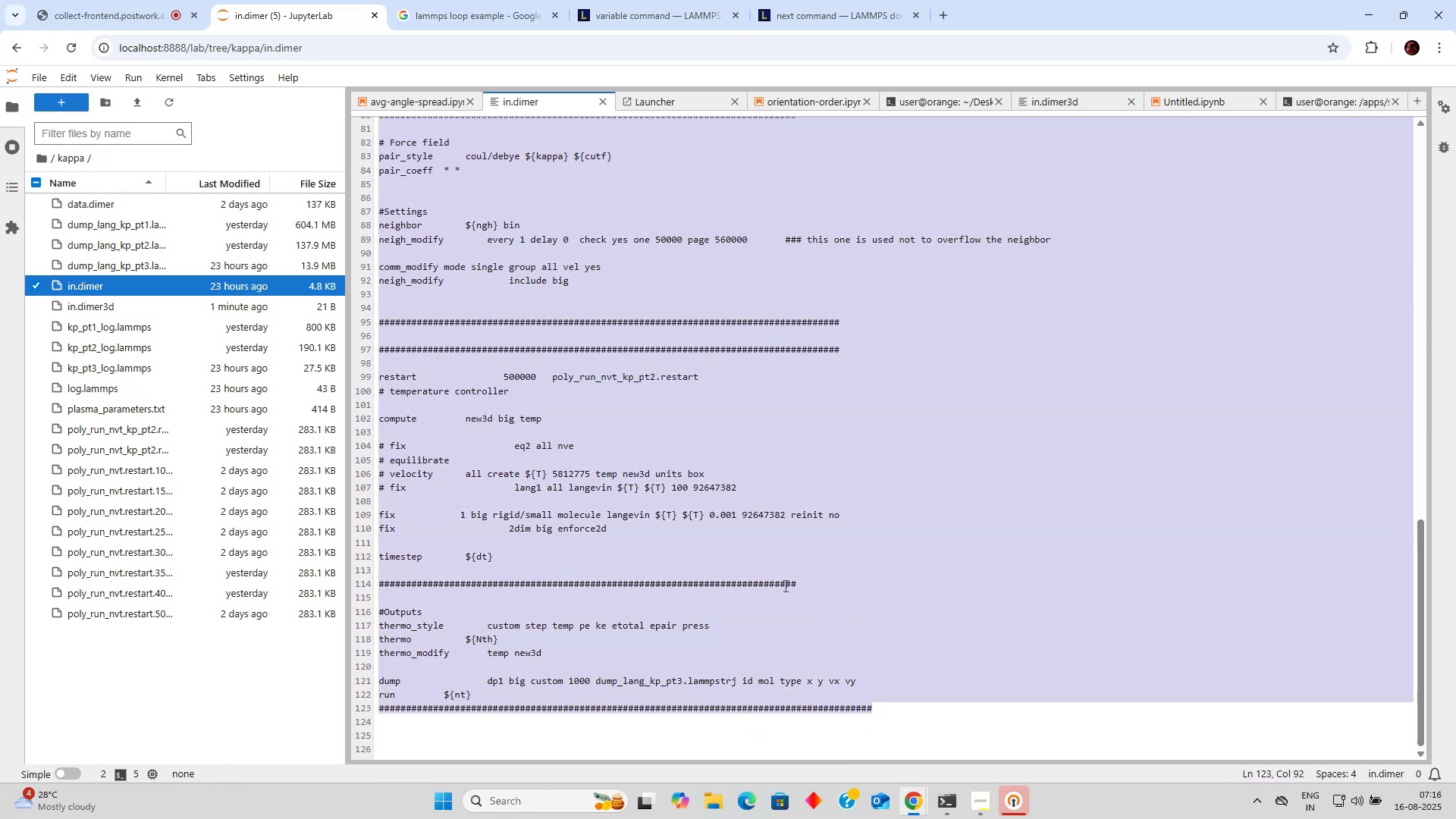 
scroll: coordinate [648, 442], scroll_direction: down, amount: 12.0
 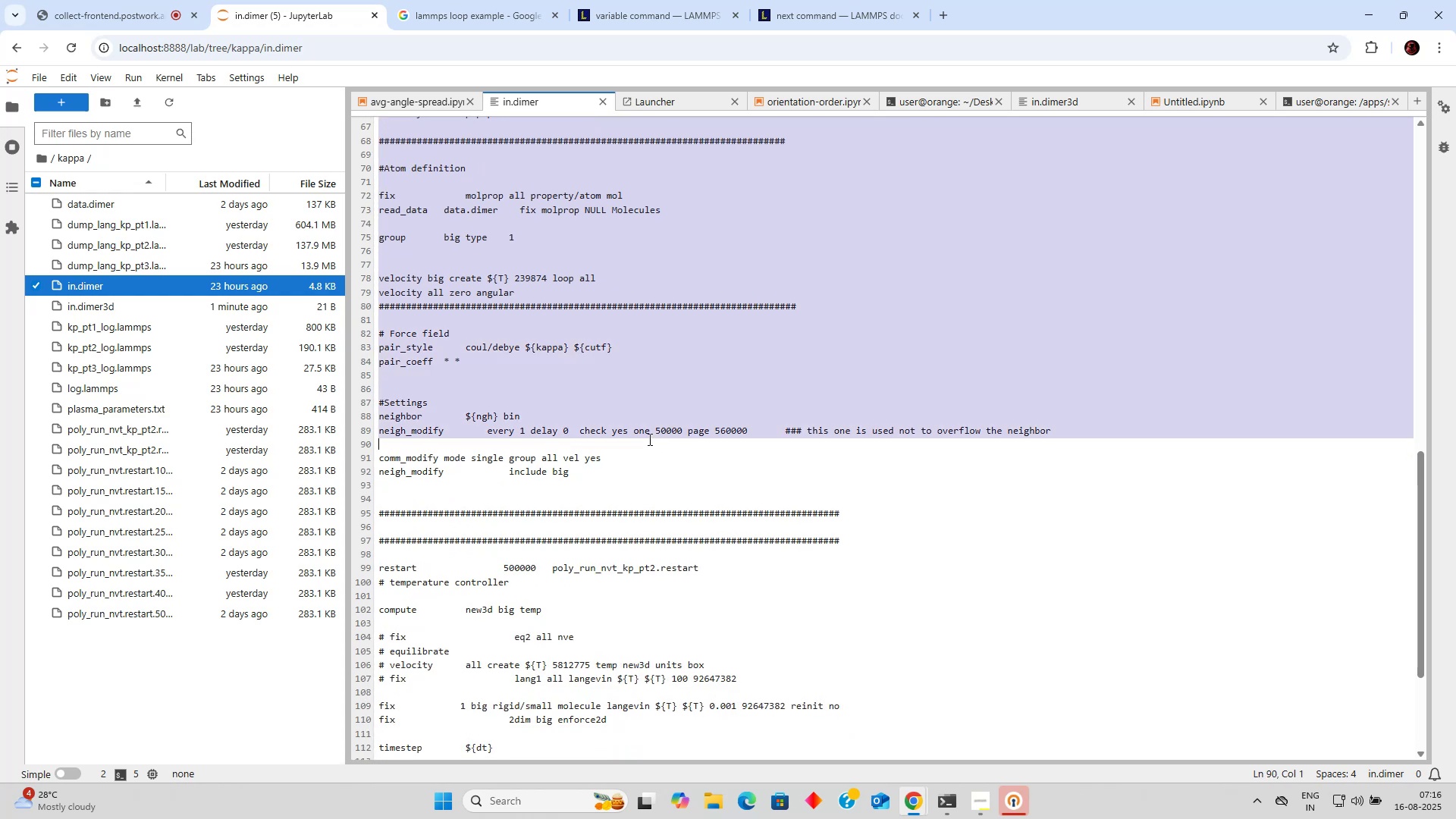 
scroll: coordinate [598, 396], scroll_direction: down, amount: 9.0
 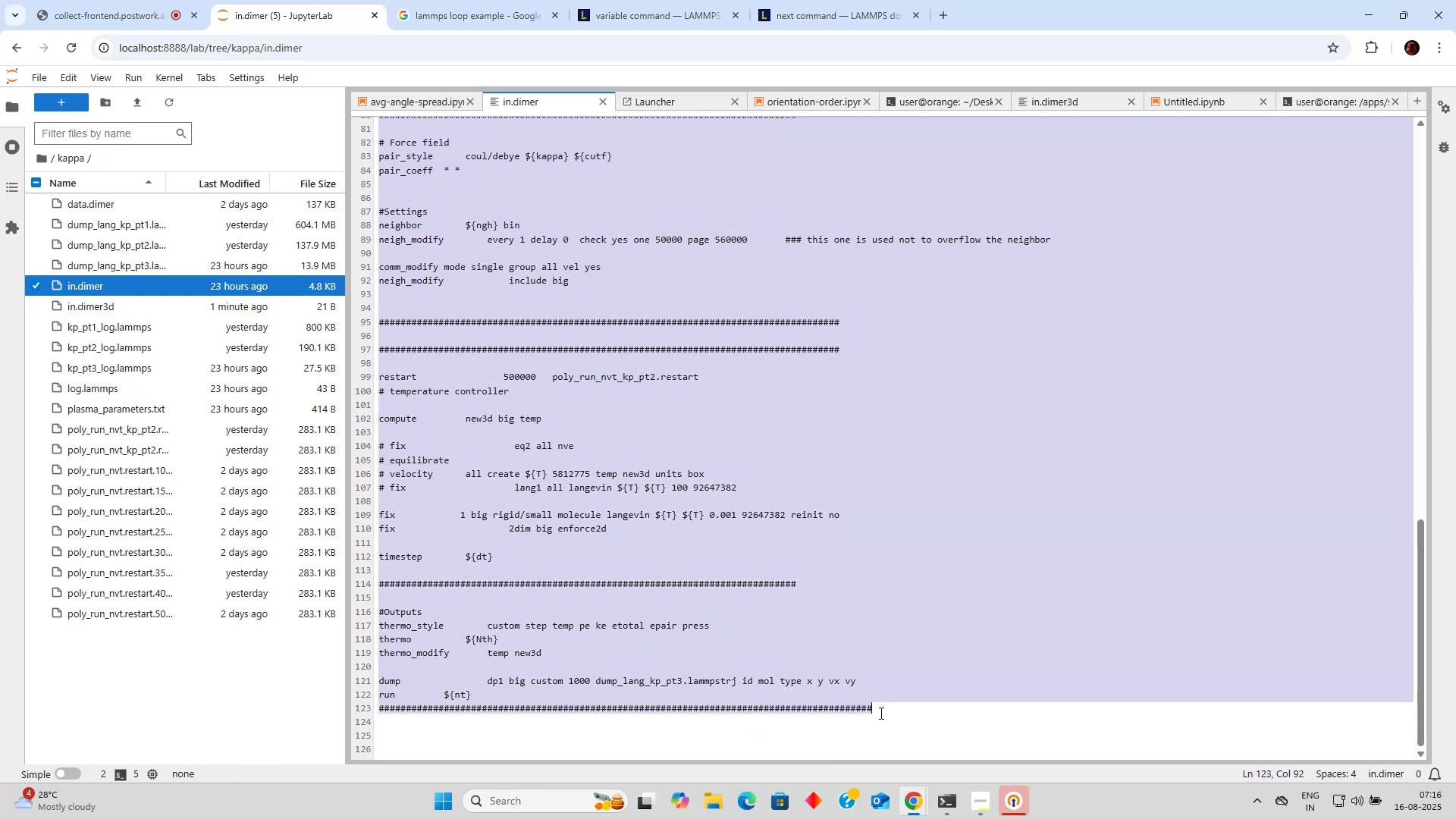 
key(Control+C)
 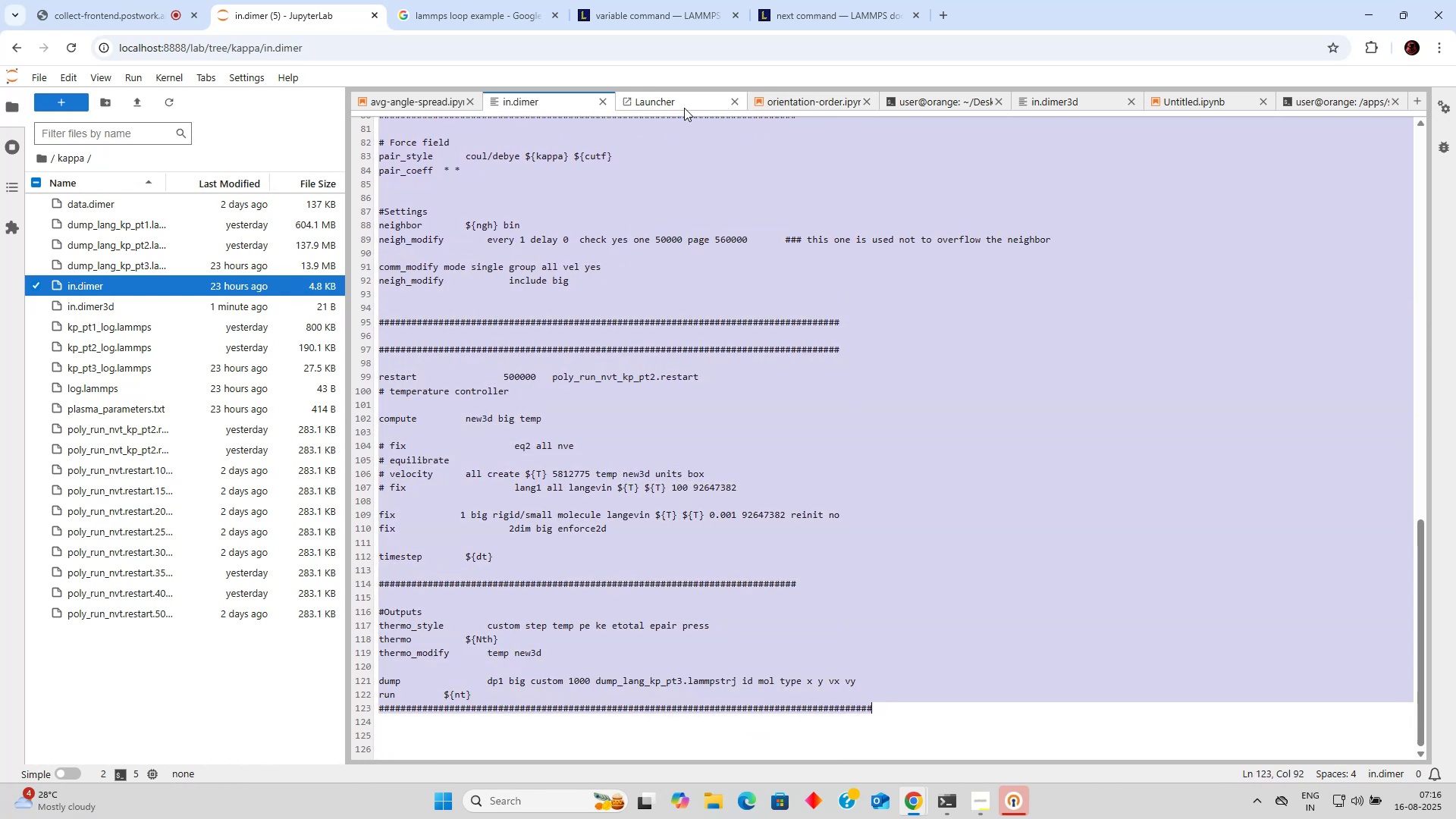 
double_click([800, 100])
 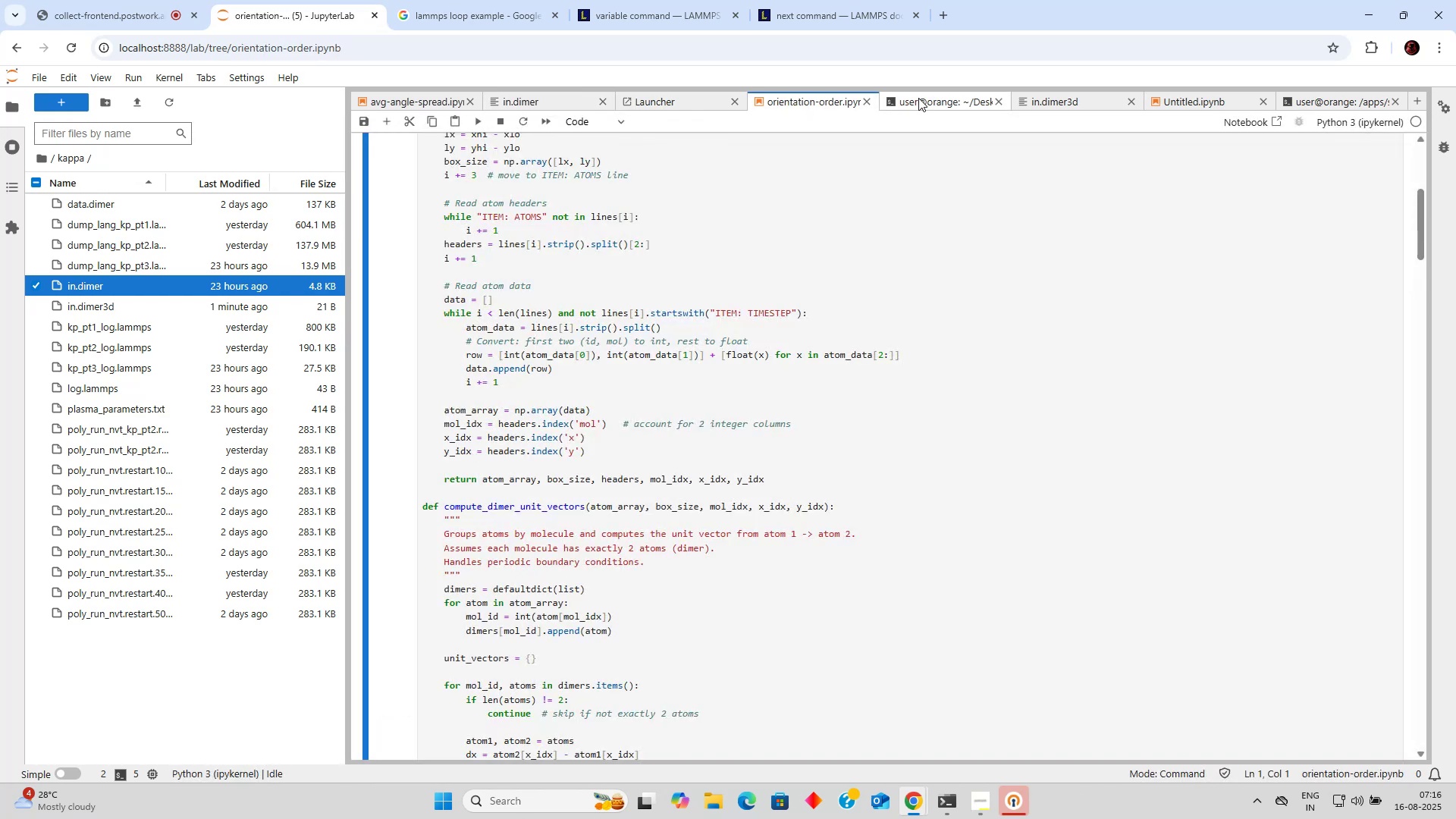 
triple_click([934, 97])
 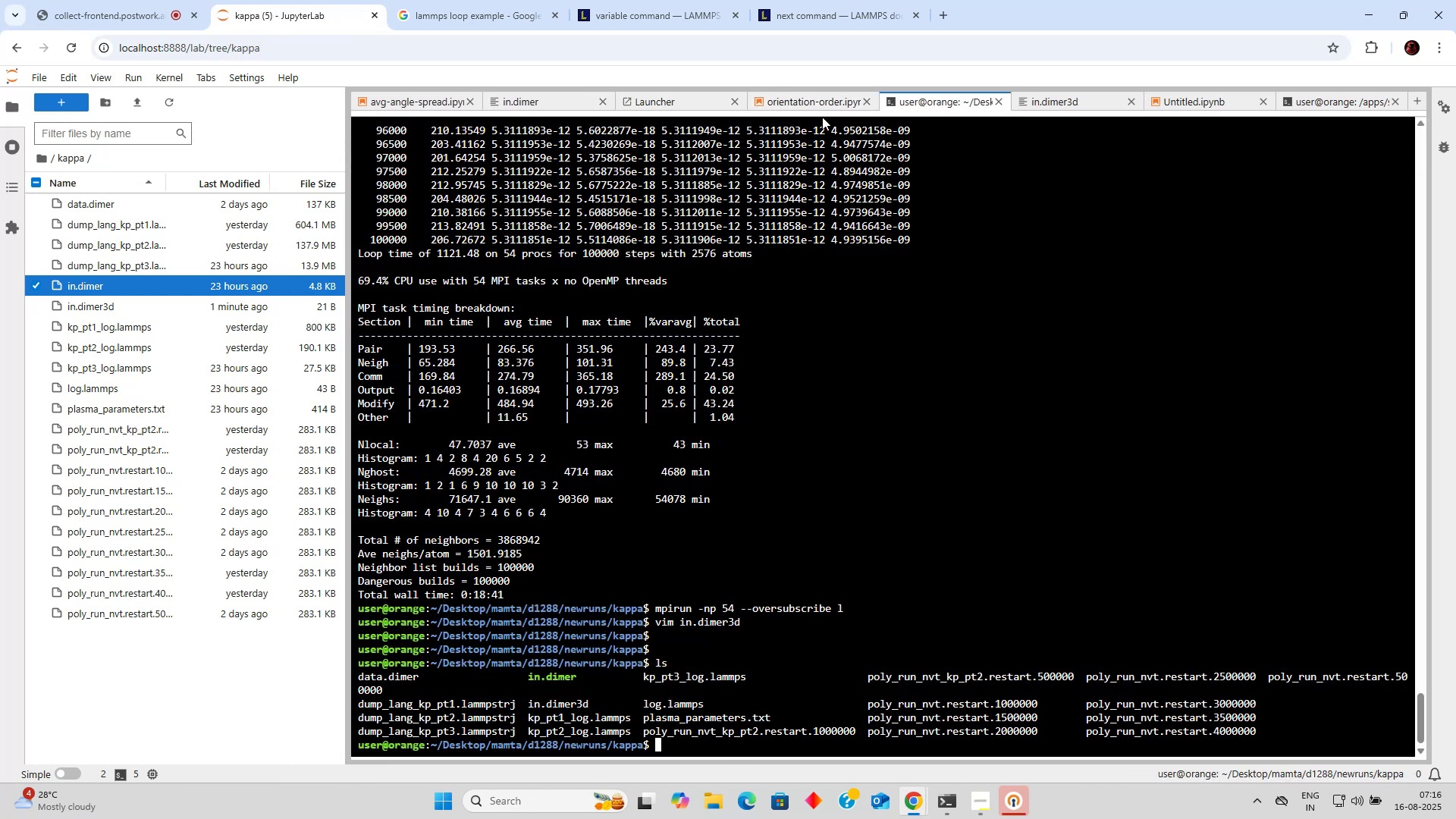 
left_click([1031, 102])
 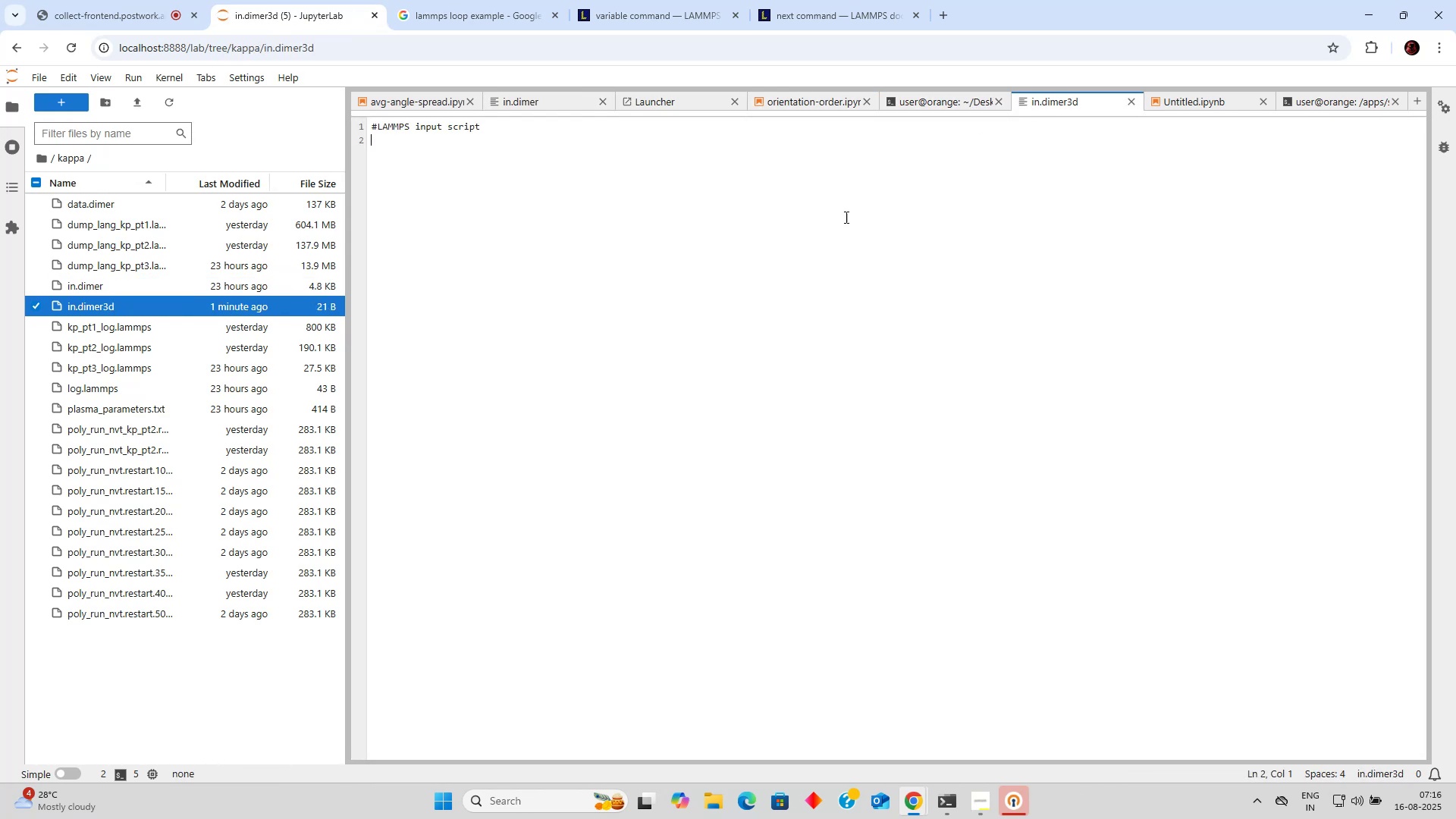 
left_click([764, 251])
 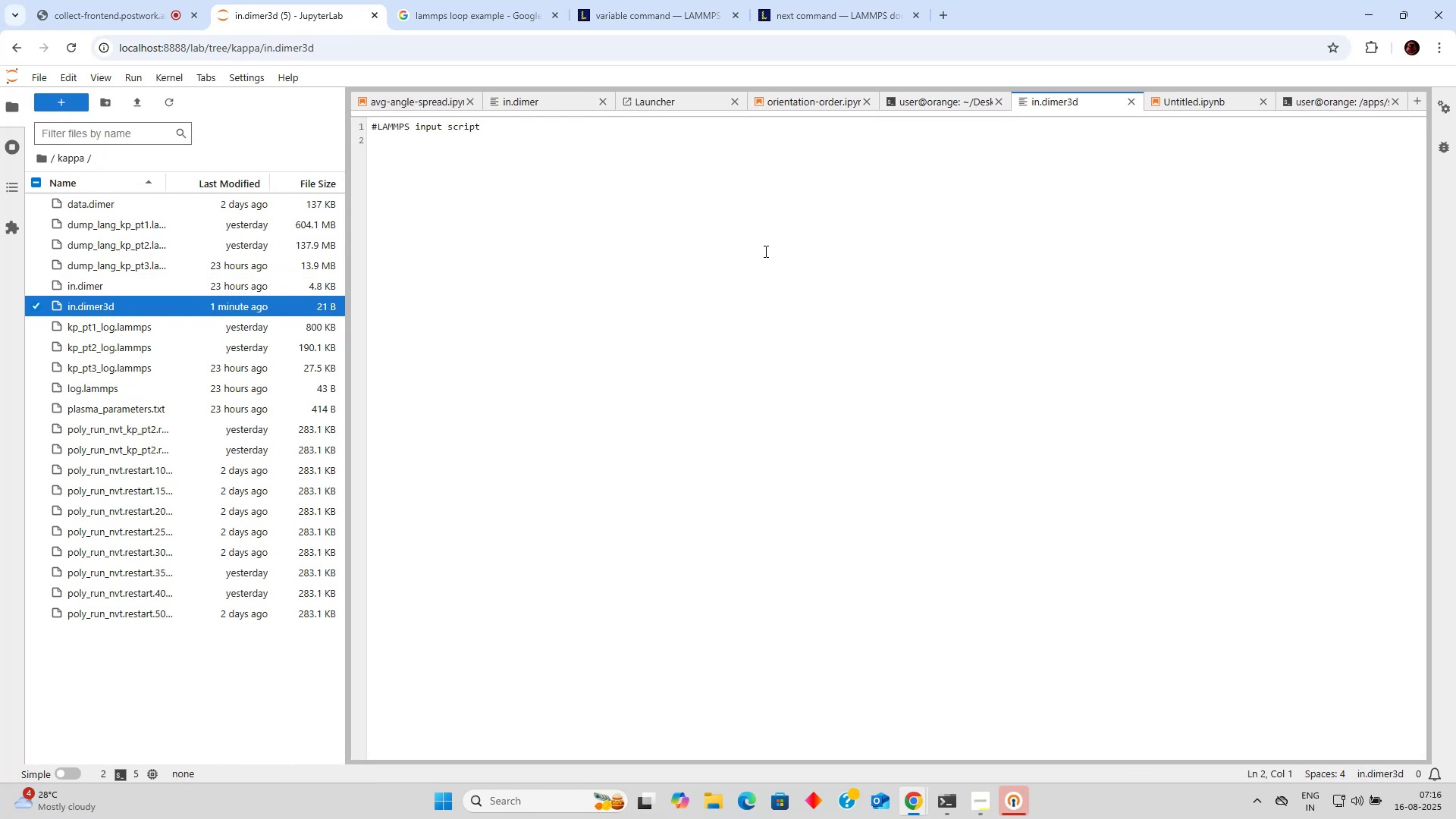 
key(Control+A)
 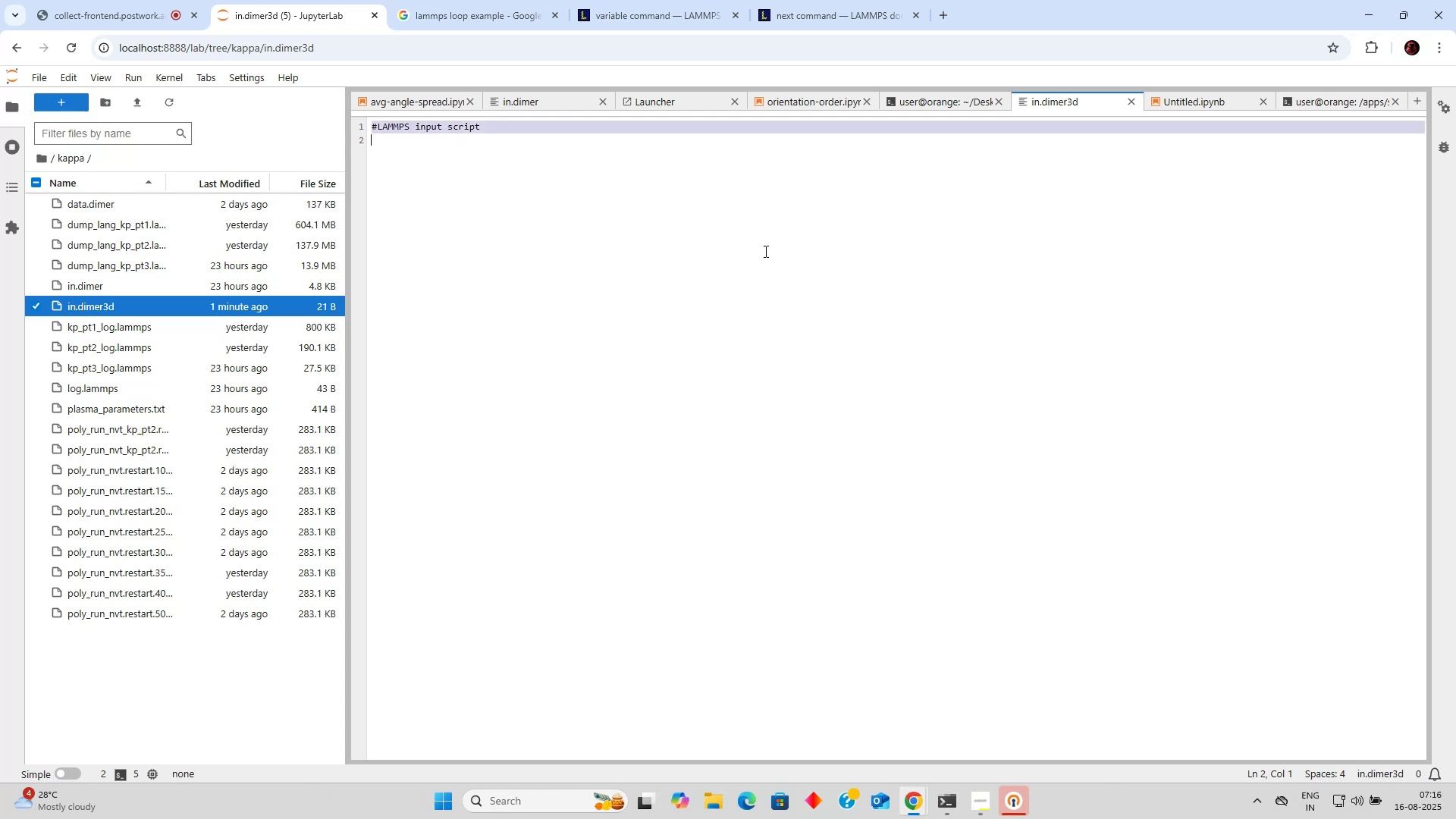 
key(Backspace)
 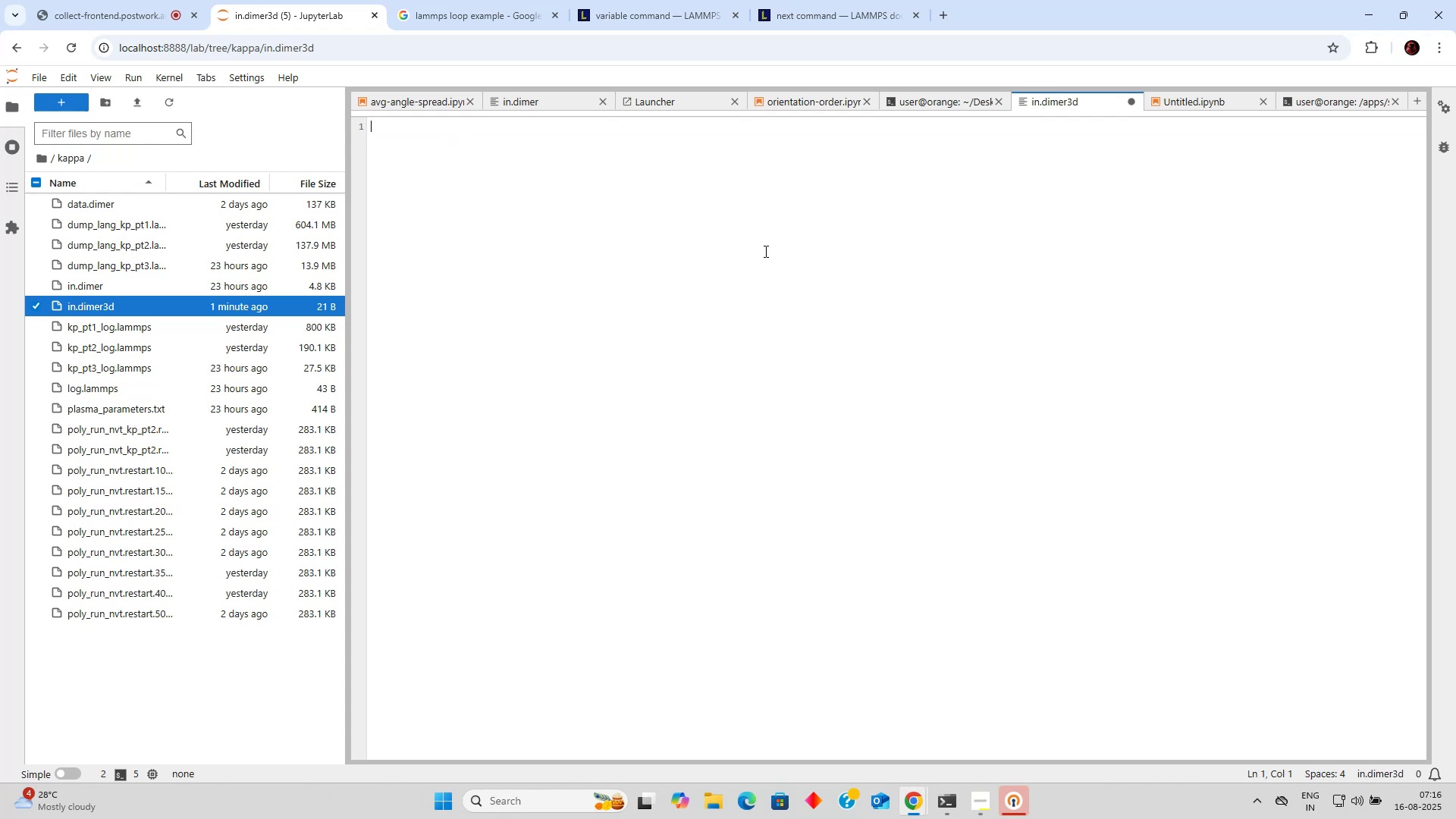 
key(Control+V)
 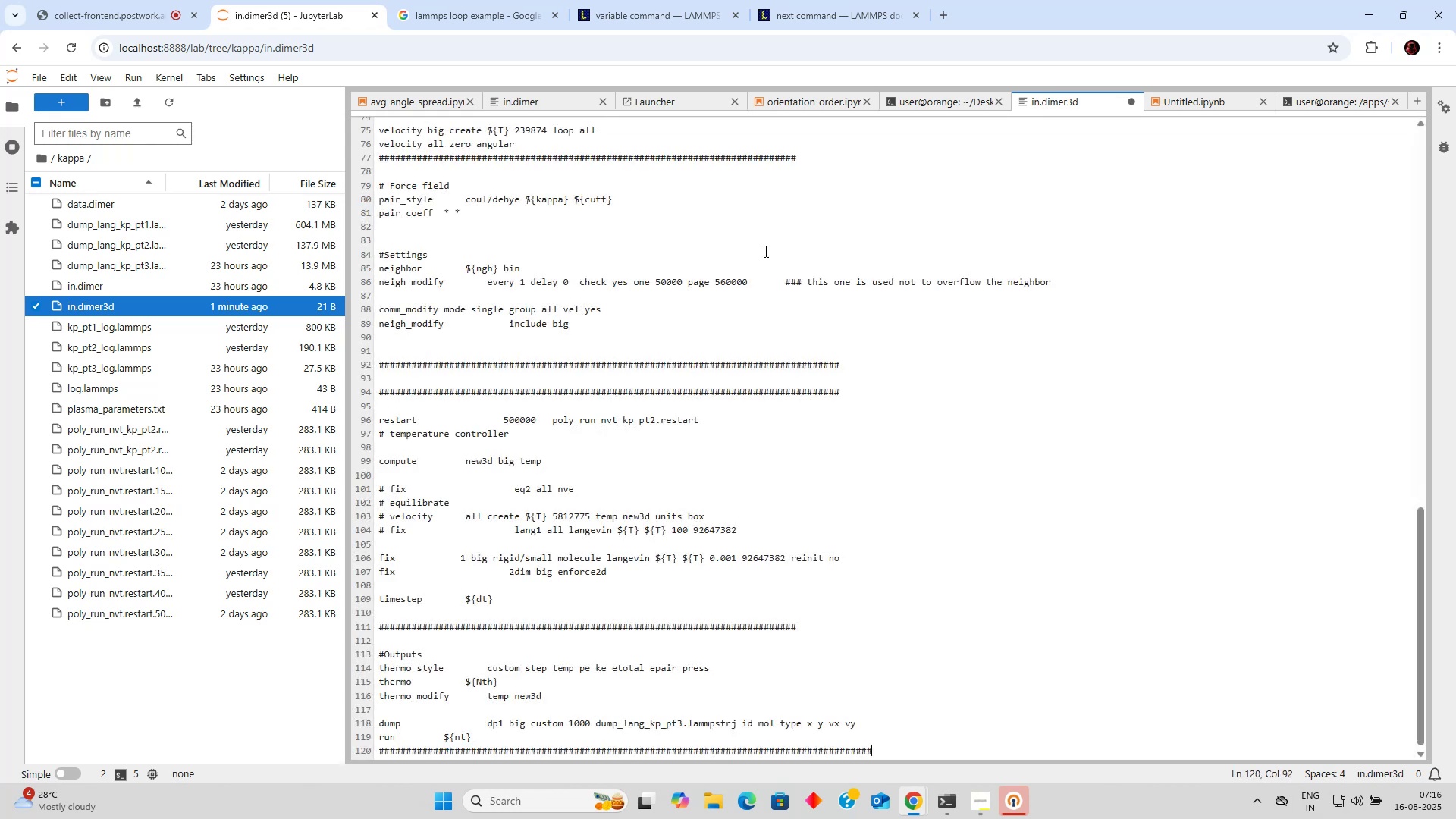 
scroll: coordinate [753, 298], scroll_direction: up, amount: 26.0
 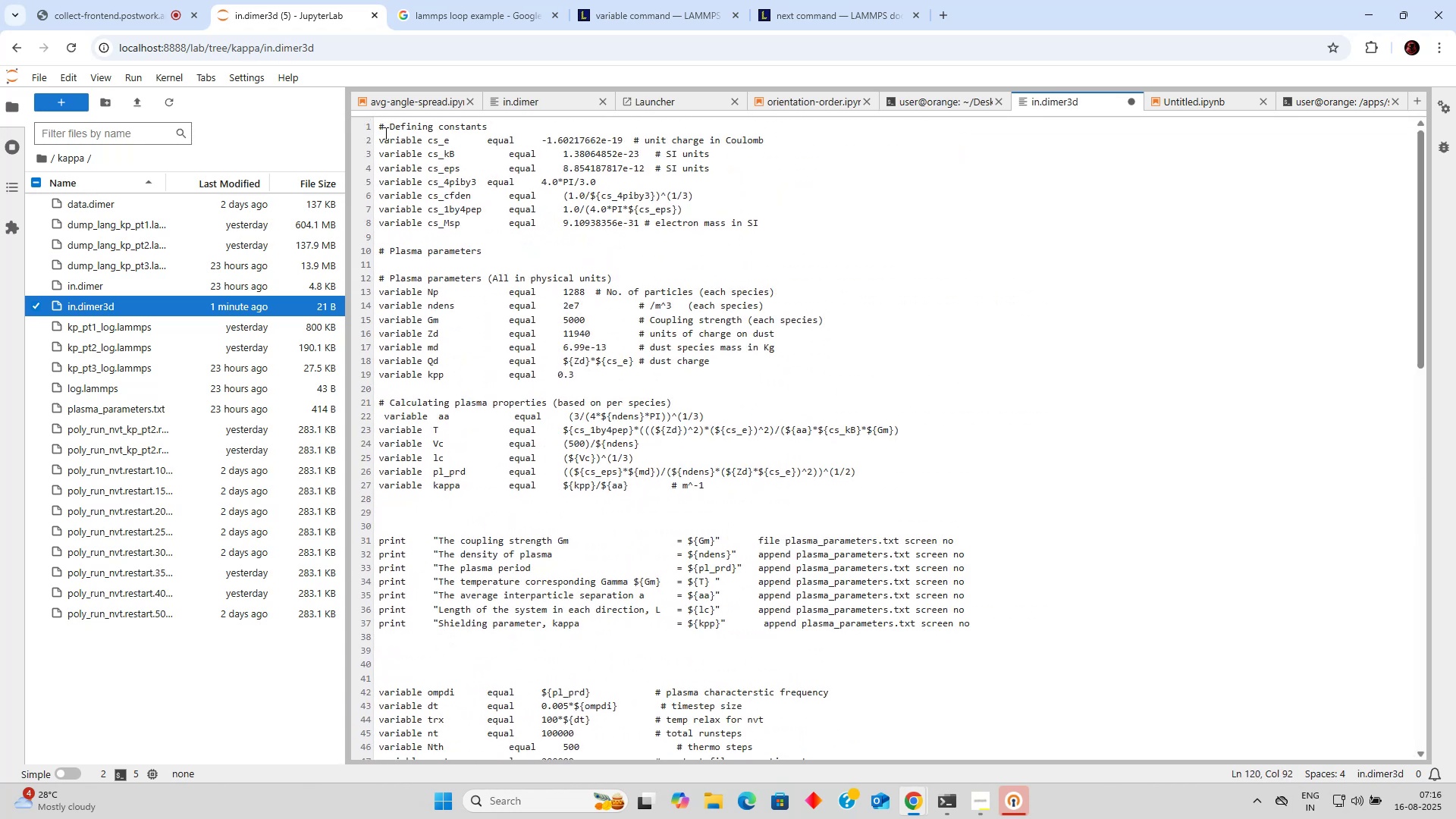 
left_click([379, 128])
 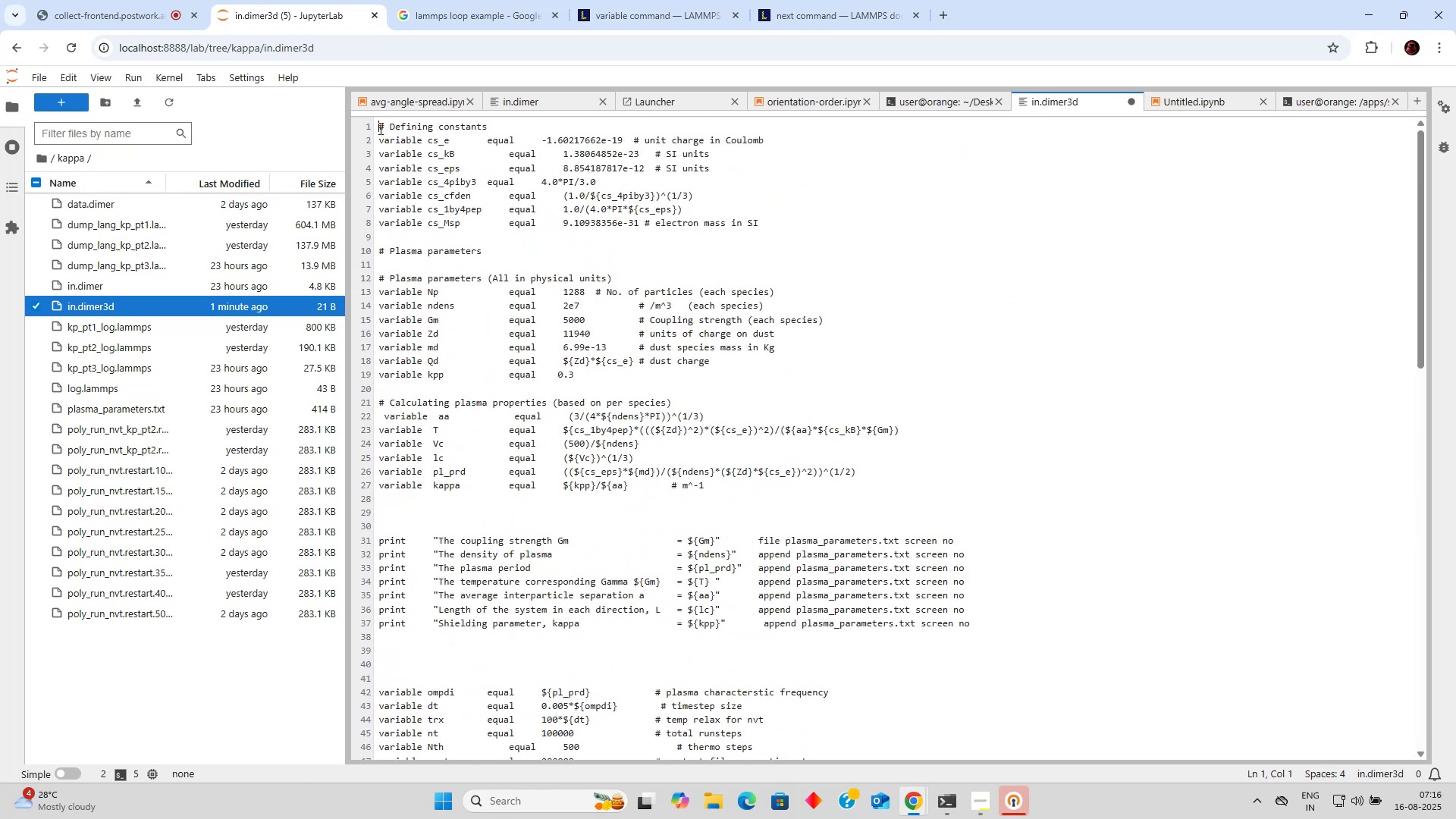 
key(Control+Z)
 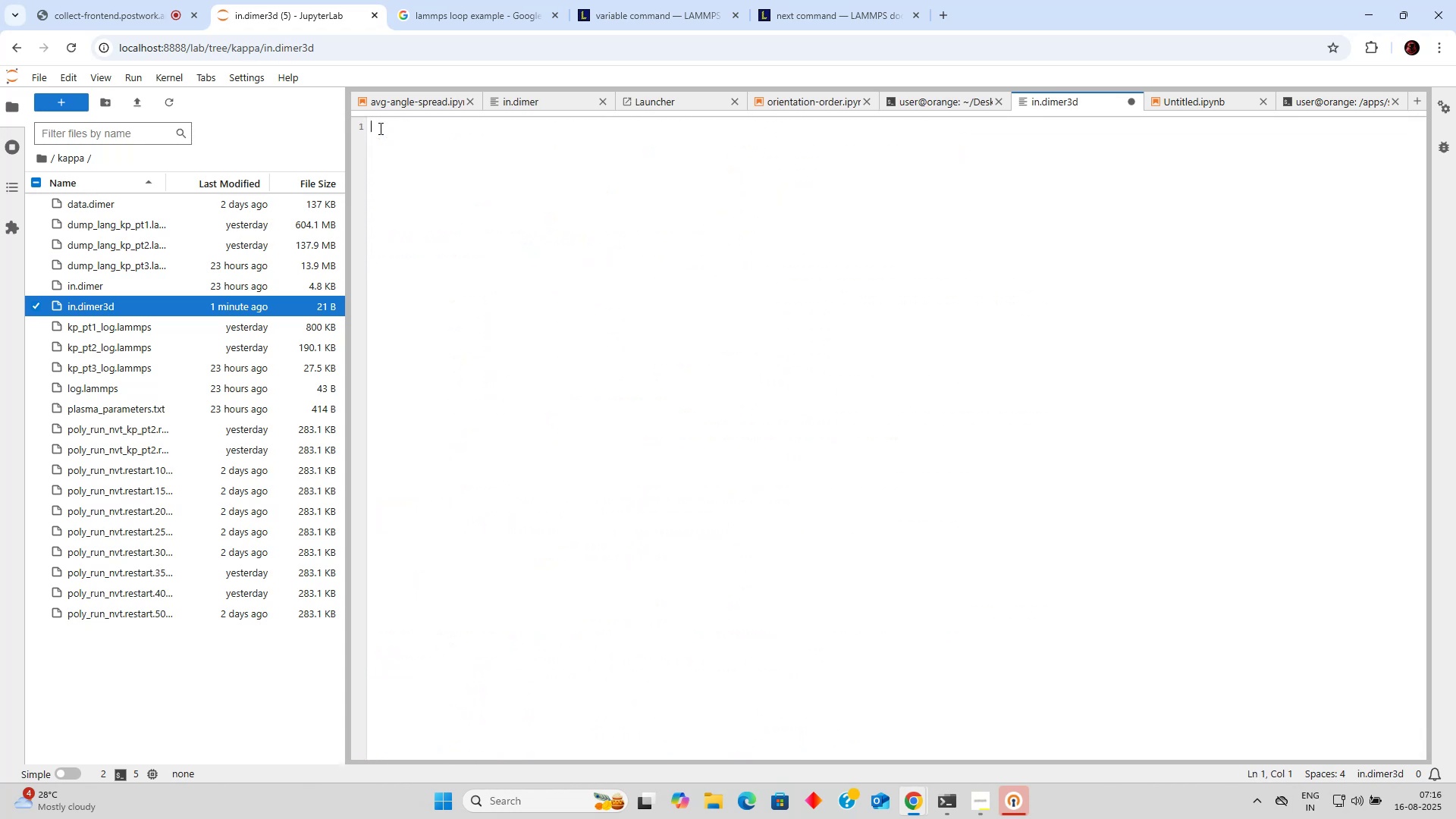 
key(Control+Z)
 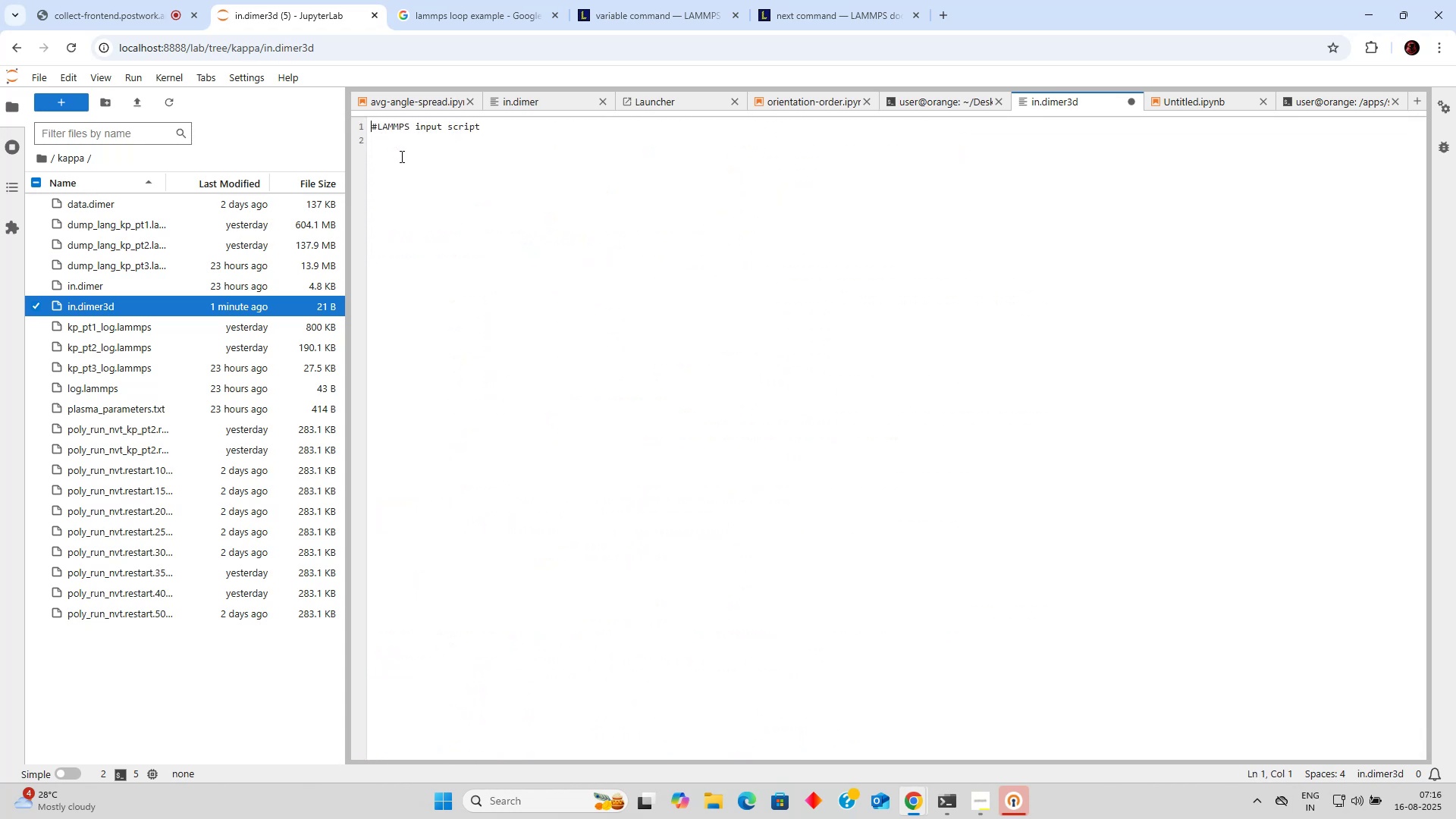 
left_click([413, 172])
 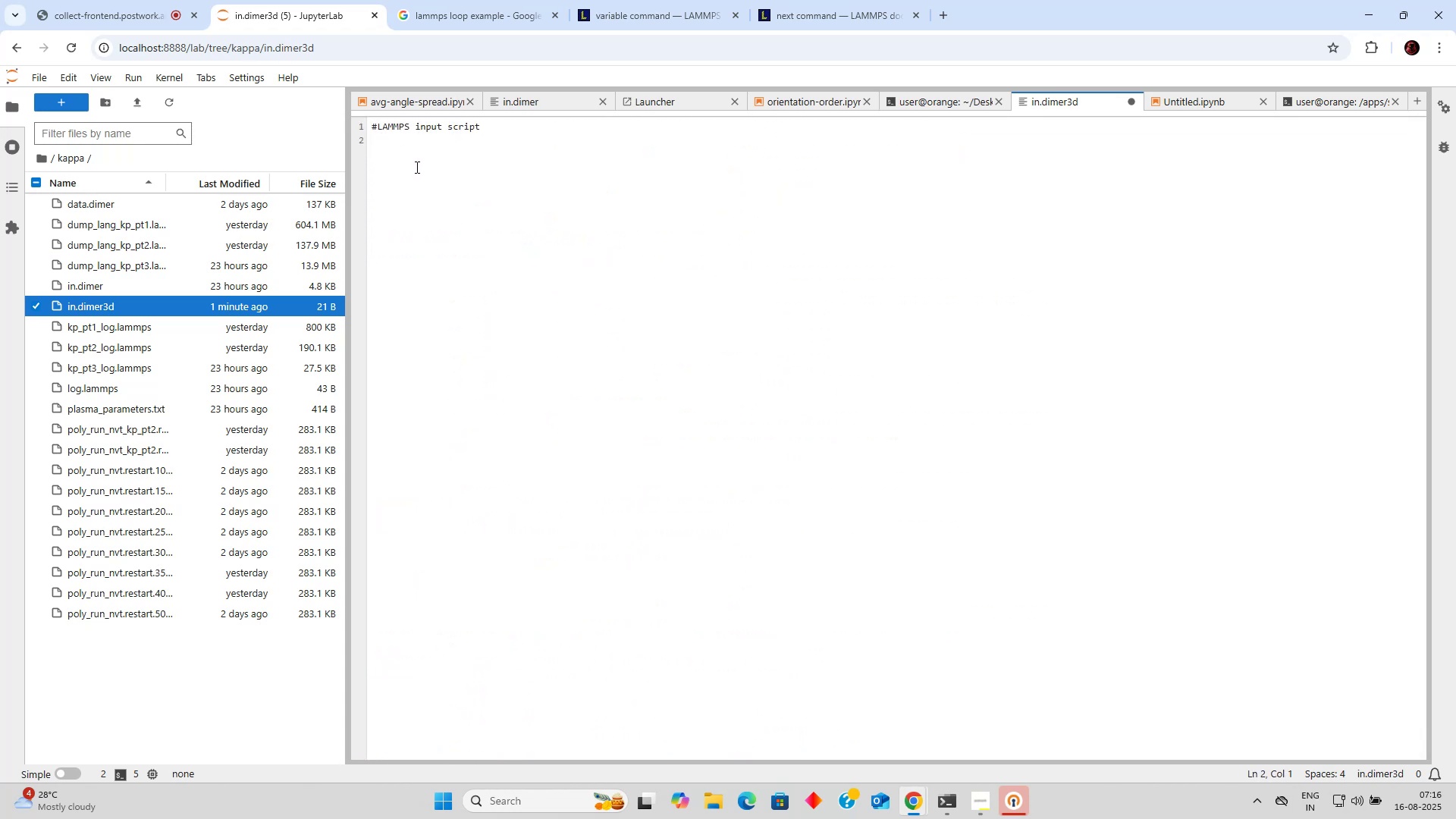 
key(Control+V)
 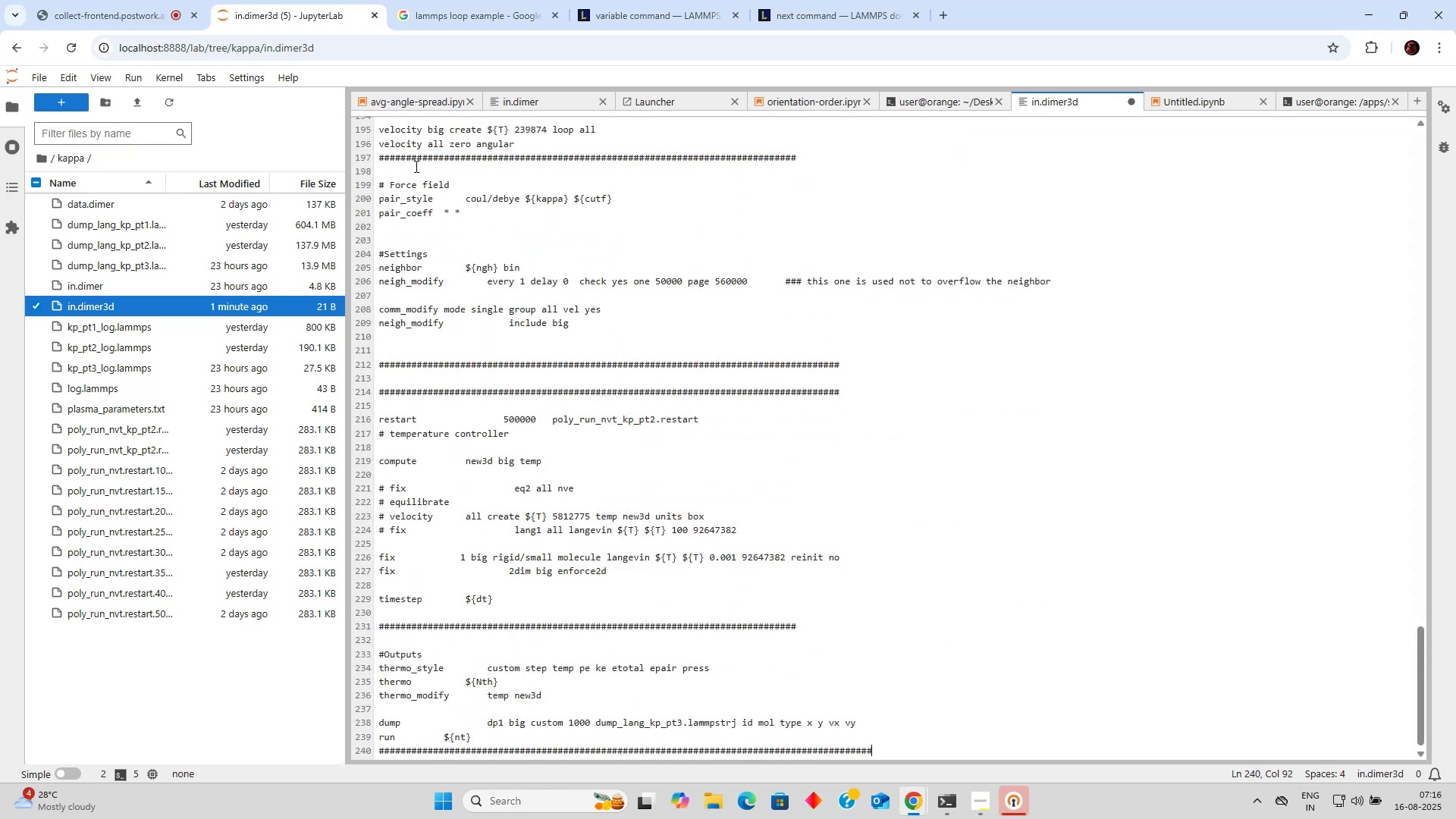 
scroll: coordinate [419, 225], scroll_direction: up, amount: 45.0
 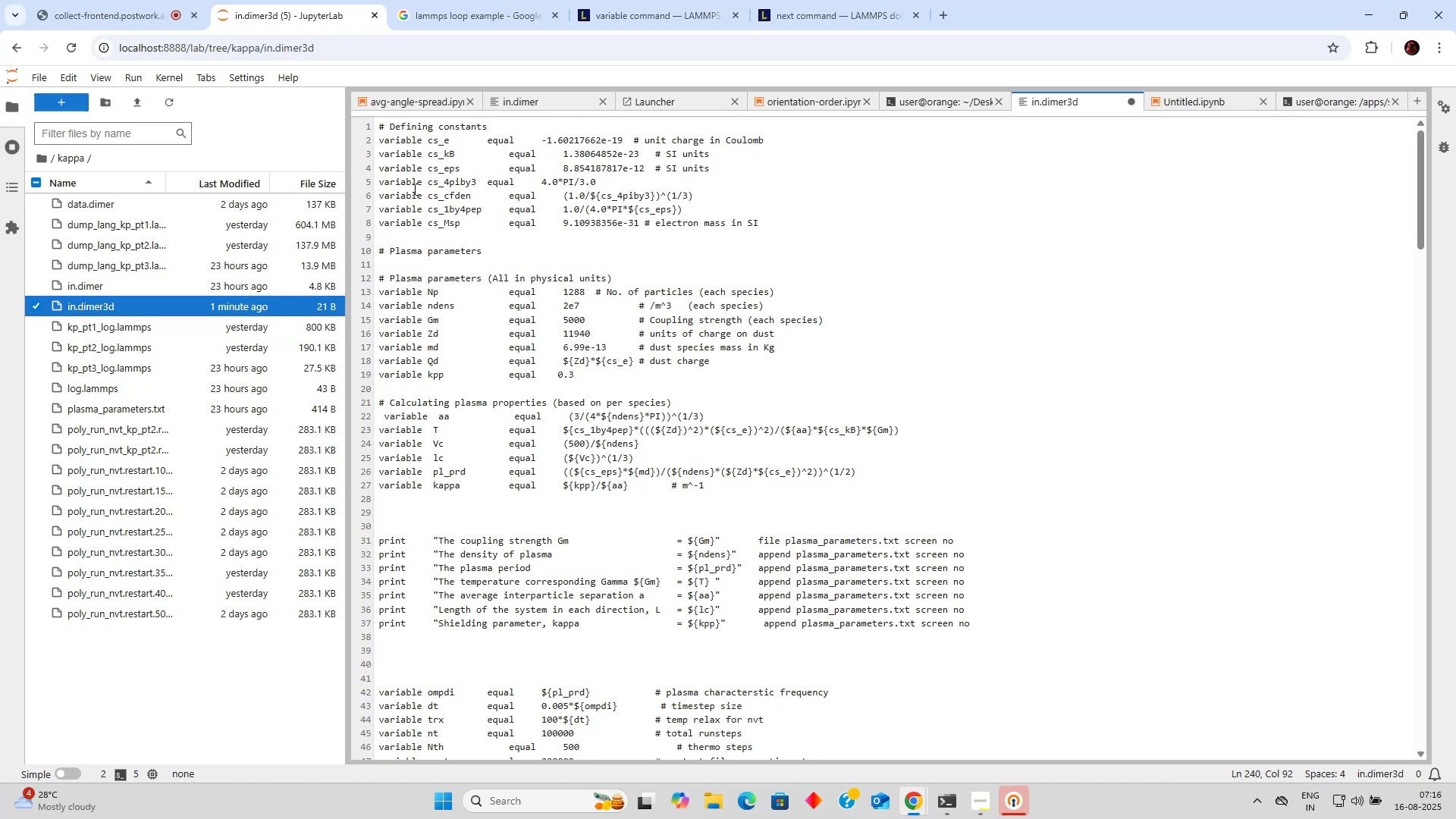 
key(Control+Z)
 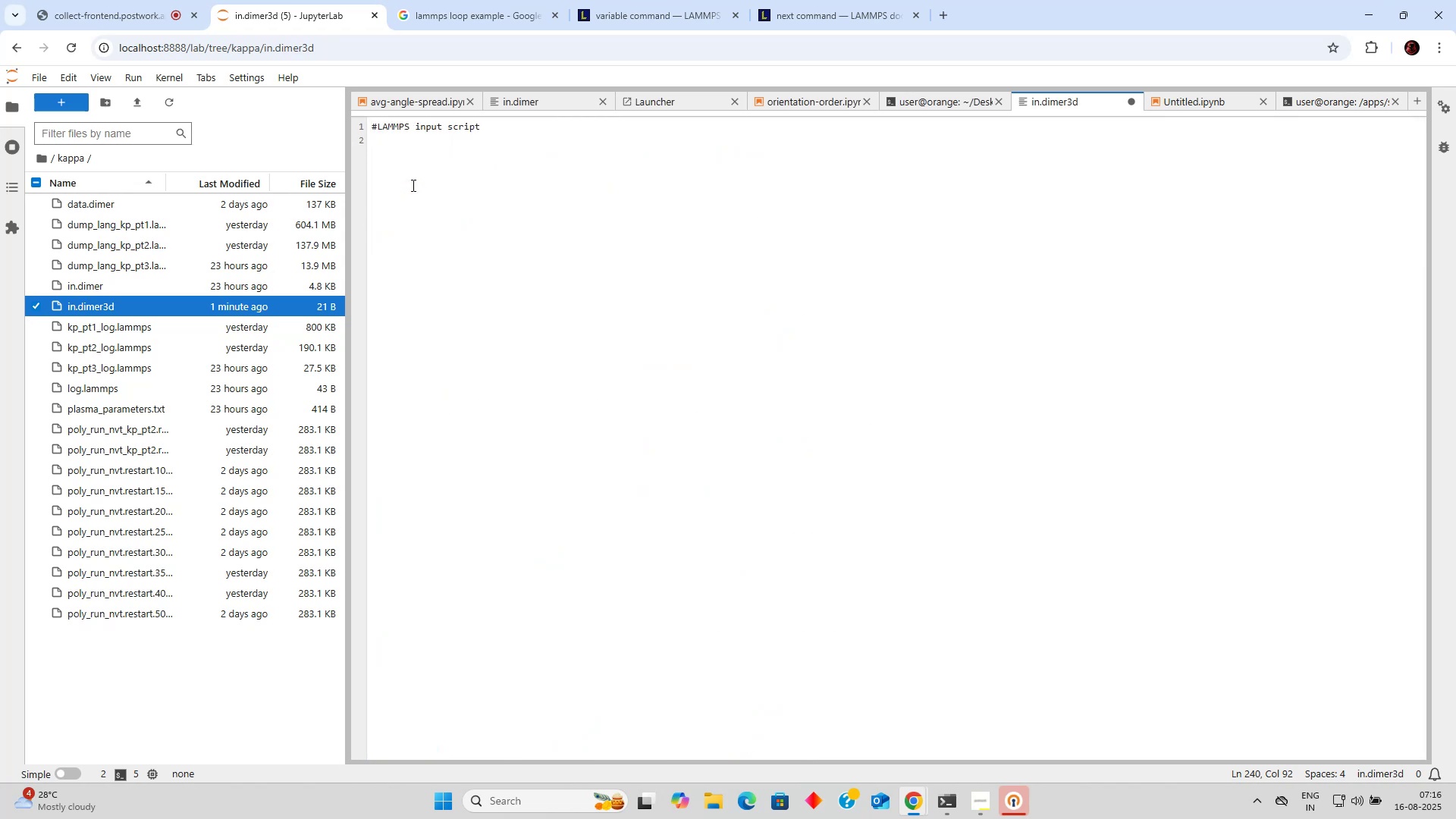 
left_click([413, 158])
 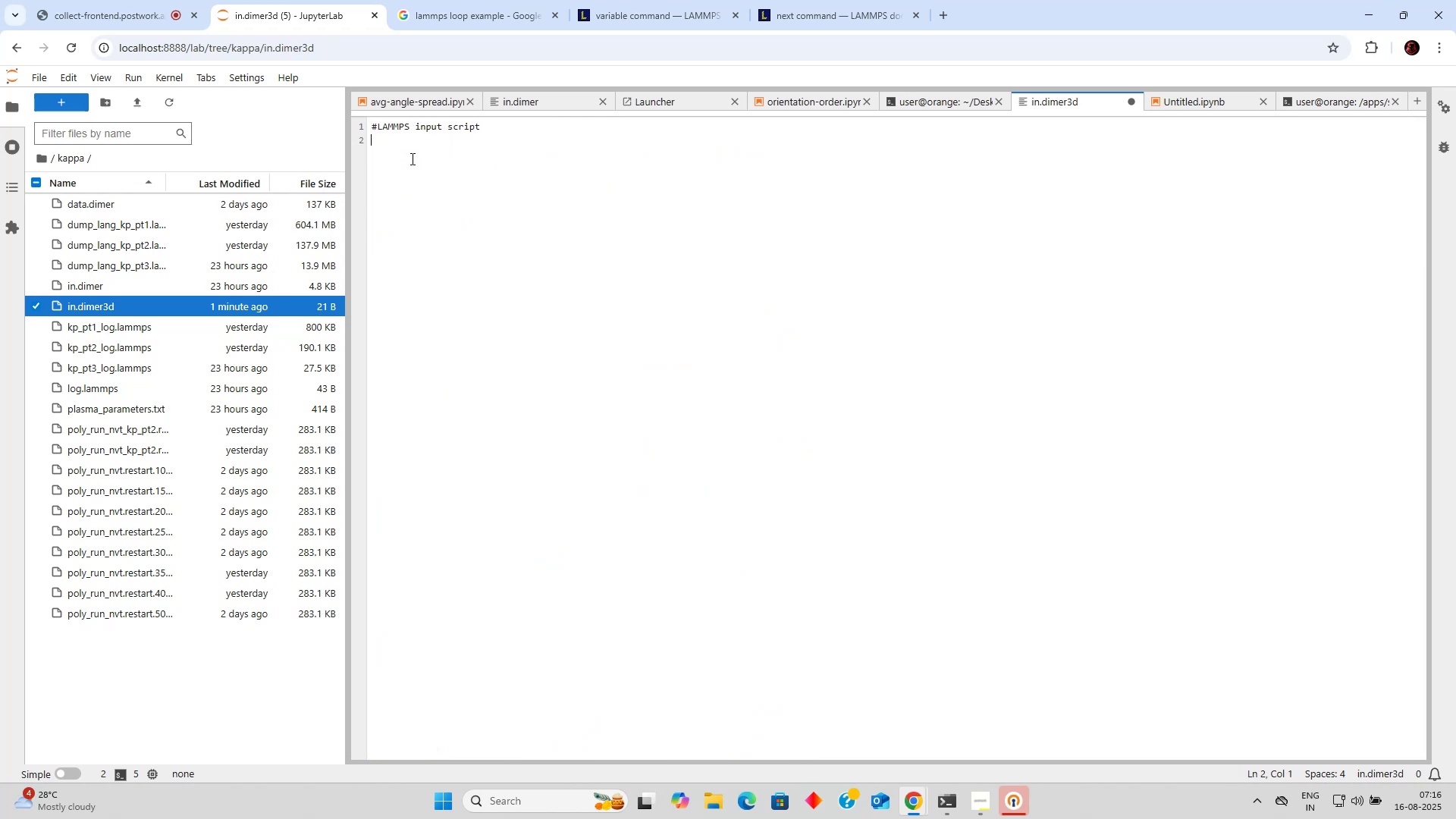 
key(Control+V)
 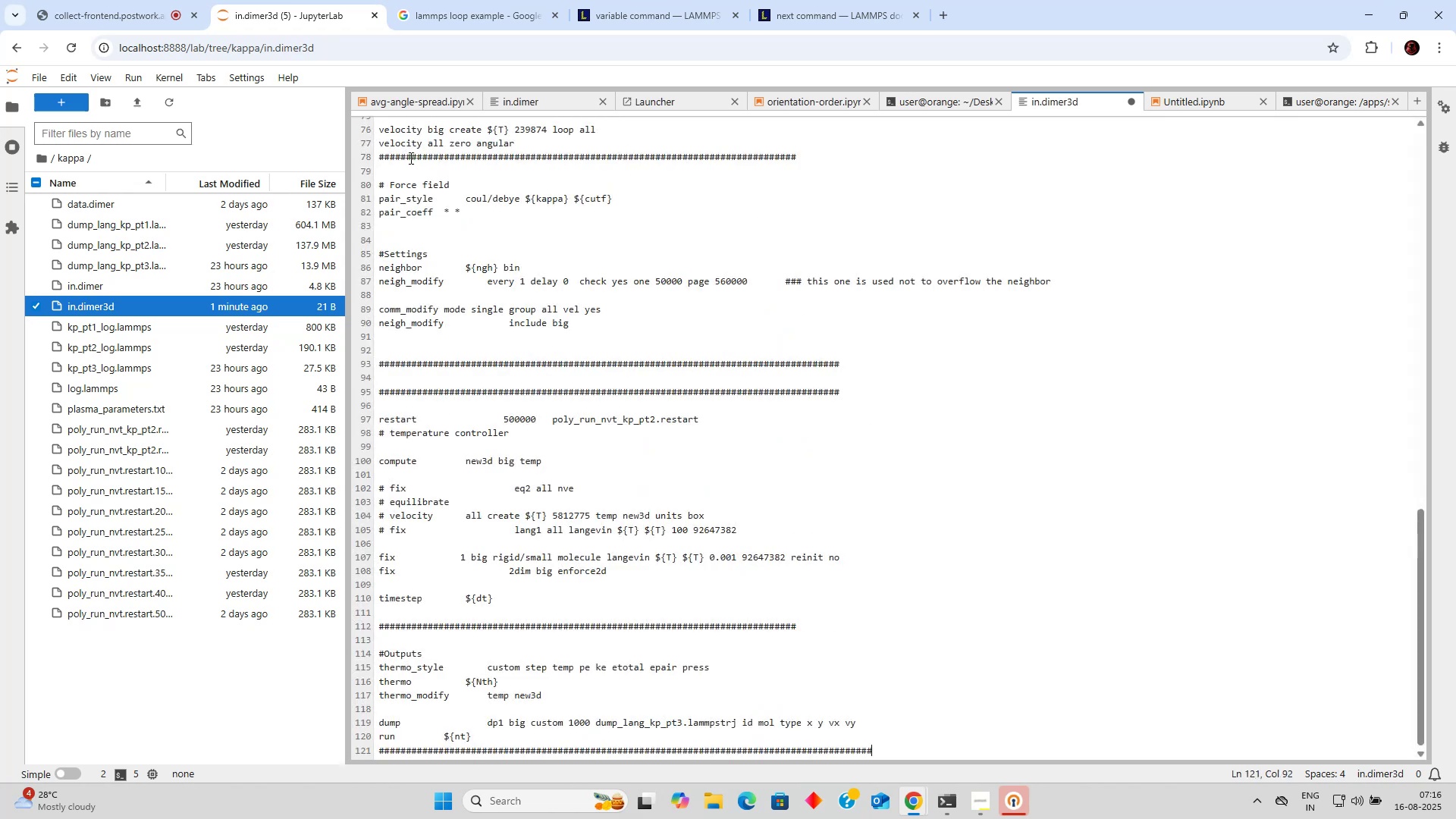 
scroll: coordinate [425, 215], scroll_direction: up, amount: 31.0
 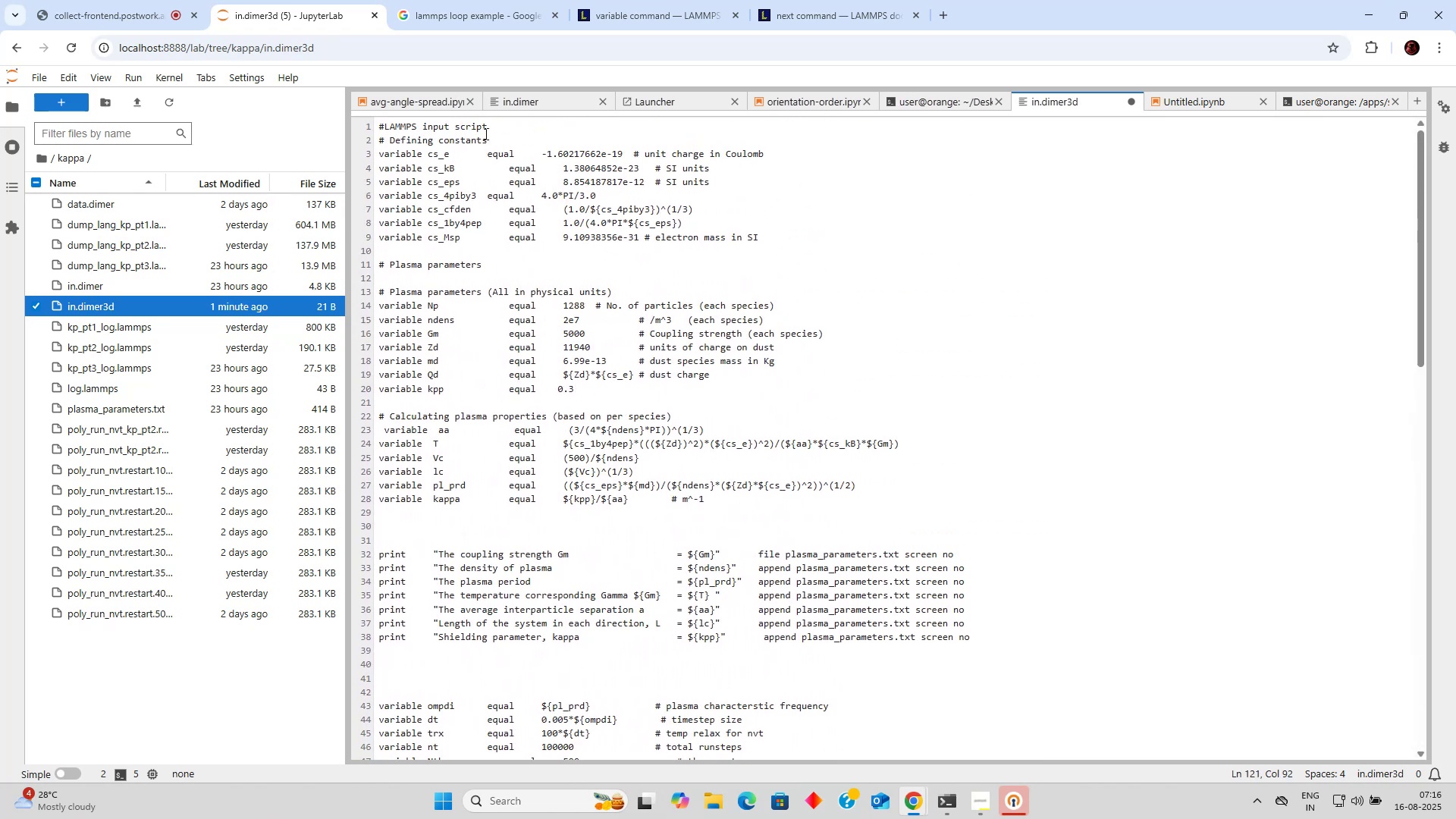 
left_click([503, 132])
 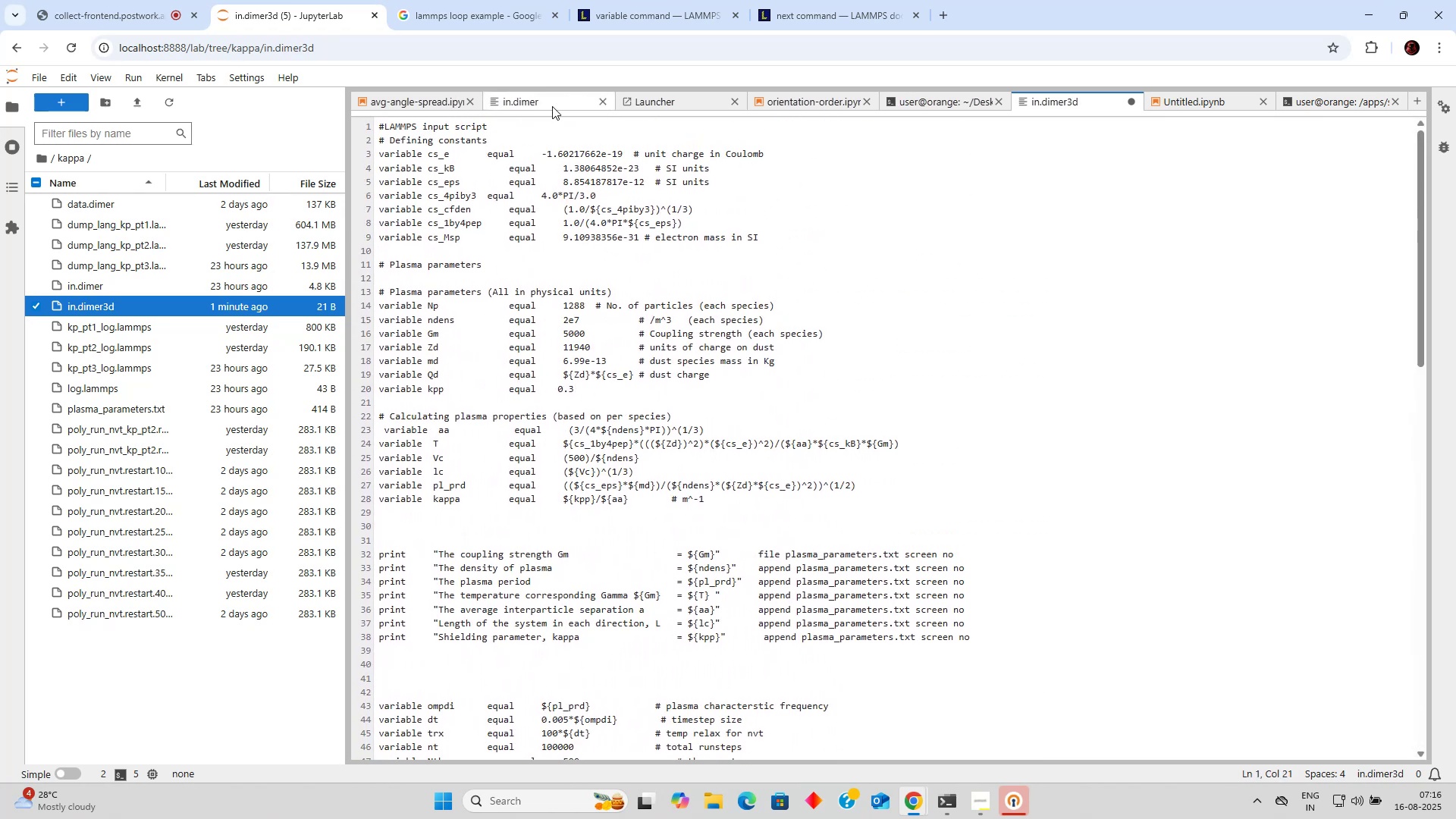 
left_click([531, 106])
 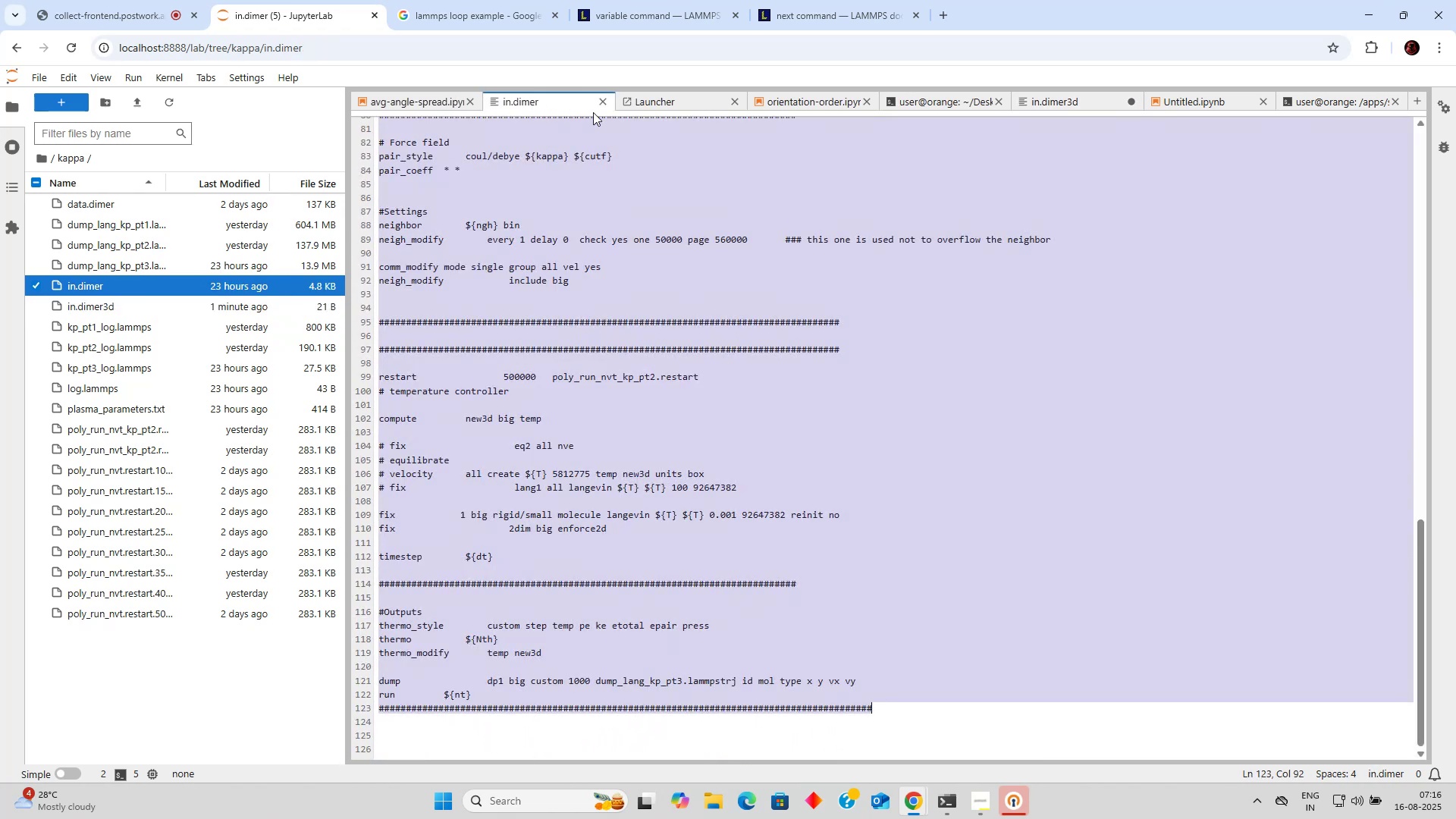 
scroll: coordinate [682, 241], scroll_direction: up, amount: 25.0
 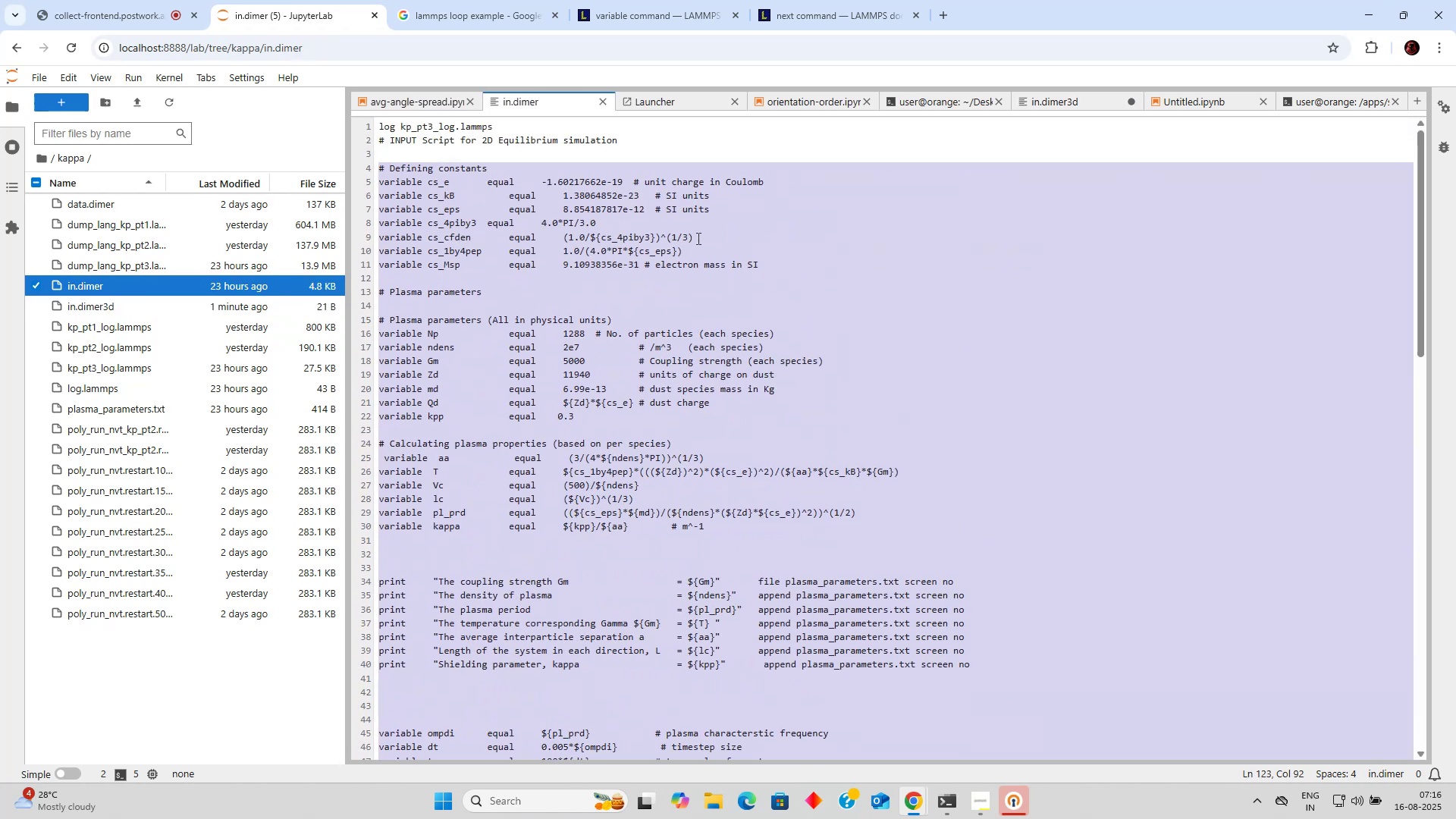 
left_click([723, 232])
 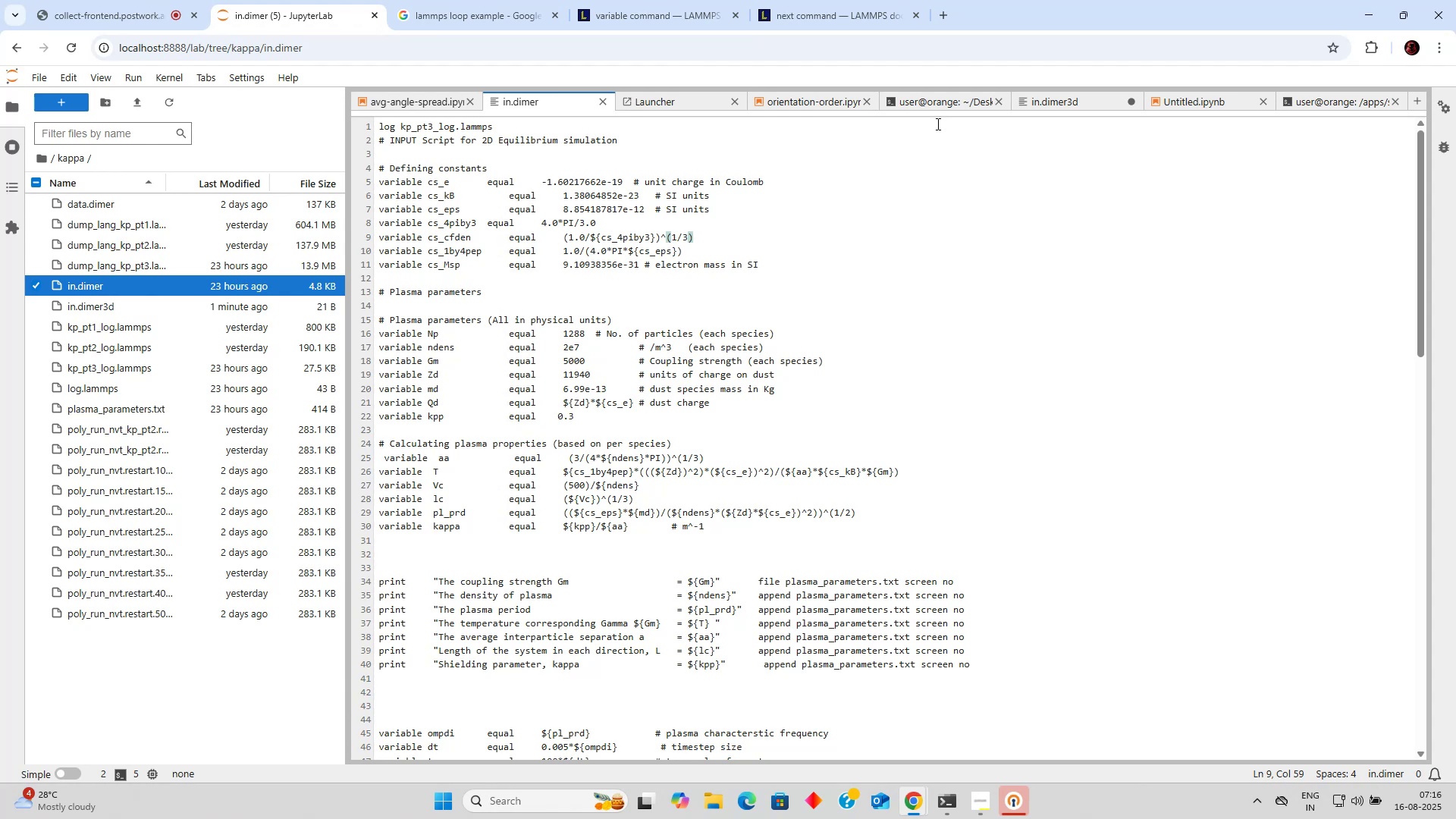 
left_click([1054, 101])
 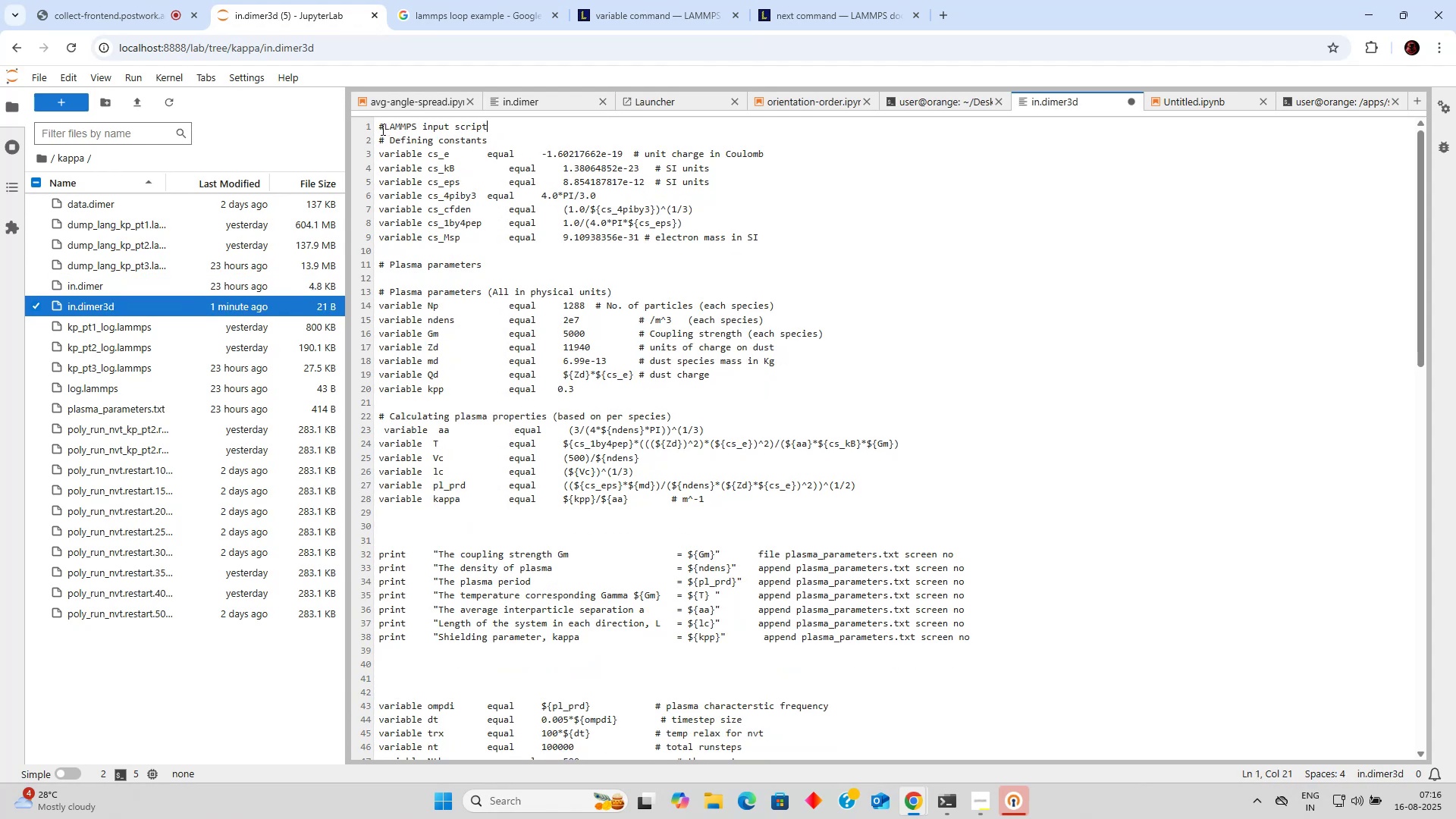 
double_click([387, 132])
 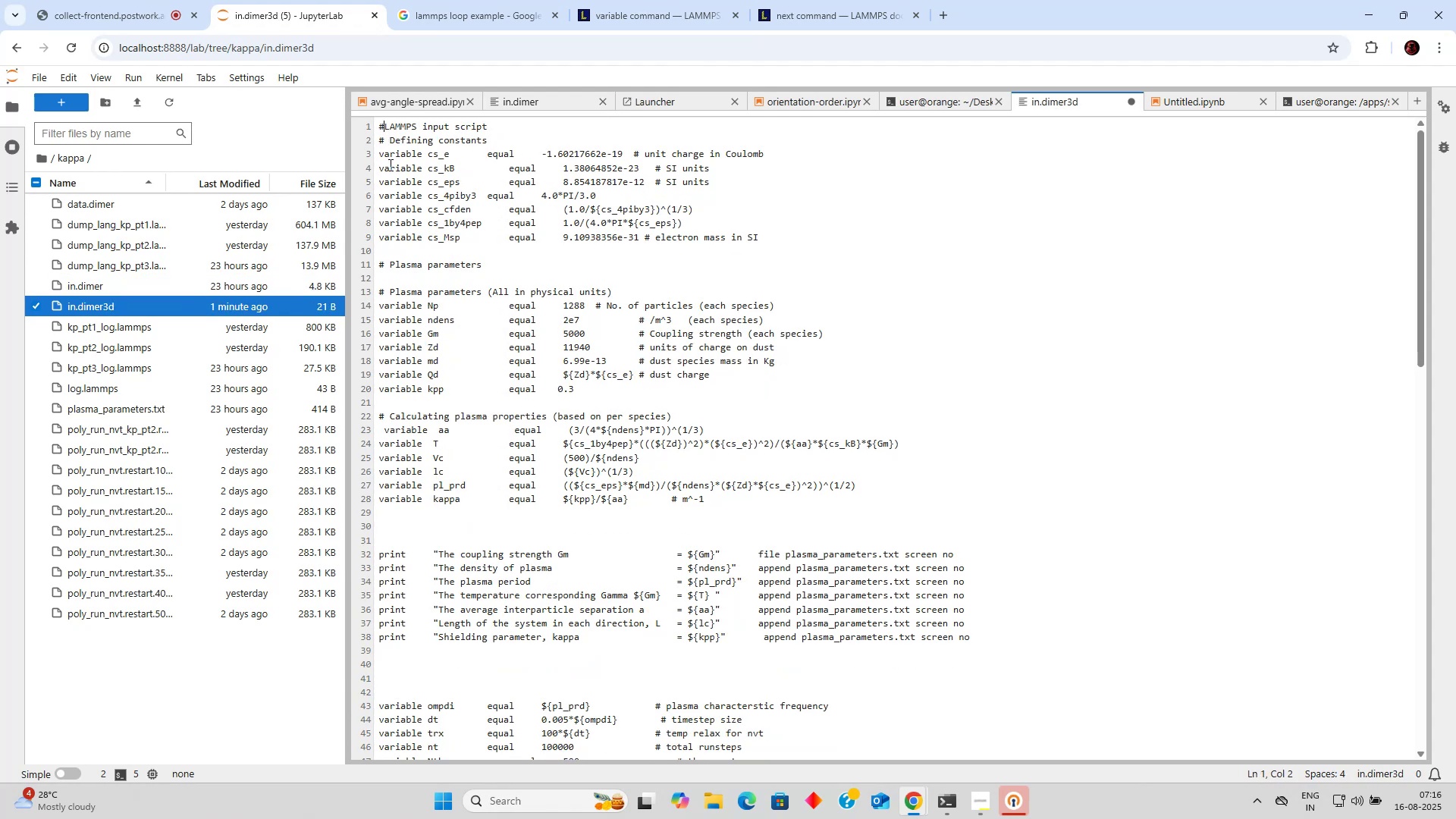 
triple_click([388, 166])
 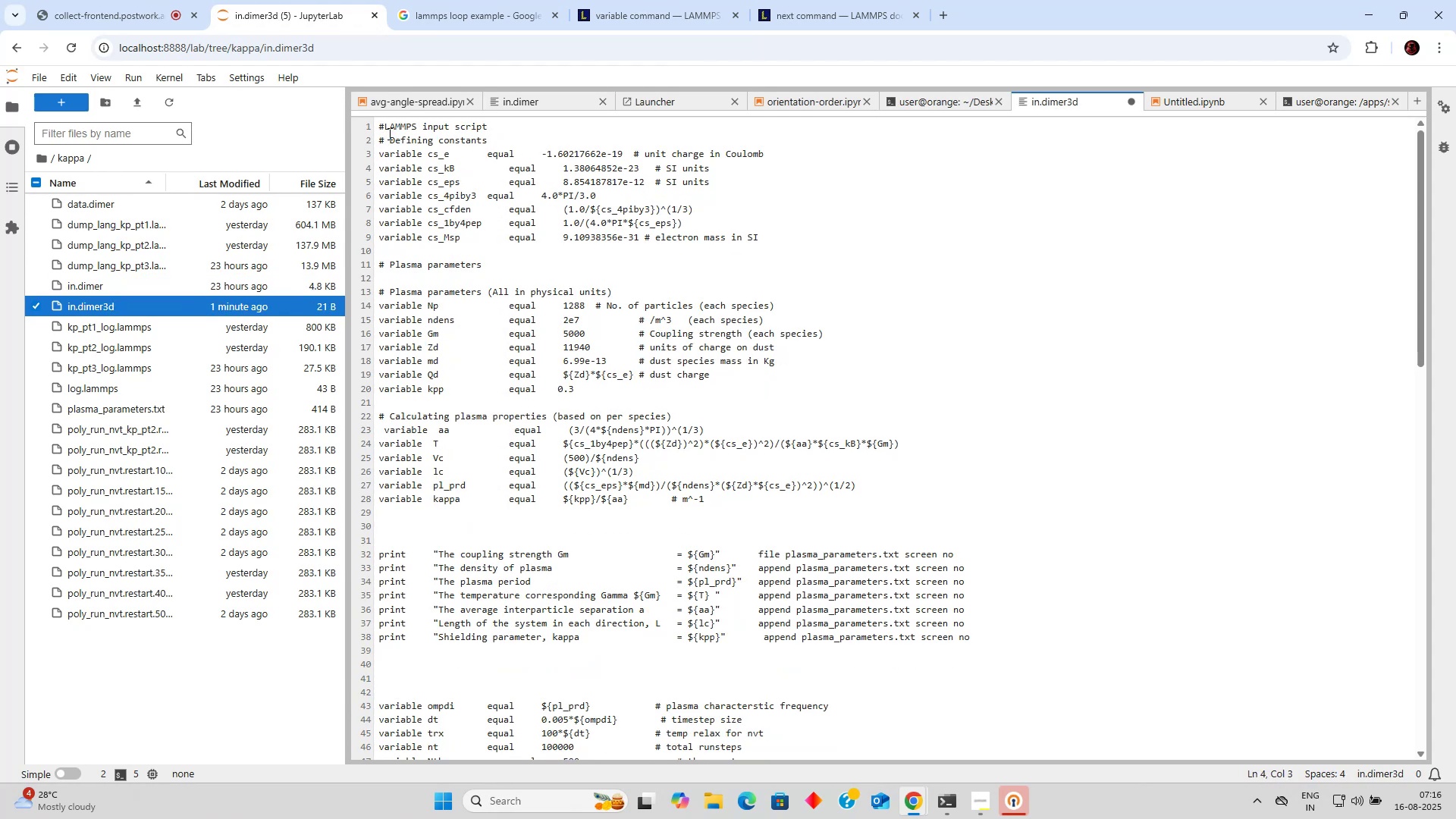 
left_click([385, 127])
 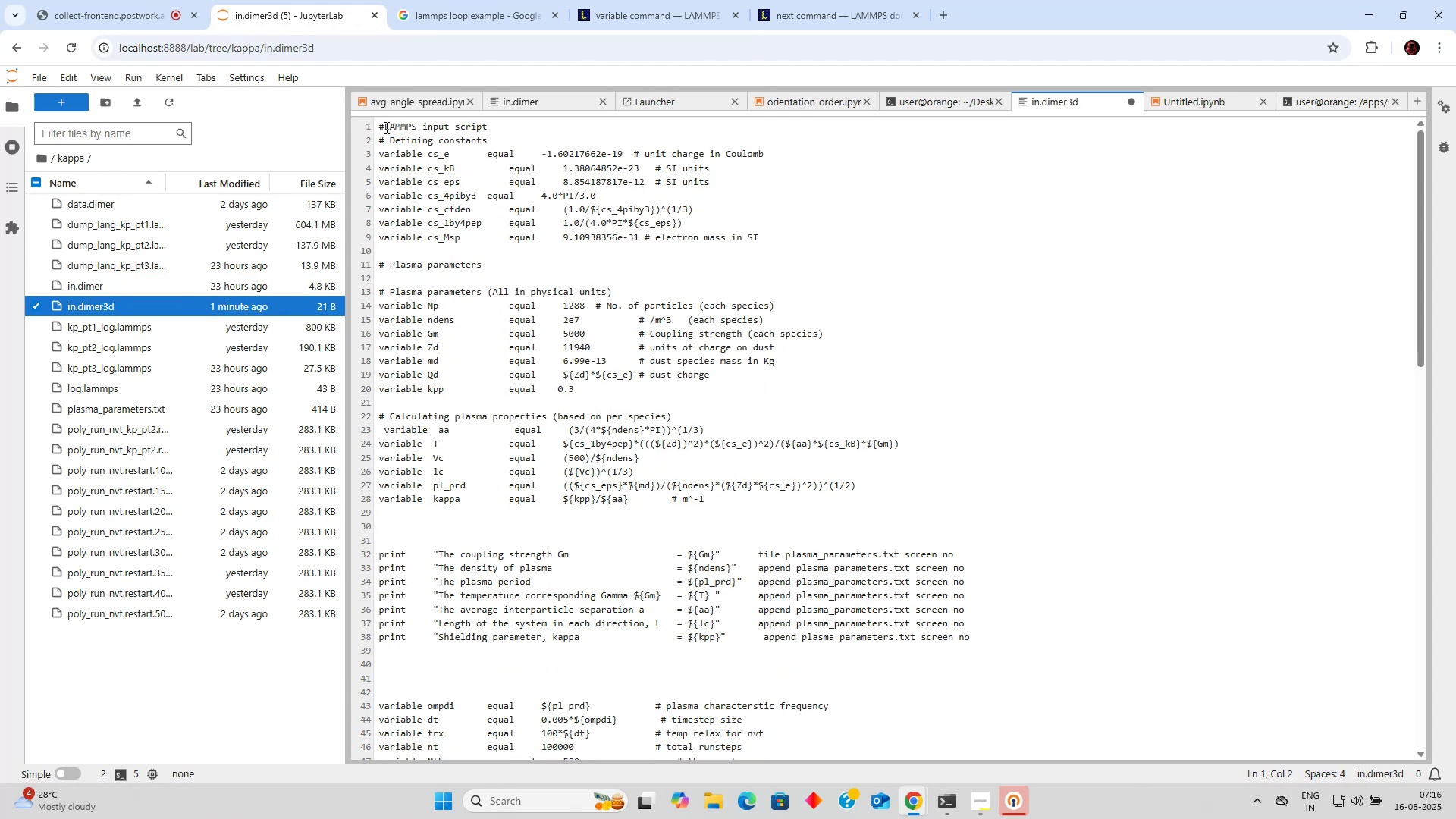 
key(Space)
 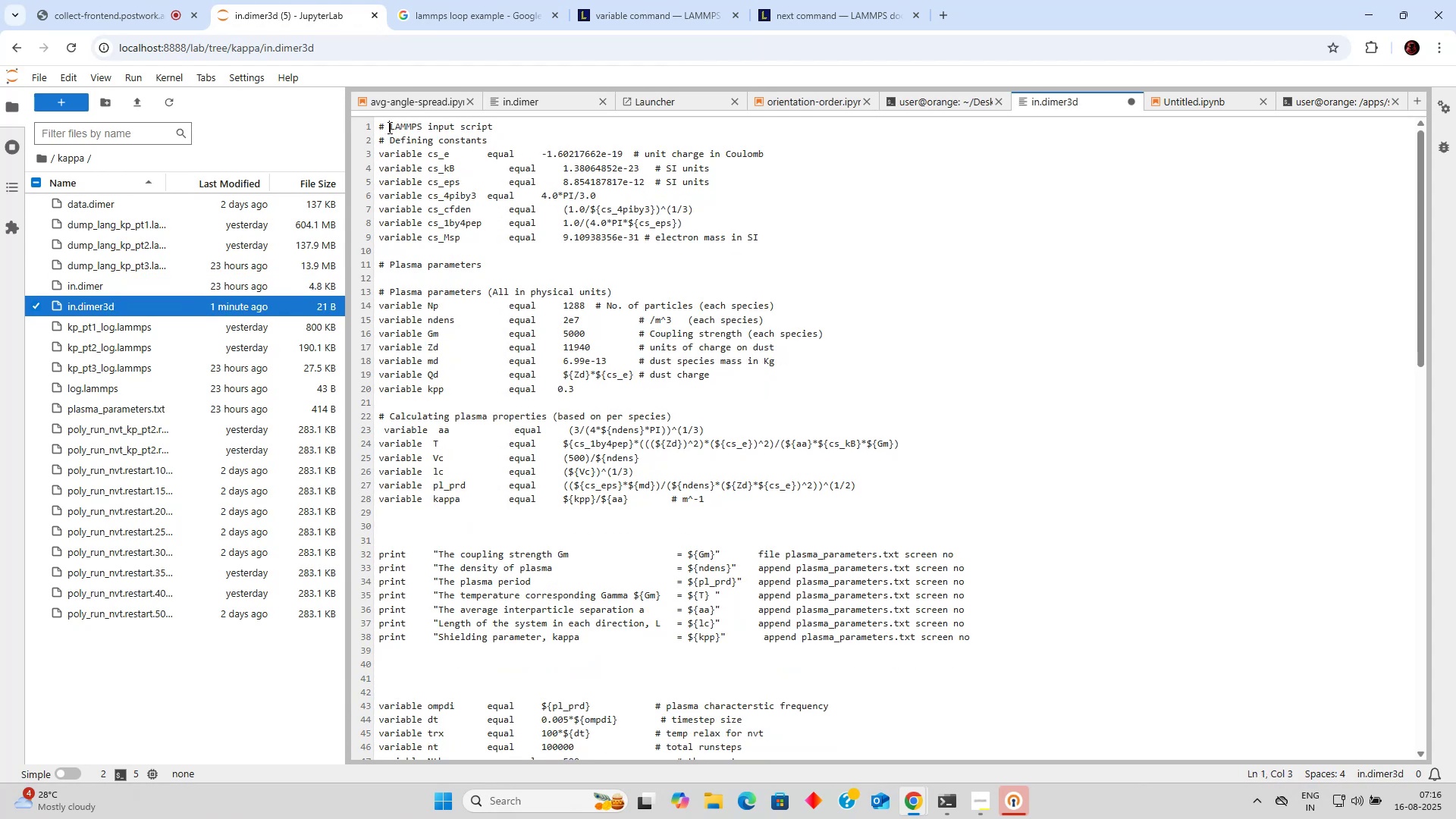 
scroll: coordinate [561, 195], scroll_direction: down, amount: 2.0
 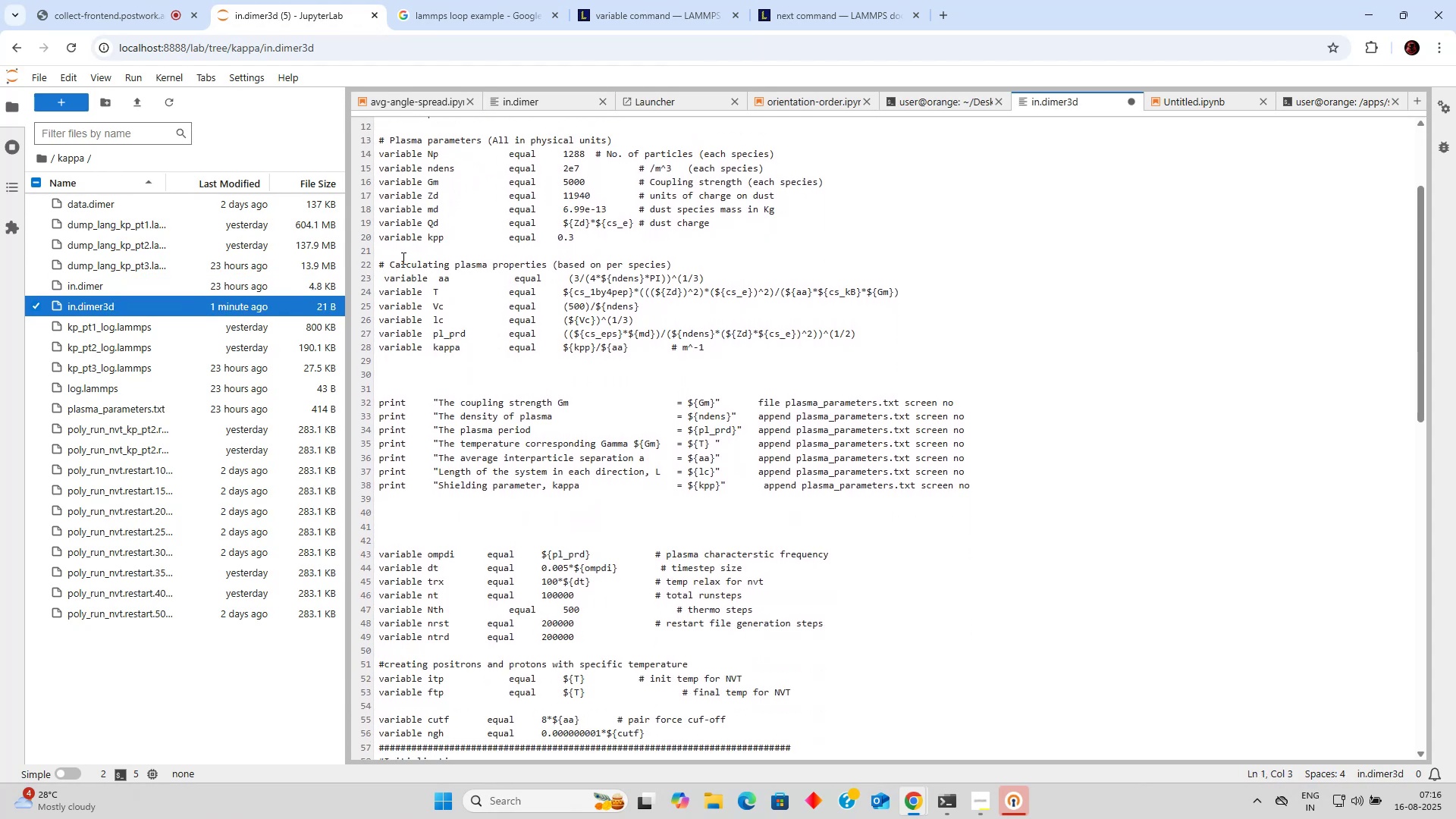 
left_click([384, 278])
 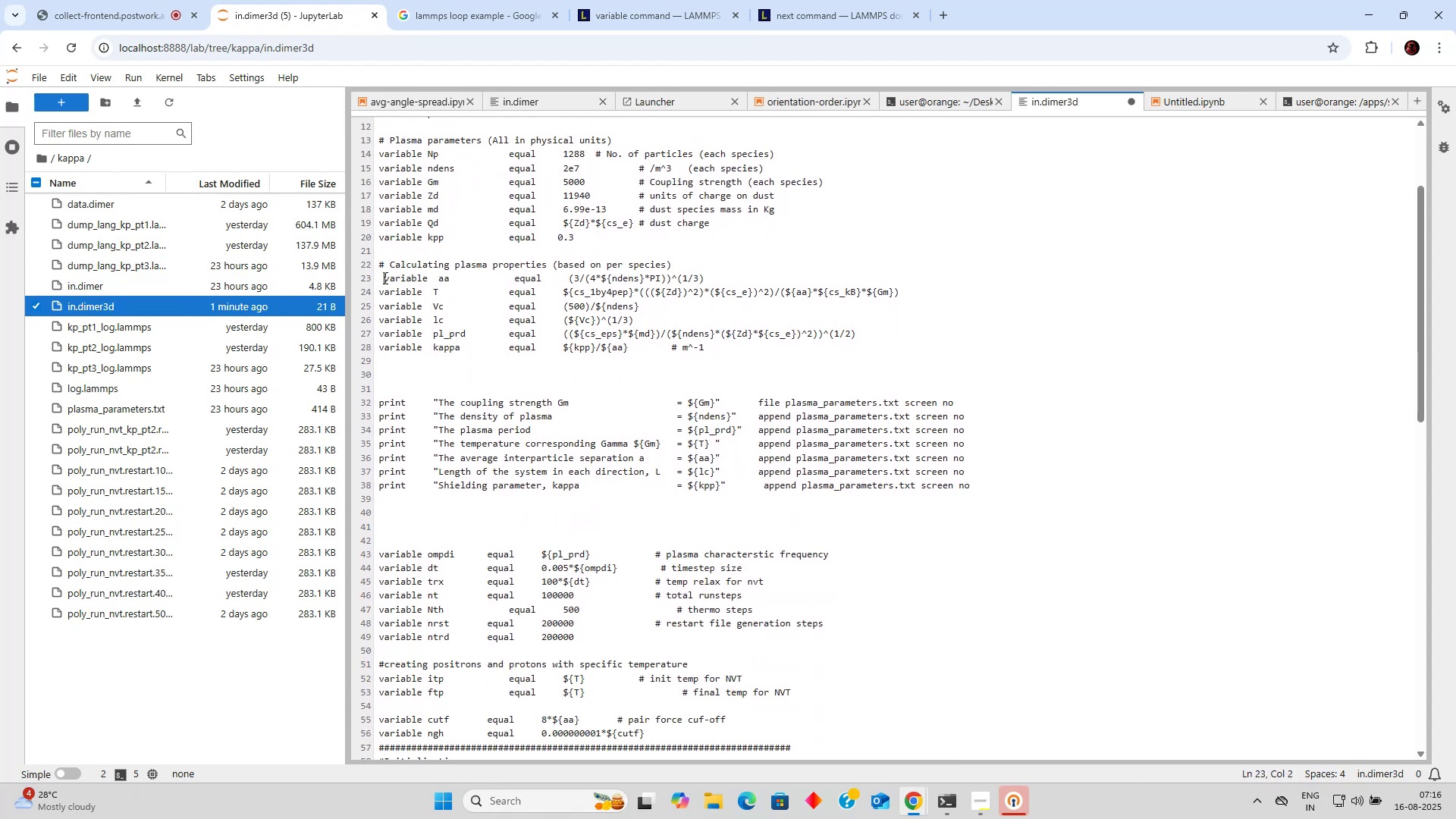 
key(Backspace)
 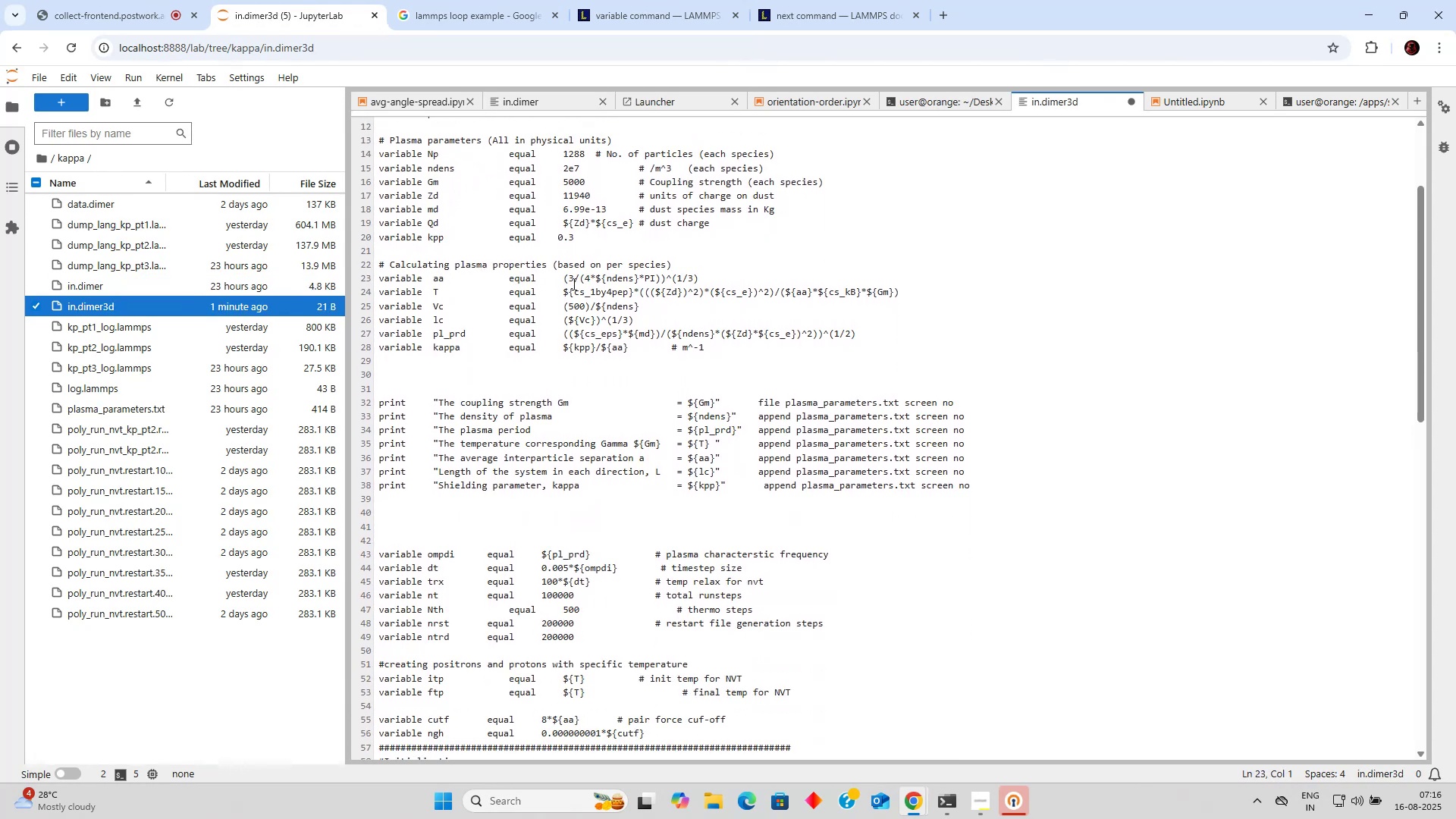 
double_click([571, 328])
 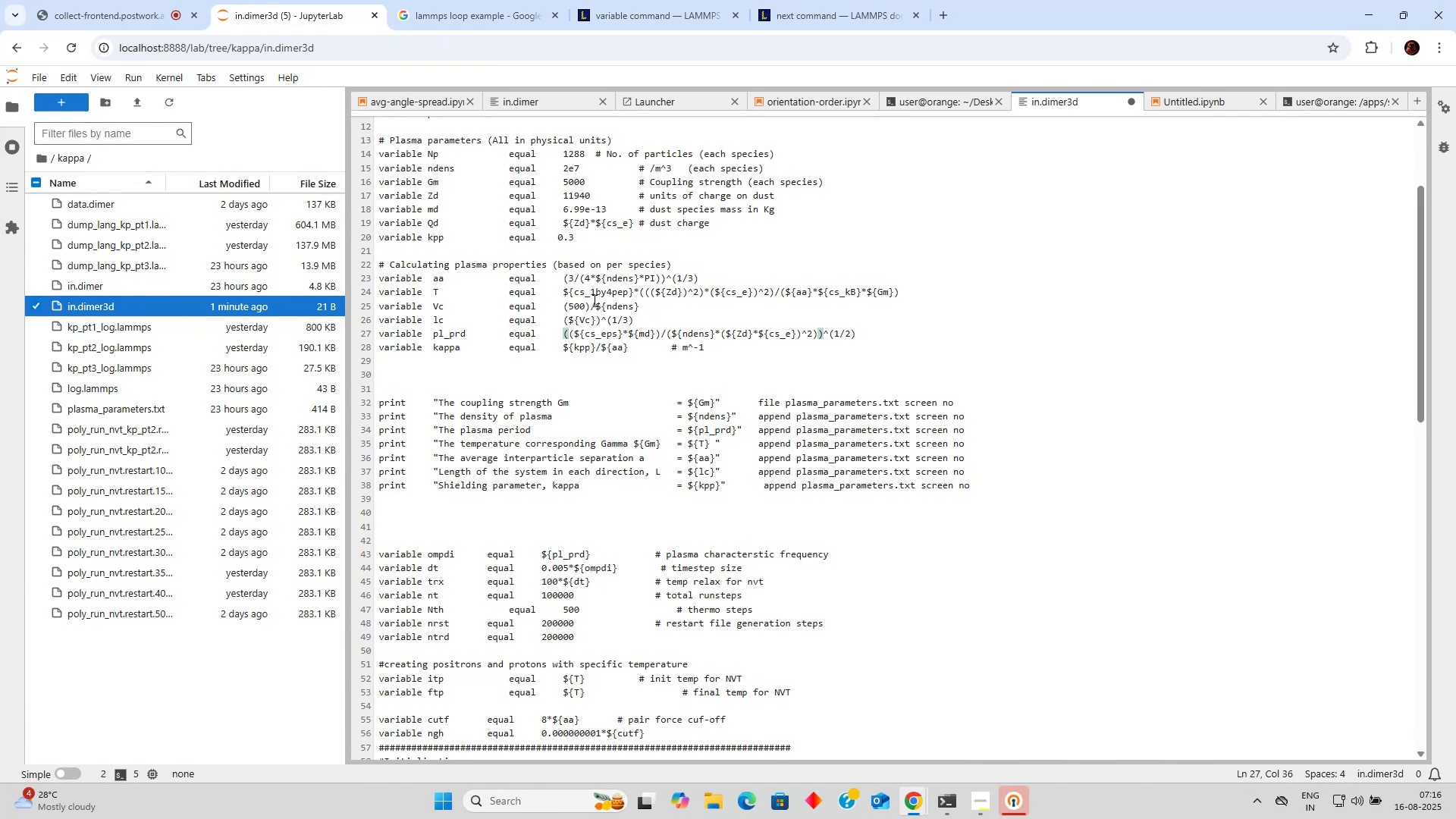 
scroll: coordinate [590, 300], scroll_direction: down, amount: 4.0
 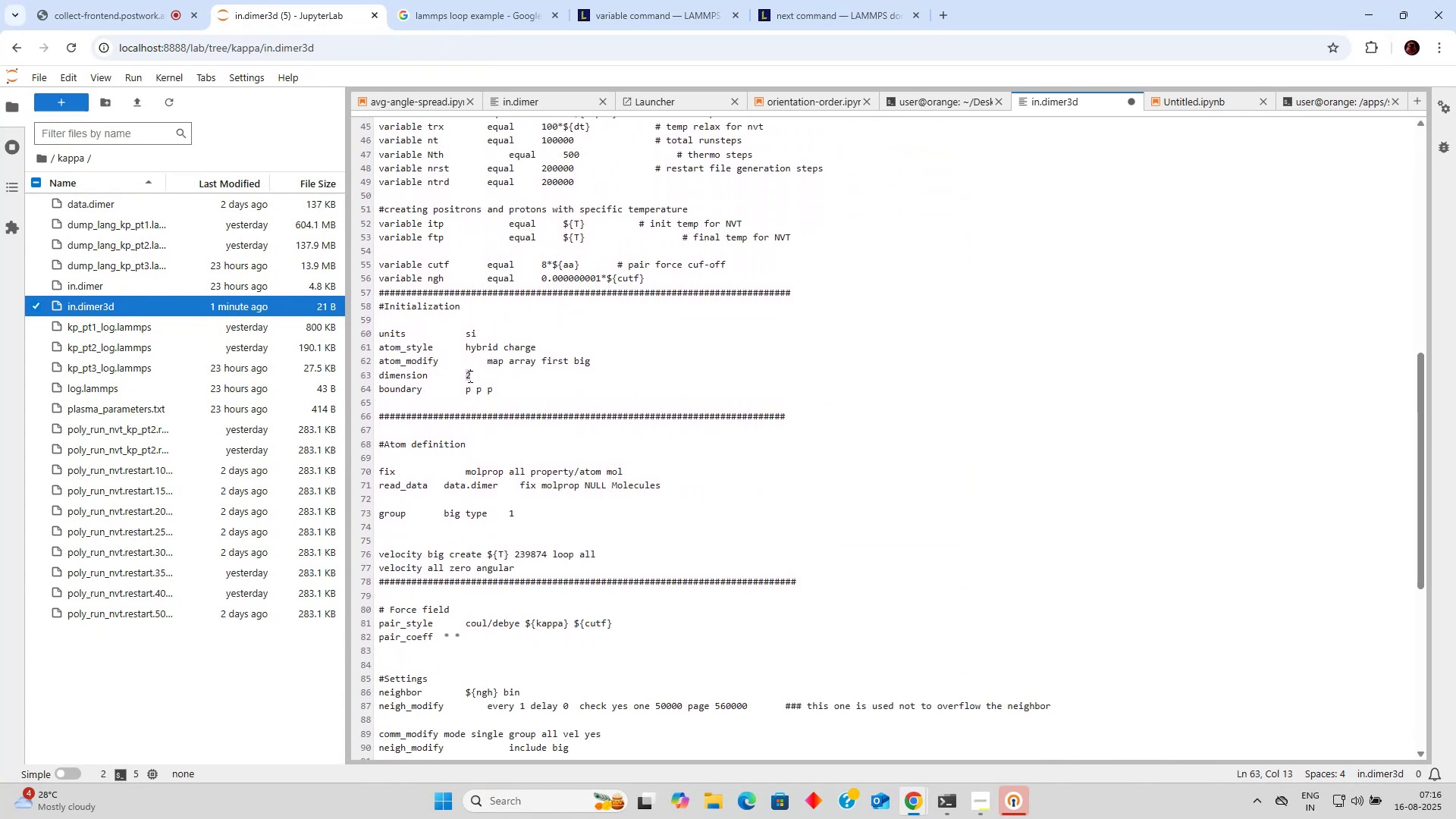 
key(3)
 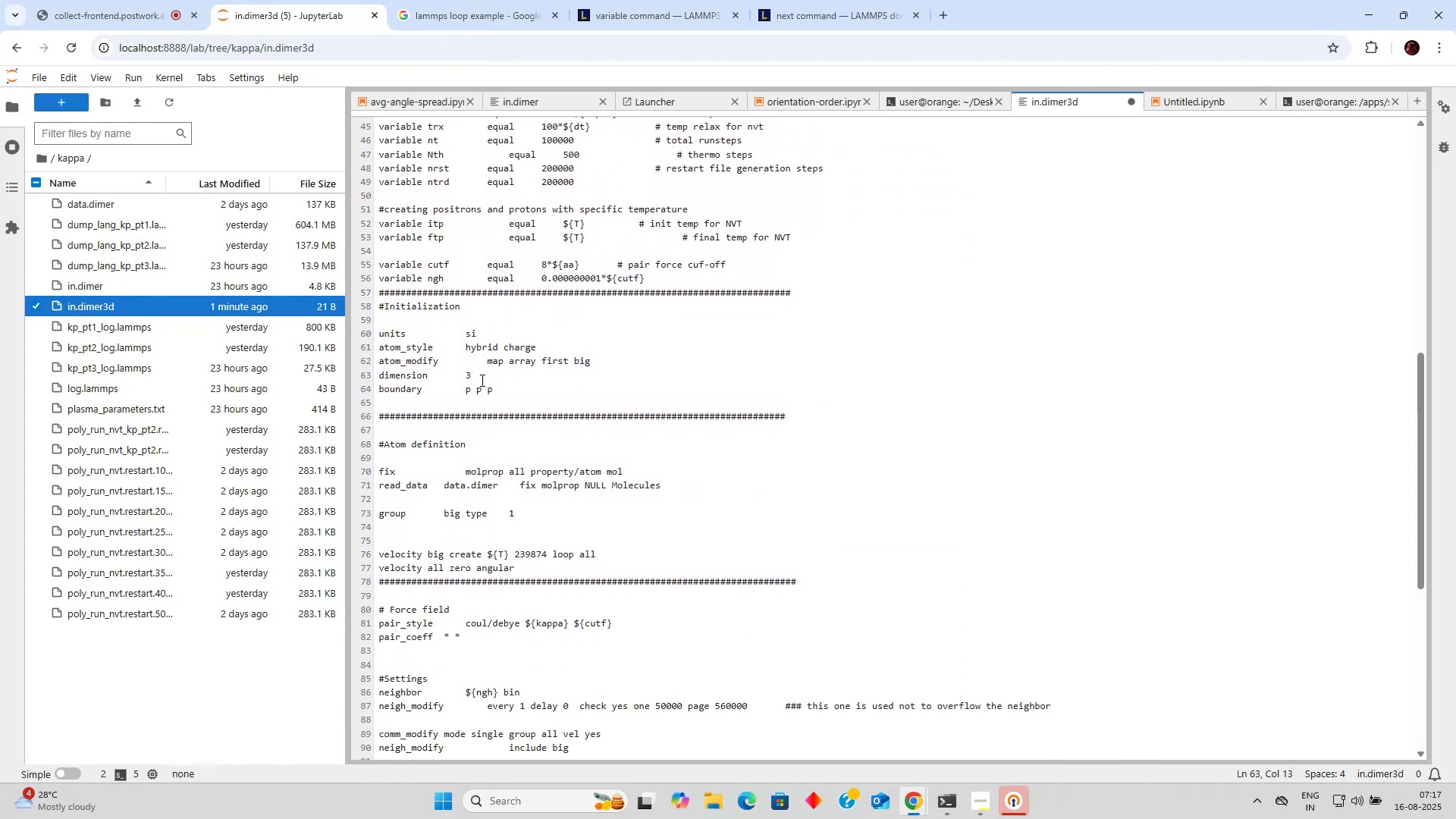 
left_click([561, 388])
 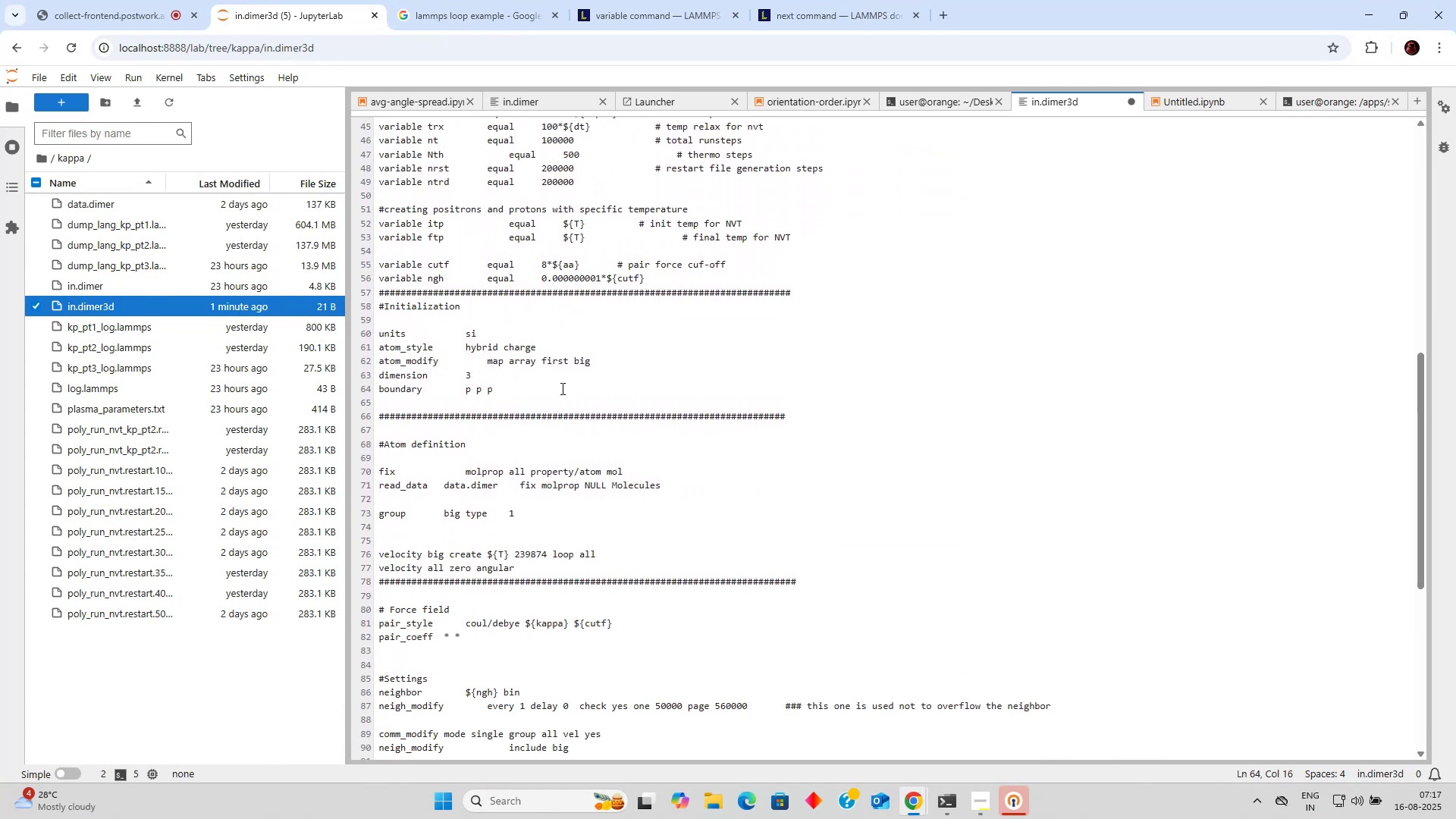 
scroll: coordinate [584, 398], scroll_direction: down, amount: 11.0
 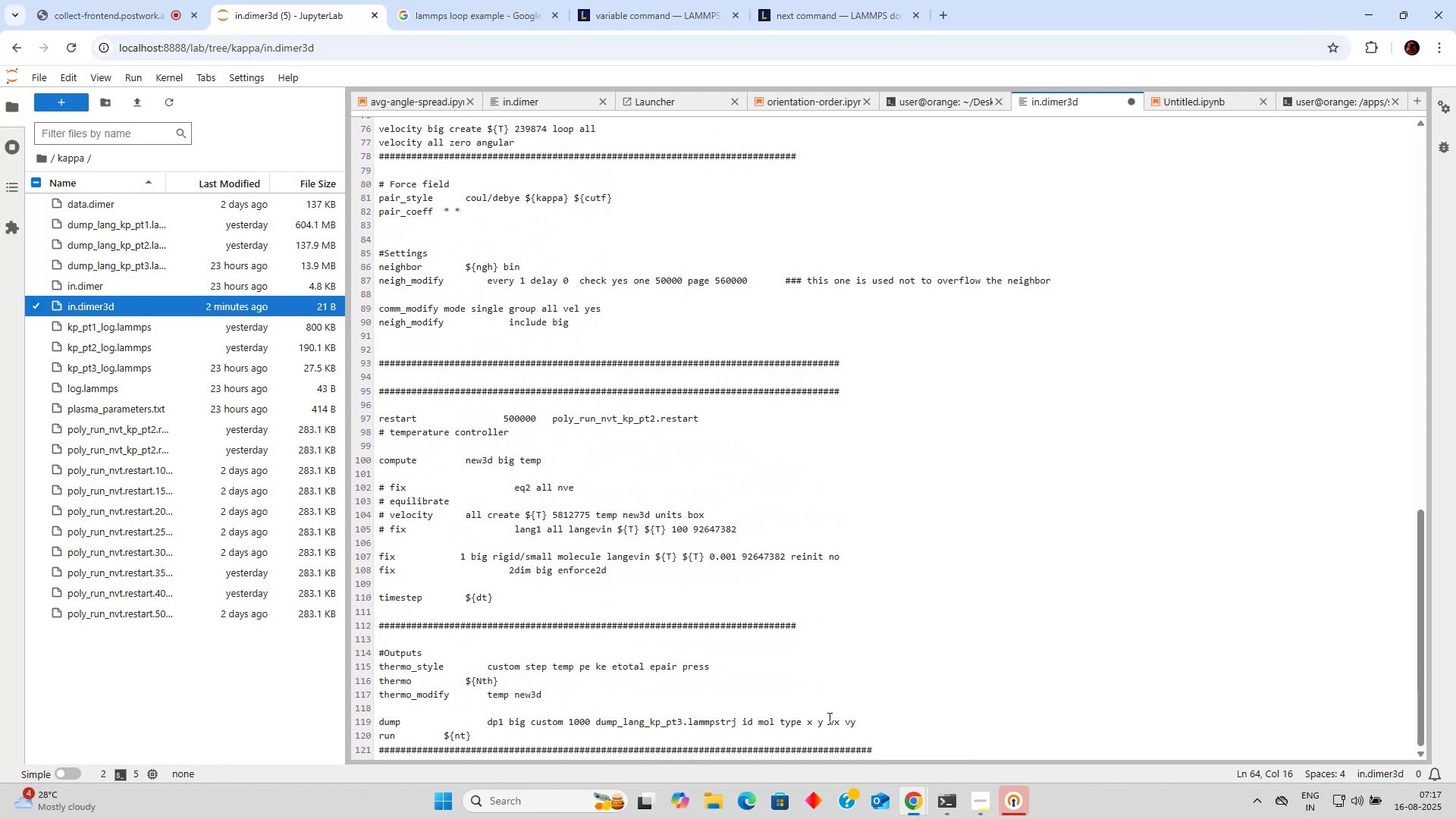 
key(Z)
 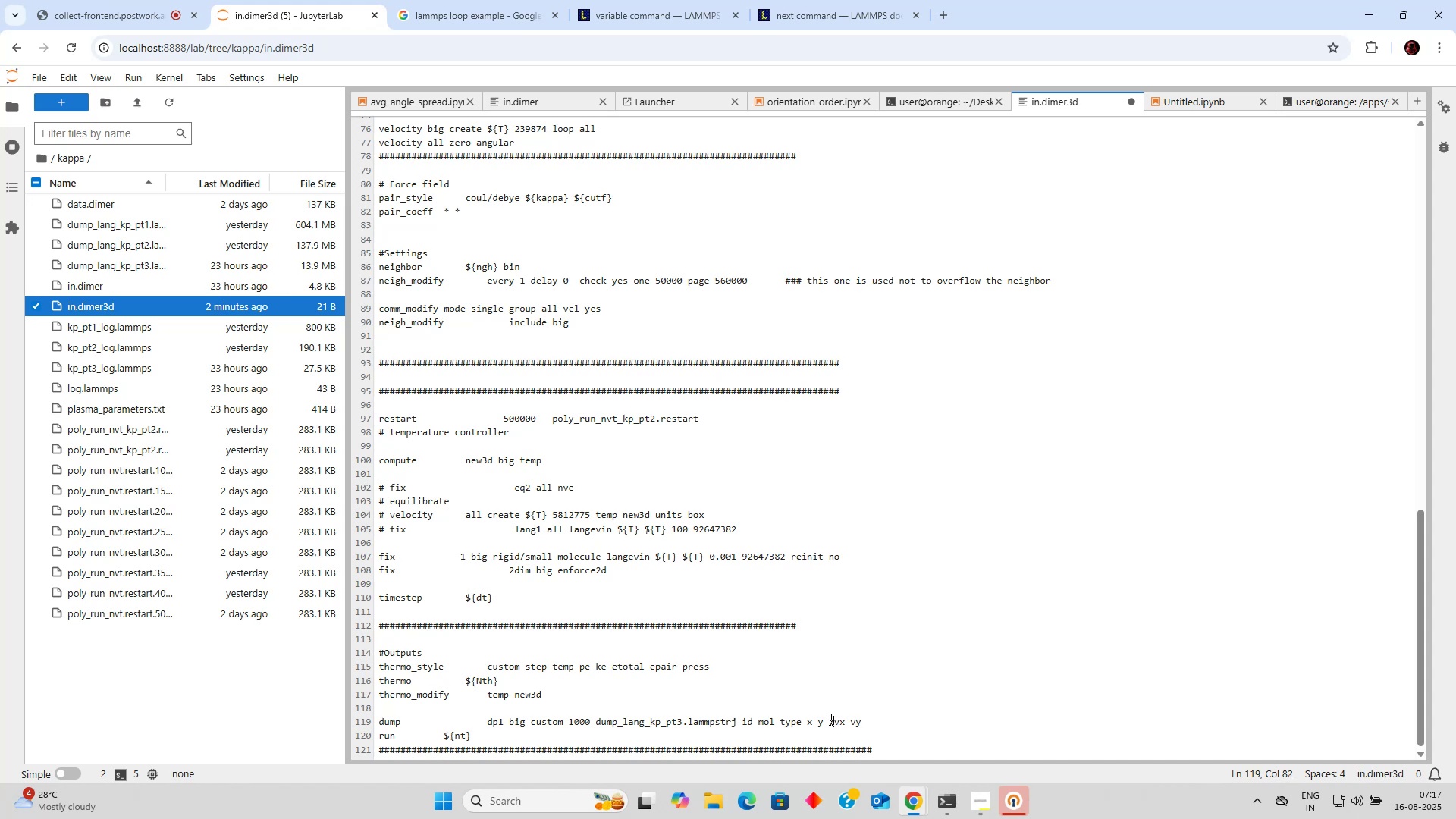 
key(Space)
 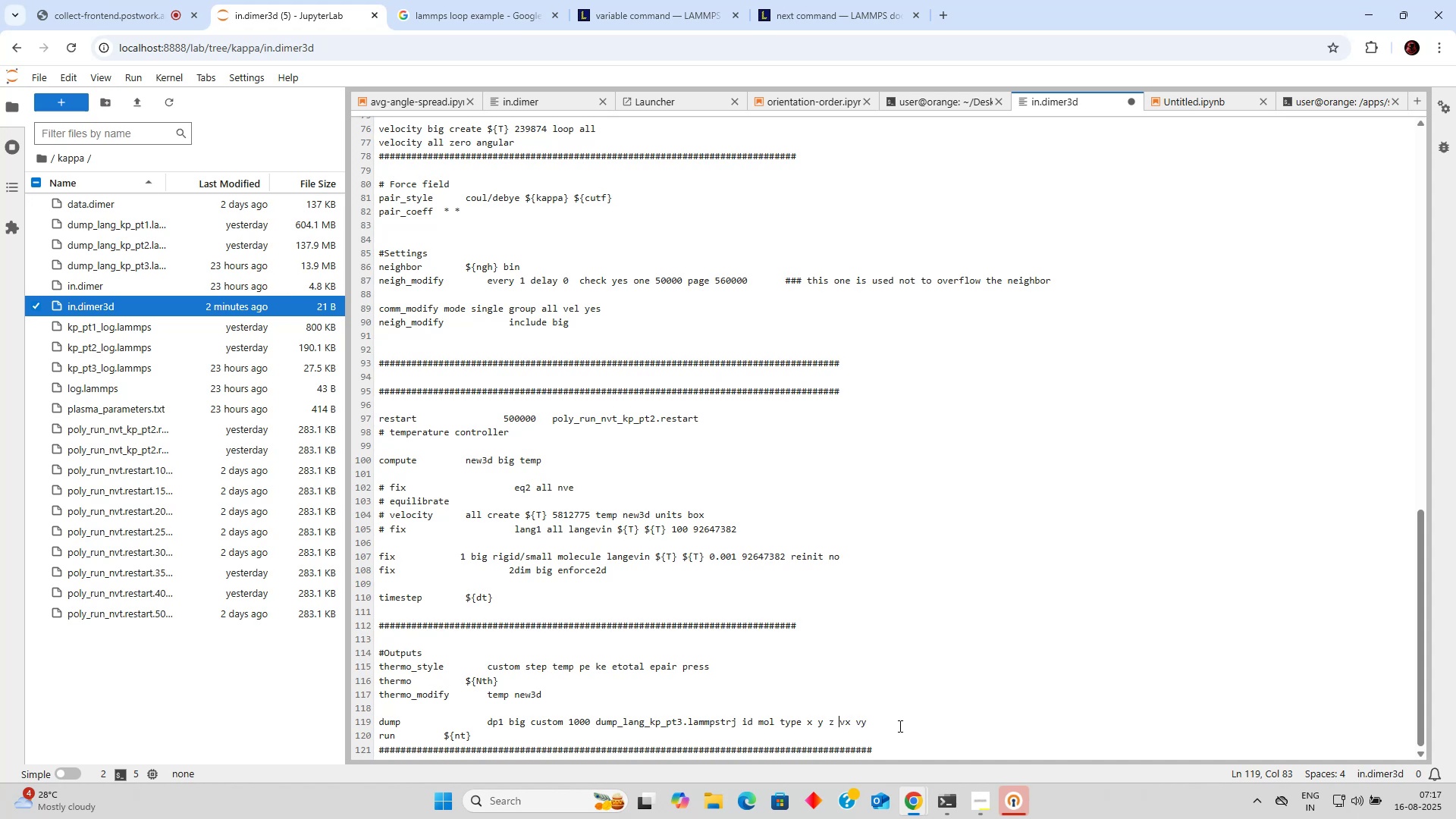 
left_click([893, 722])
 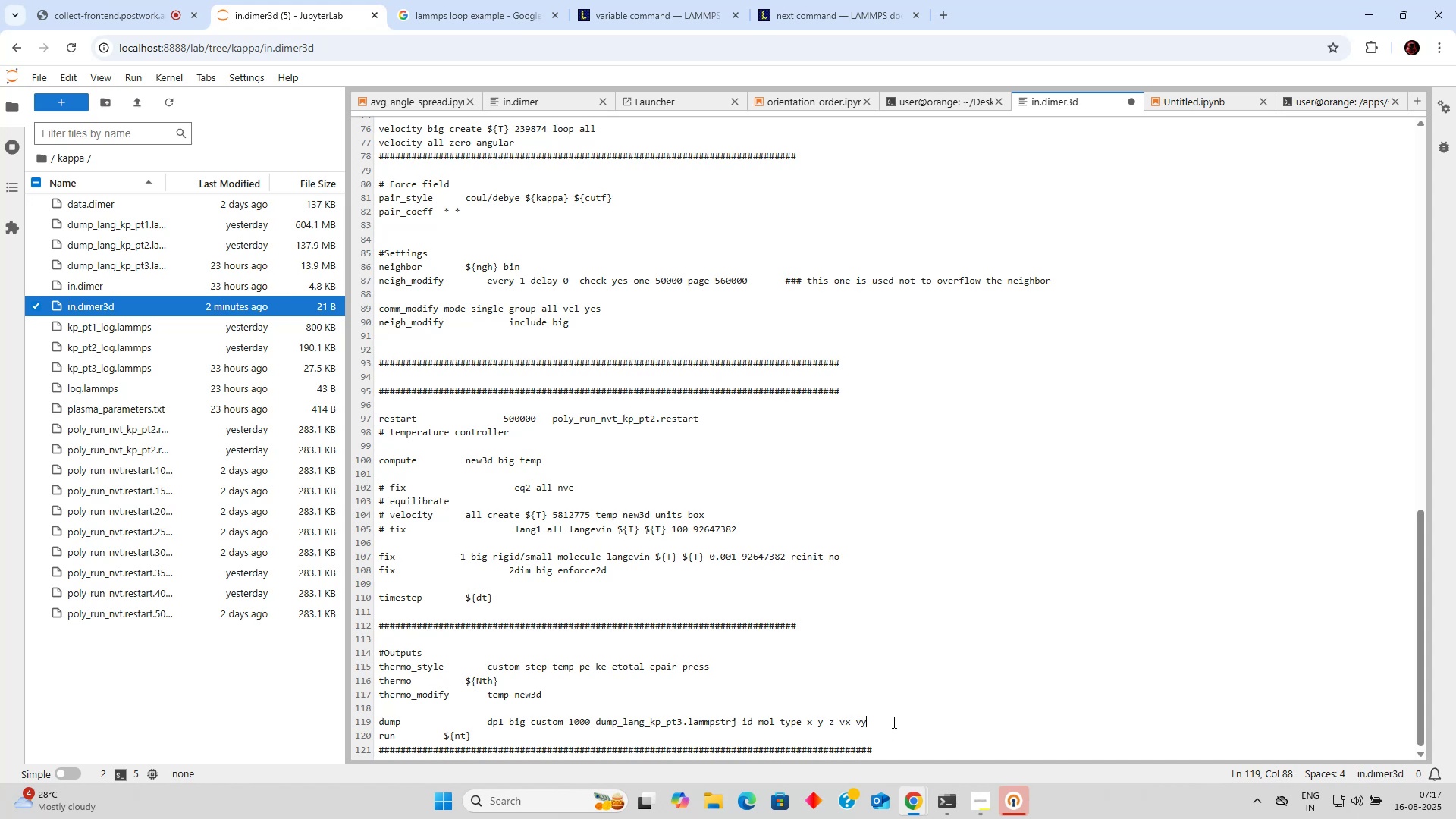 
type( vz)
 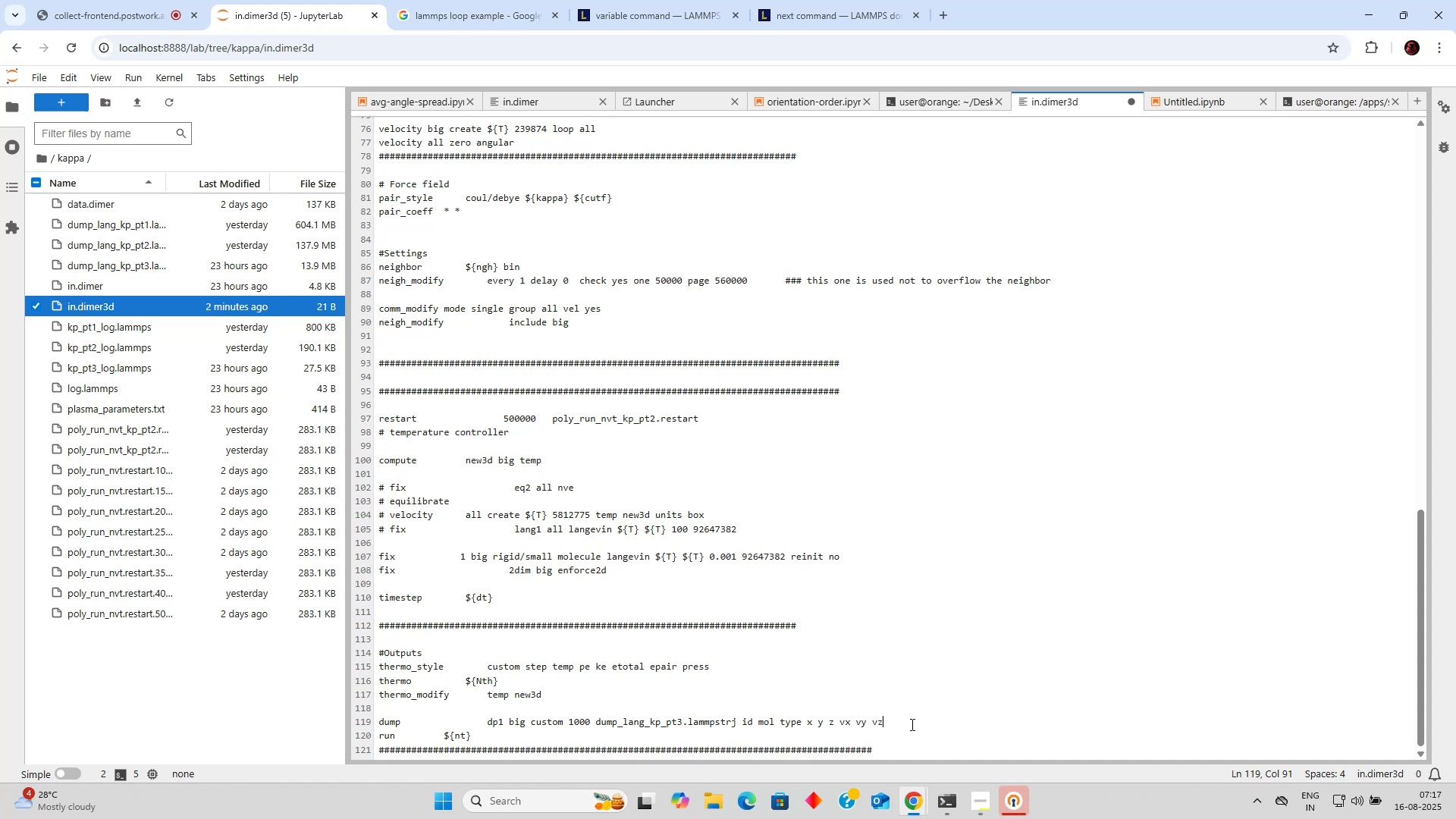 
left_click([911, 724])
 